 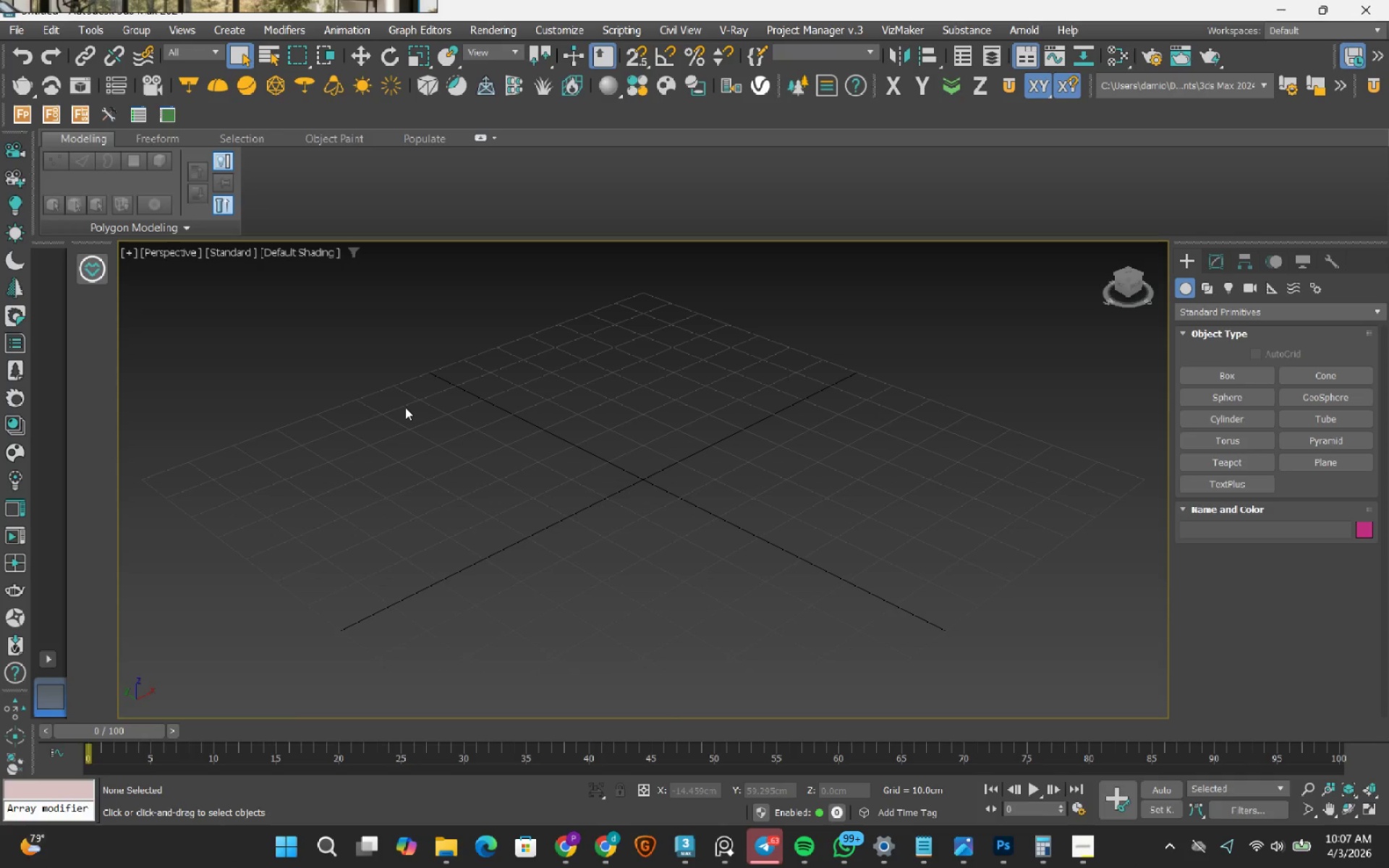 
left_click([12, 30])
 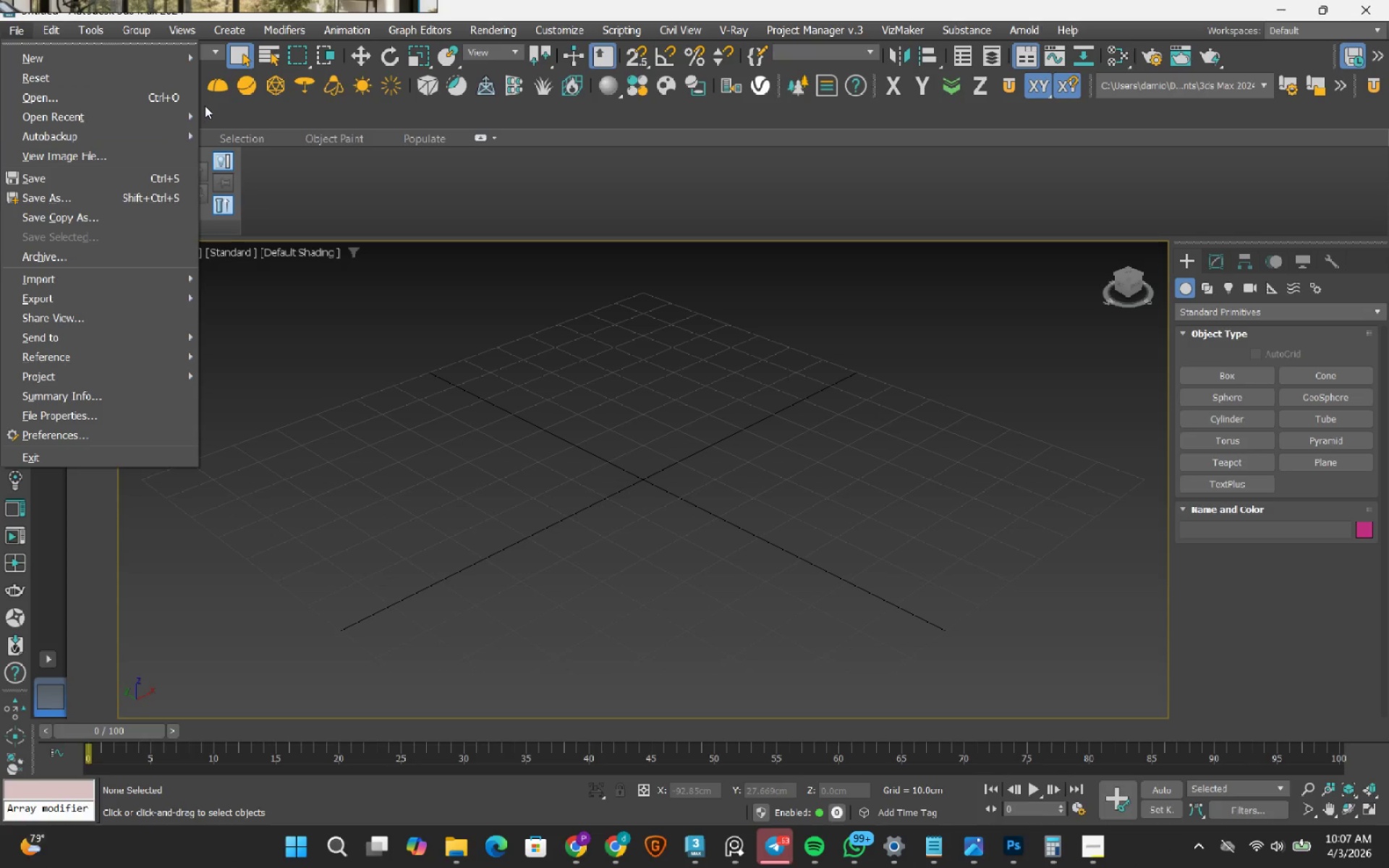 
left_click([190, 111])
 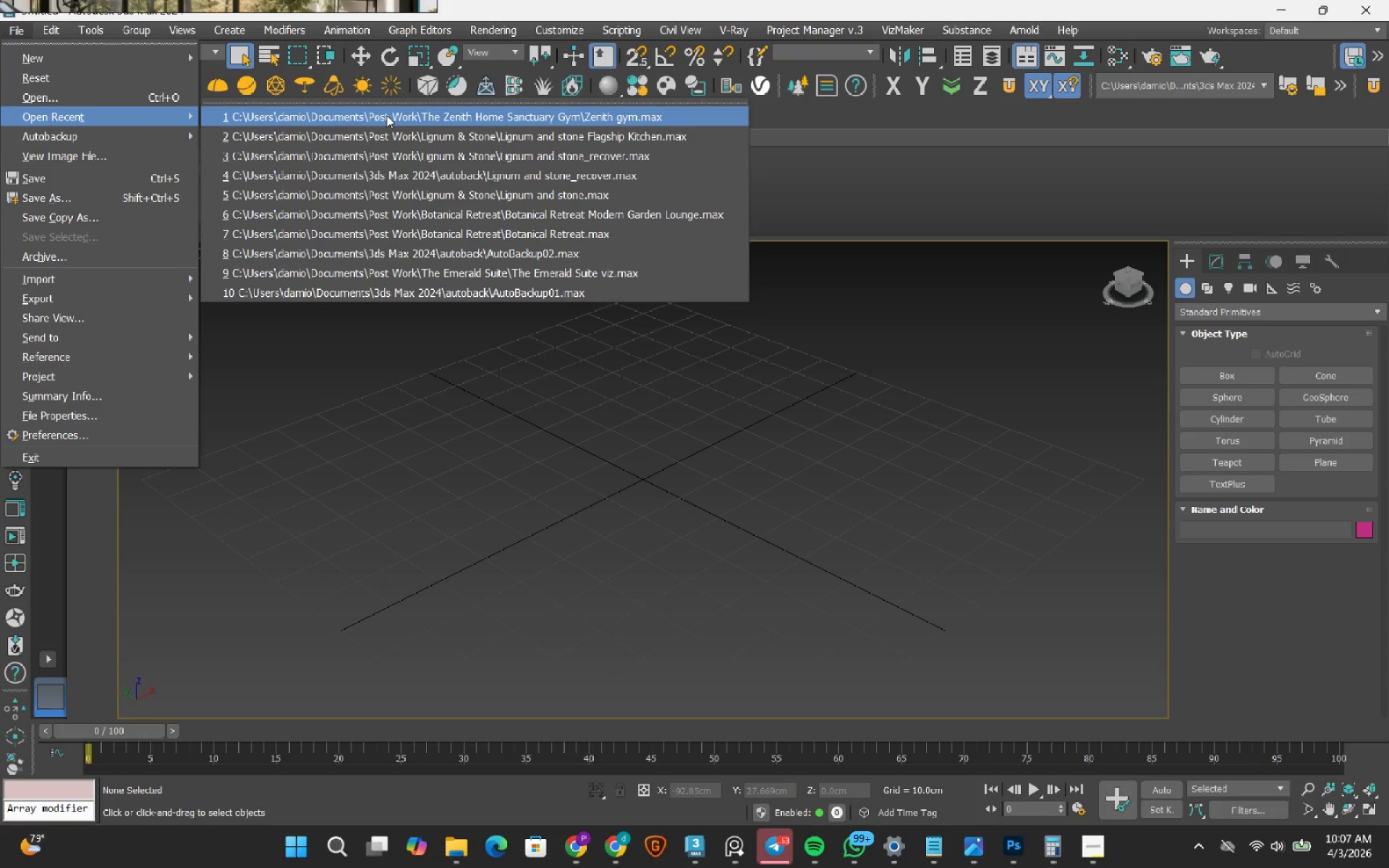 
left_click([386, 115])
 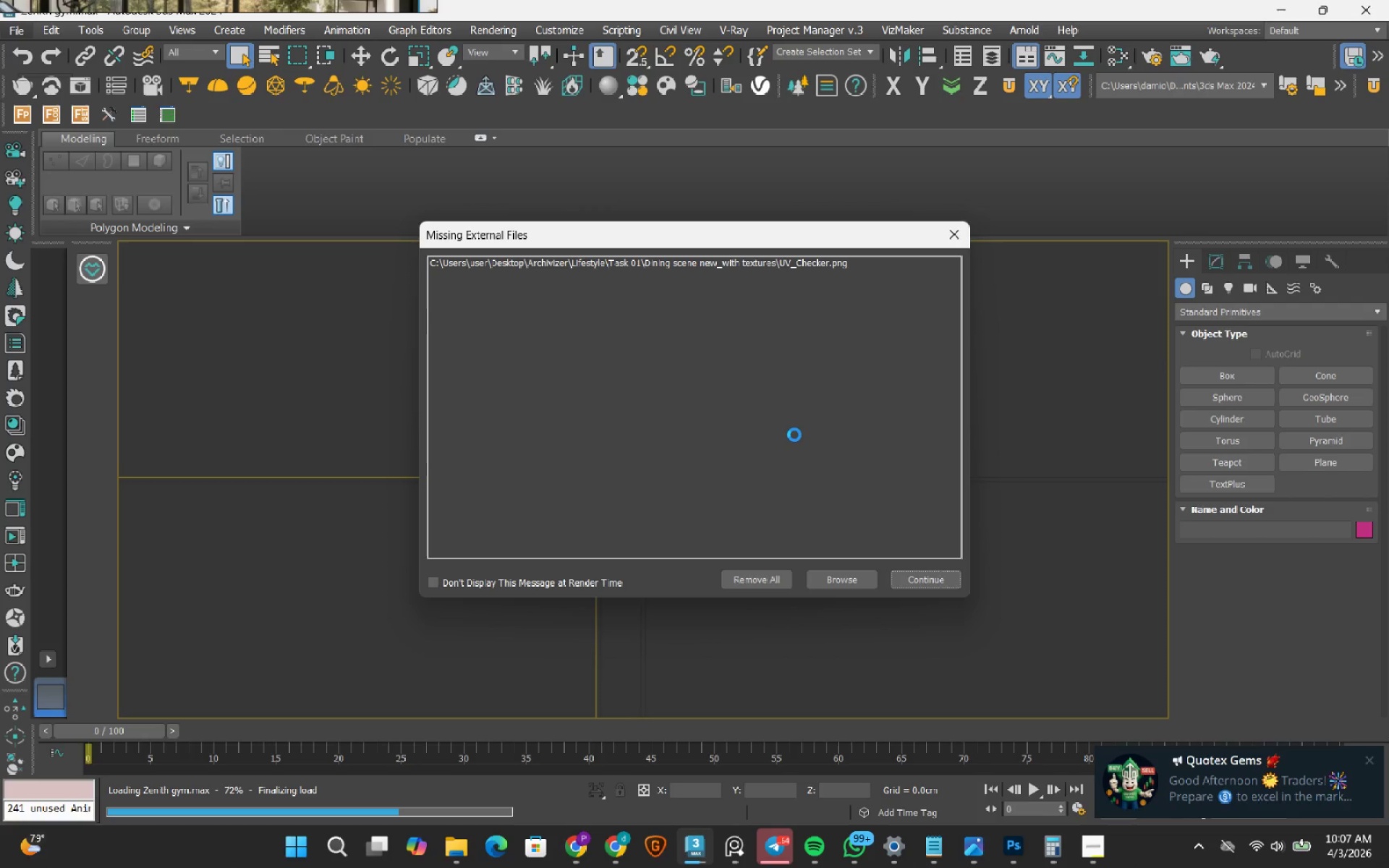 
wait(28.44)
 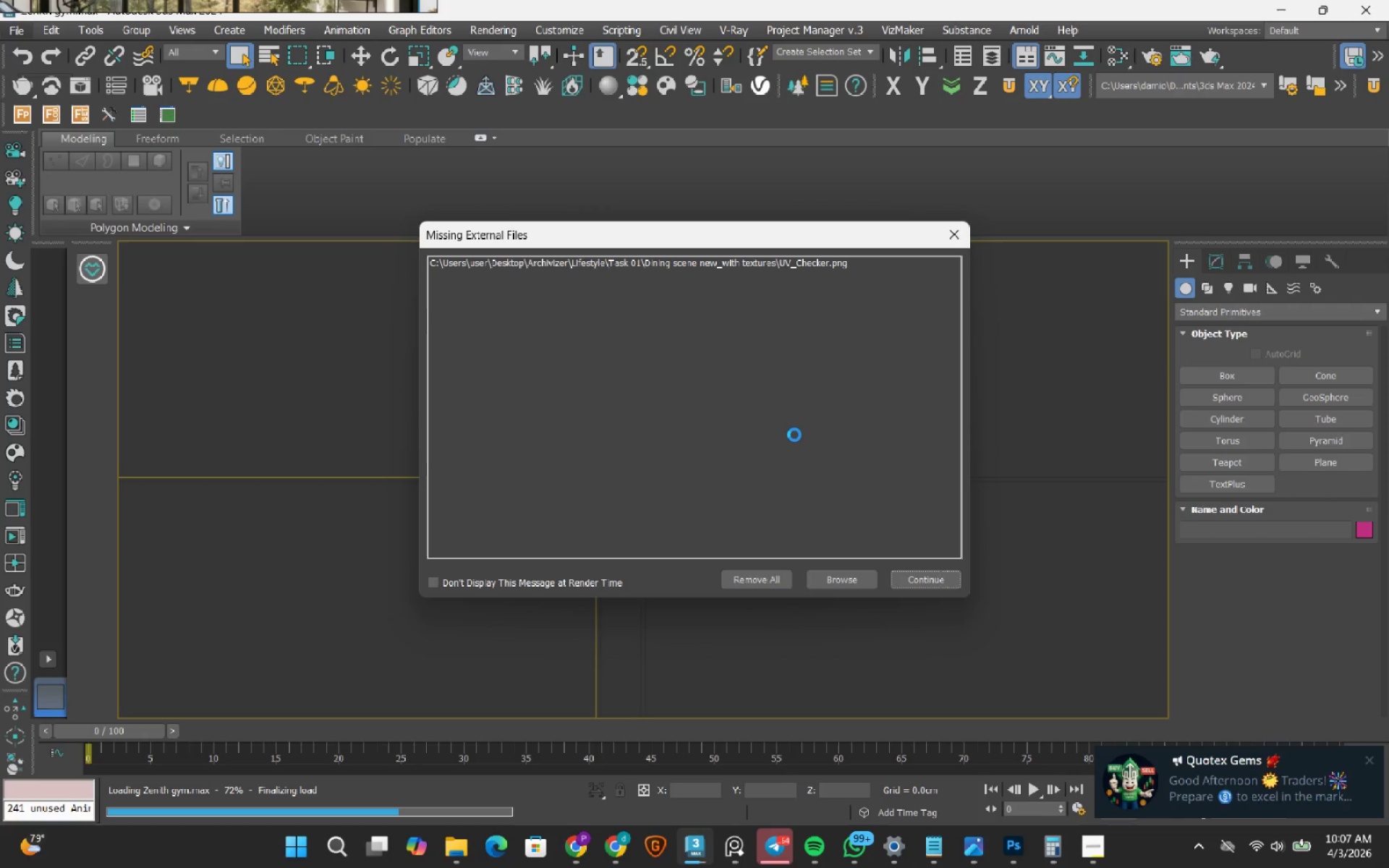 
left_click([935, 574])
 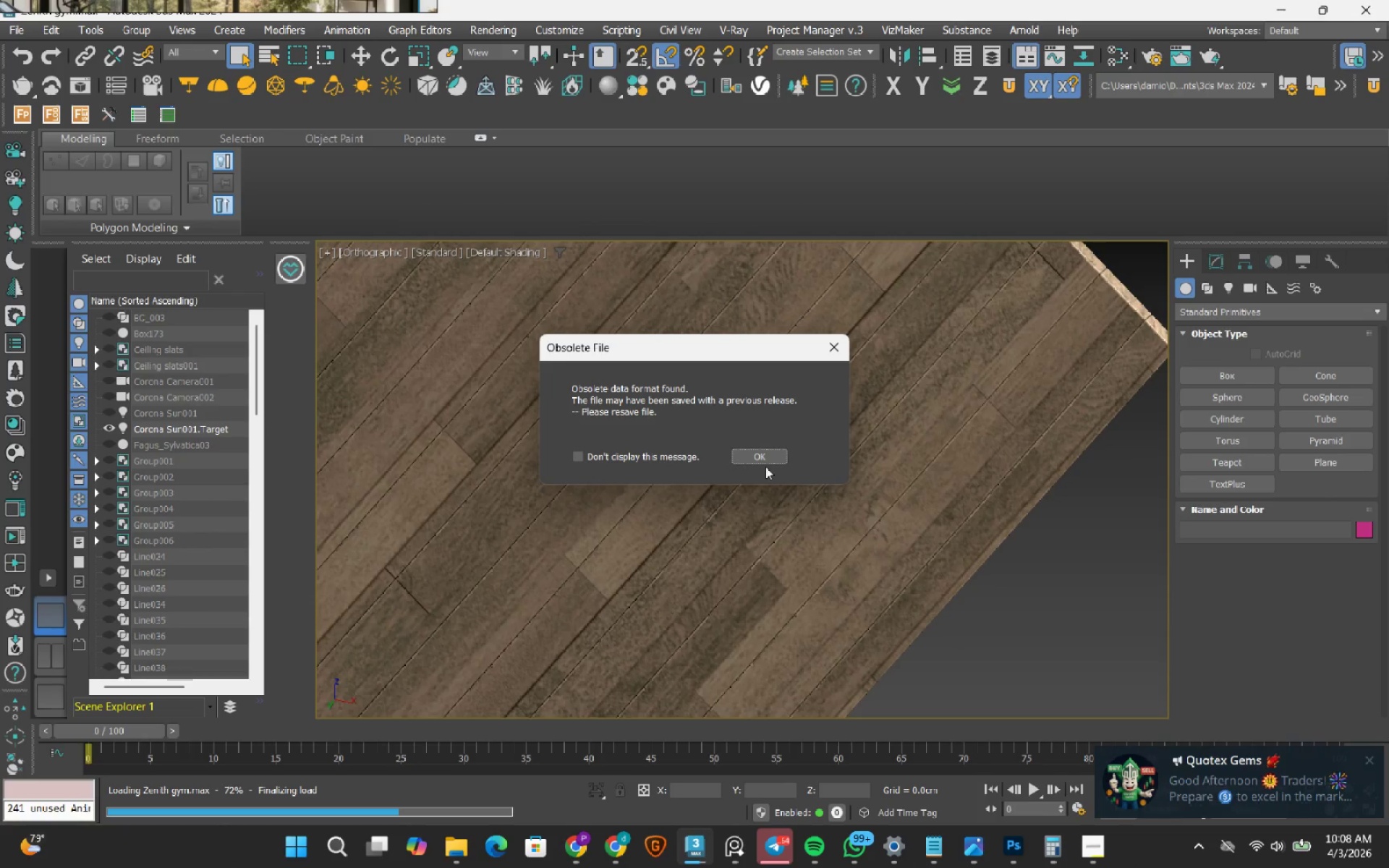 
left_click([768, 456])
 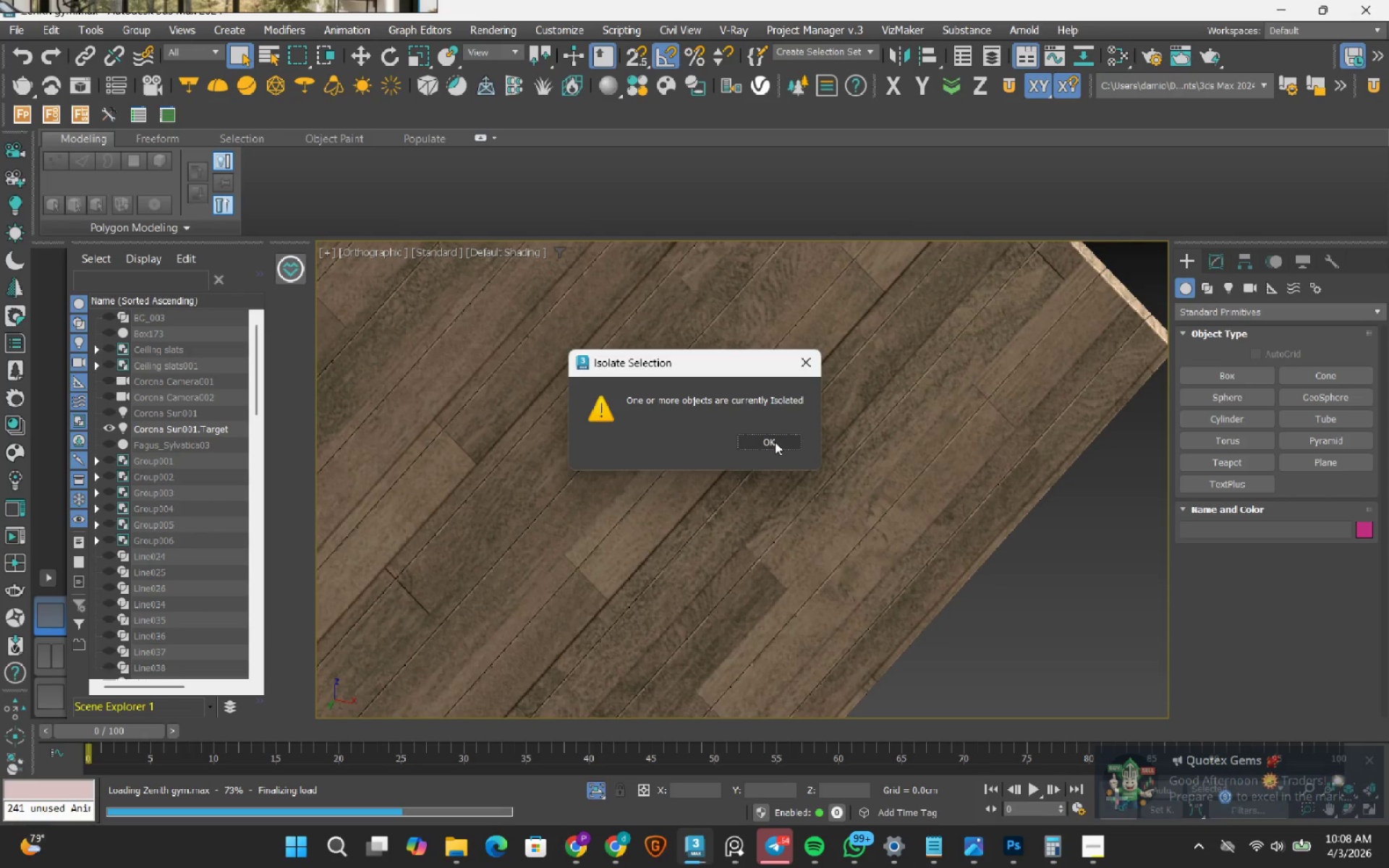 
left_click([775, 442])
 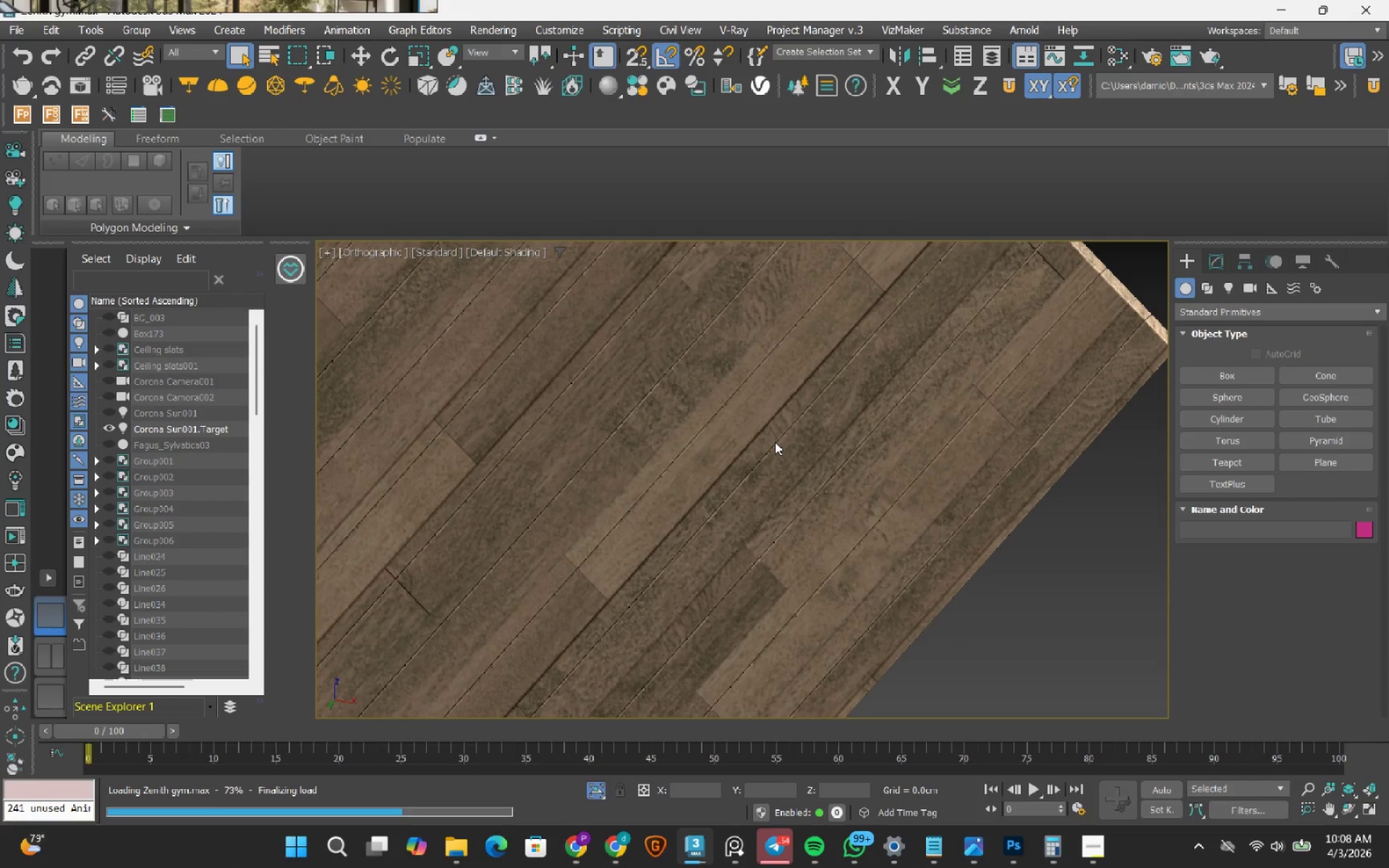 
scroll: coordinate [775, 442], scroll_direction: down, amount: 6.0
 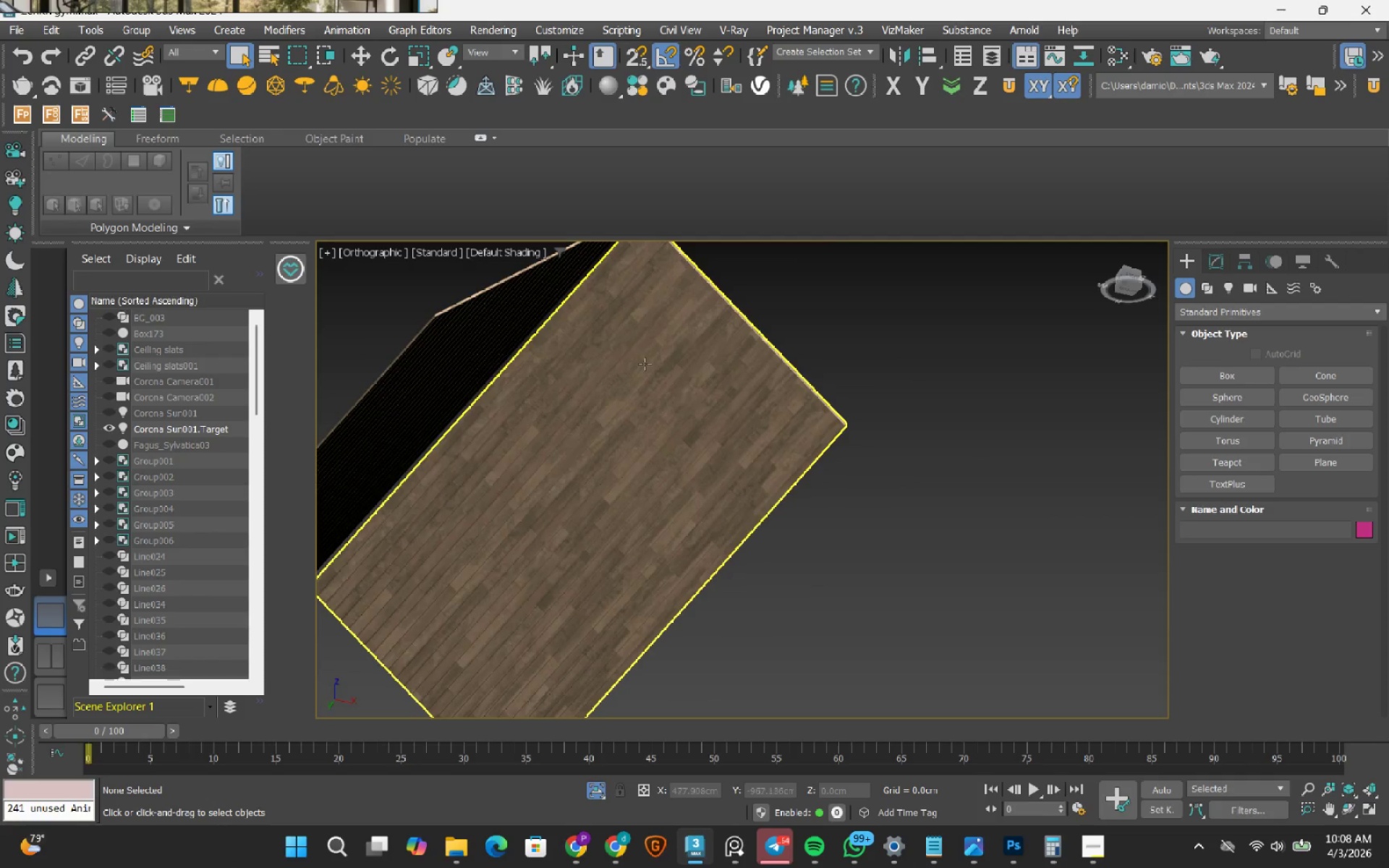 
hold_key(key=AltLeft, duration=0.56)
 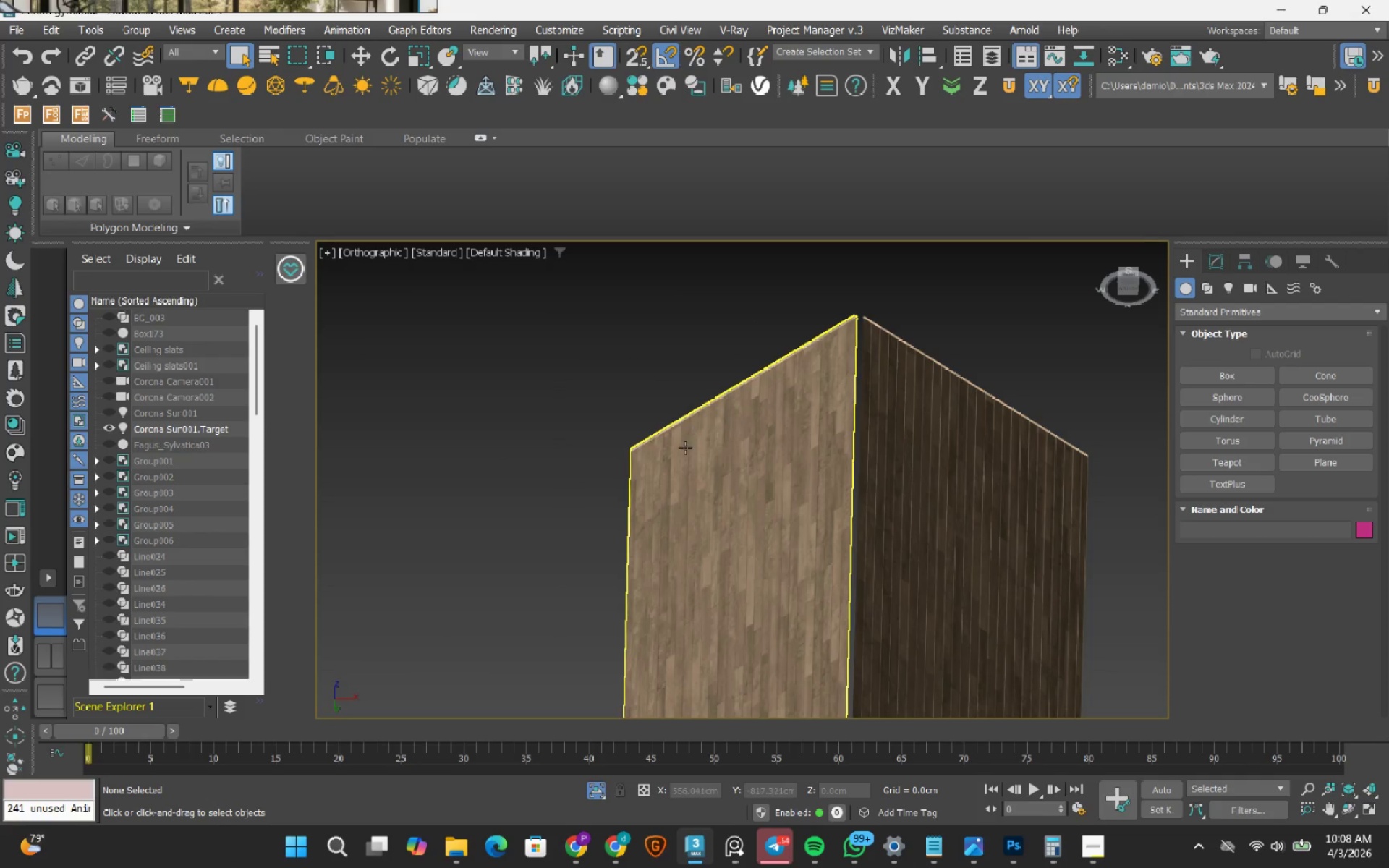 
scroll: coordinate [676, 448], scroll_direction: up, amount: 7.0
 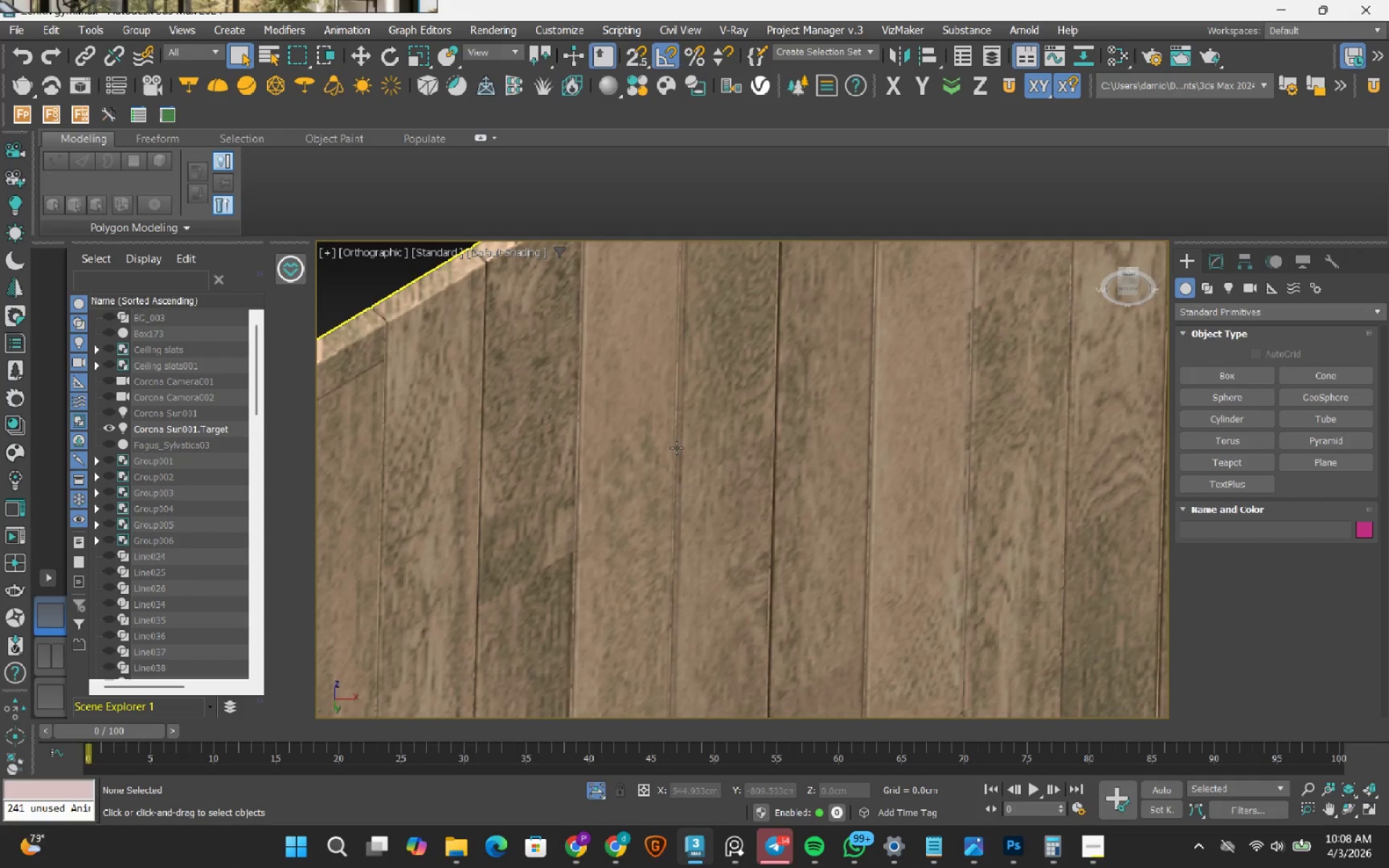 
hold_key(key=AltLeft, duration=0.56)
 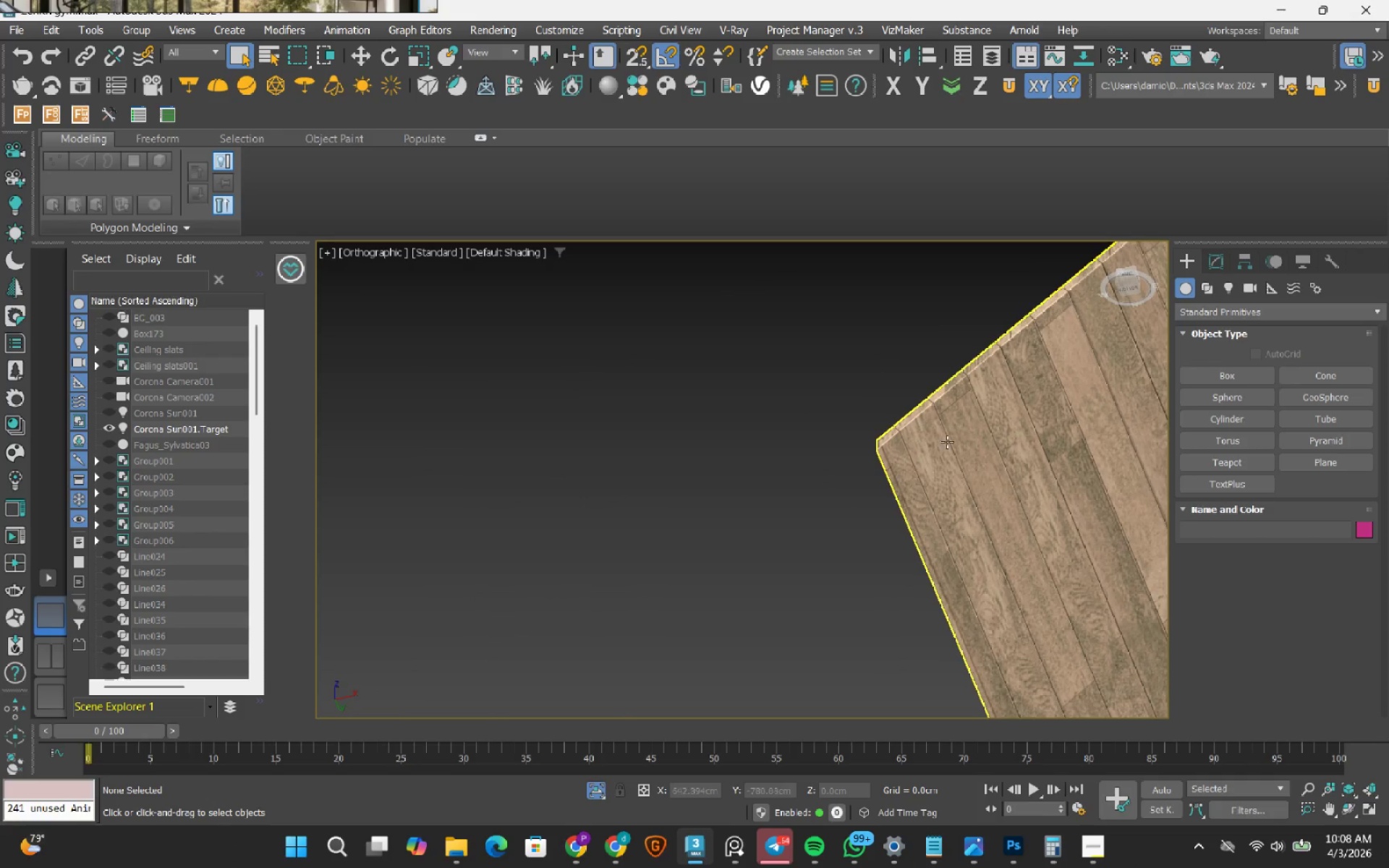 
scroll: coordinate [676, 448], scroll_direction: down, amount: 3.0
 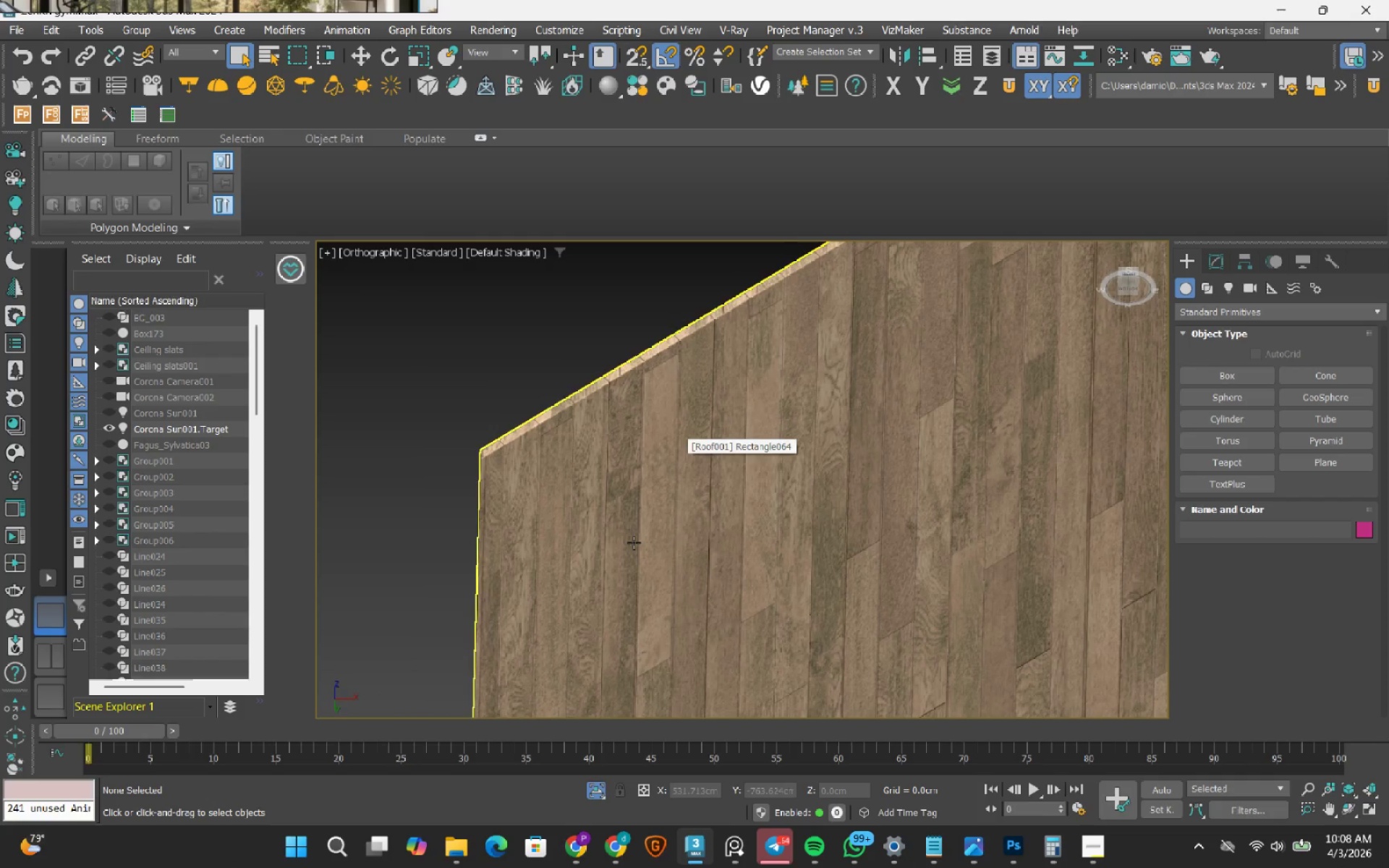 
scroll: coordinate [788, 469], scroll_direction: up, amount: 4.0
 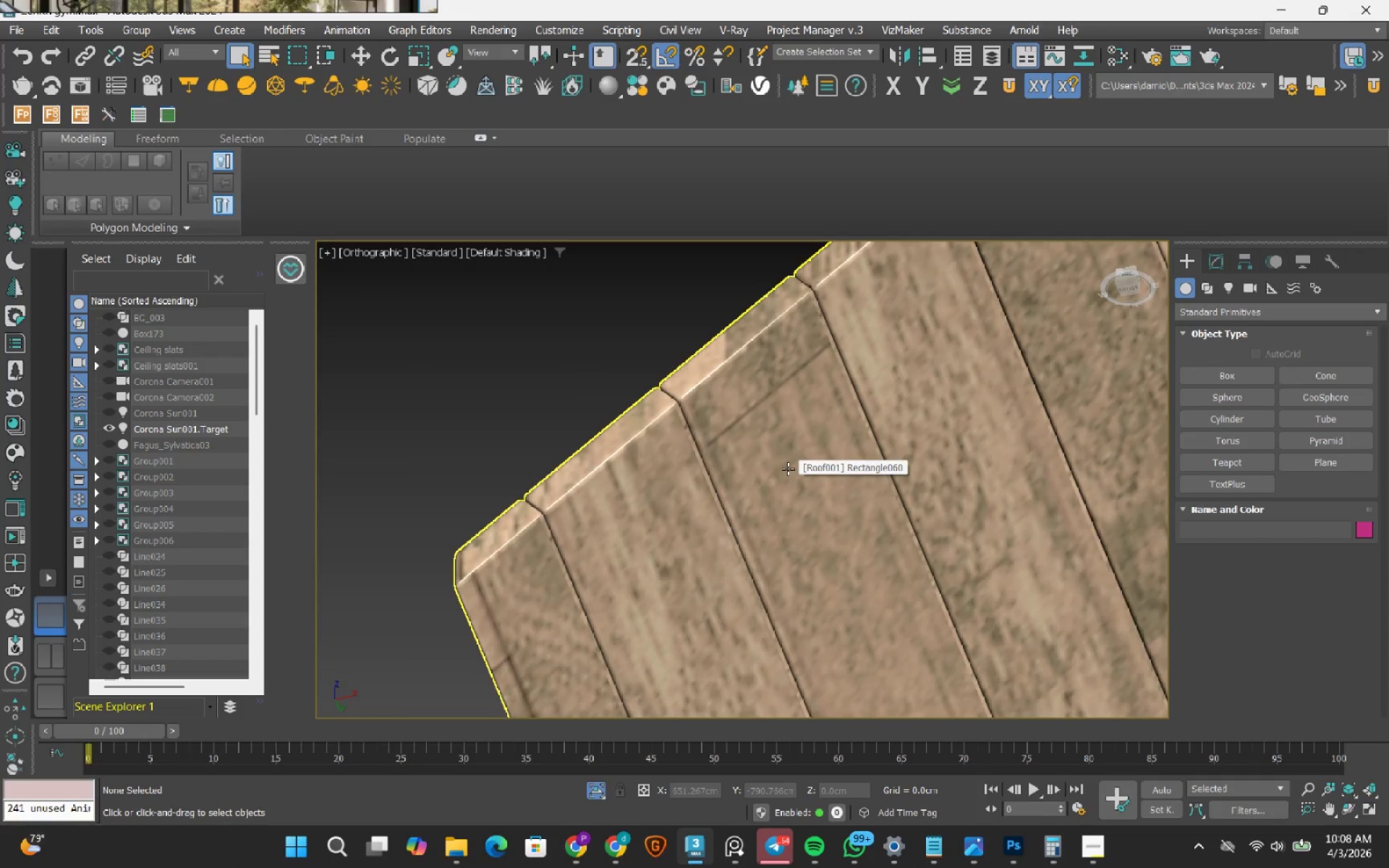 
scroll: coordinate [788, 469], scroll_direction: down, amount: 5.0
 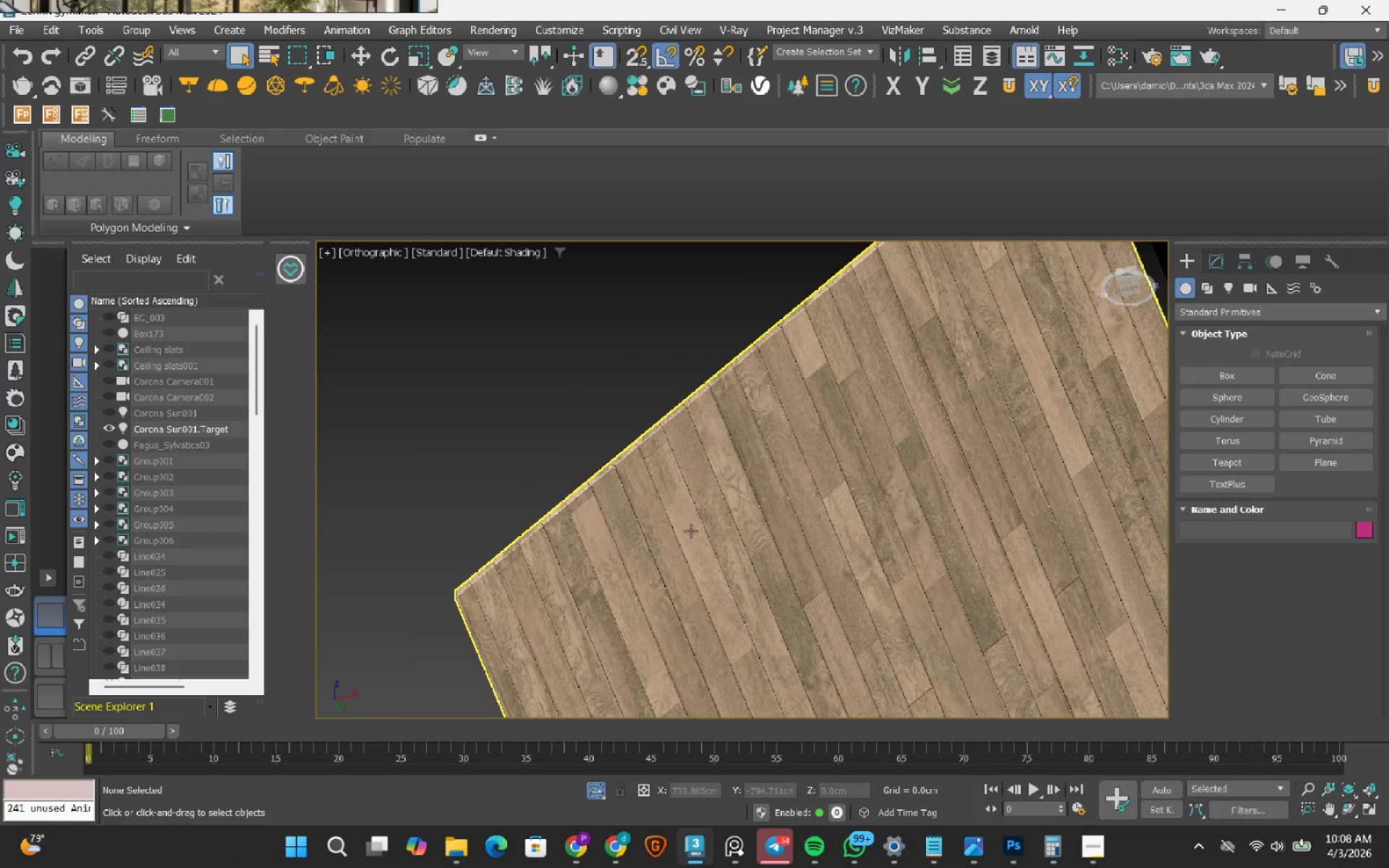 
hold_key(key=AltLeft, duration=1.14)
 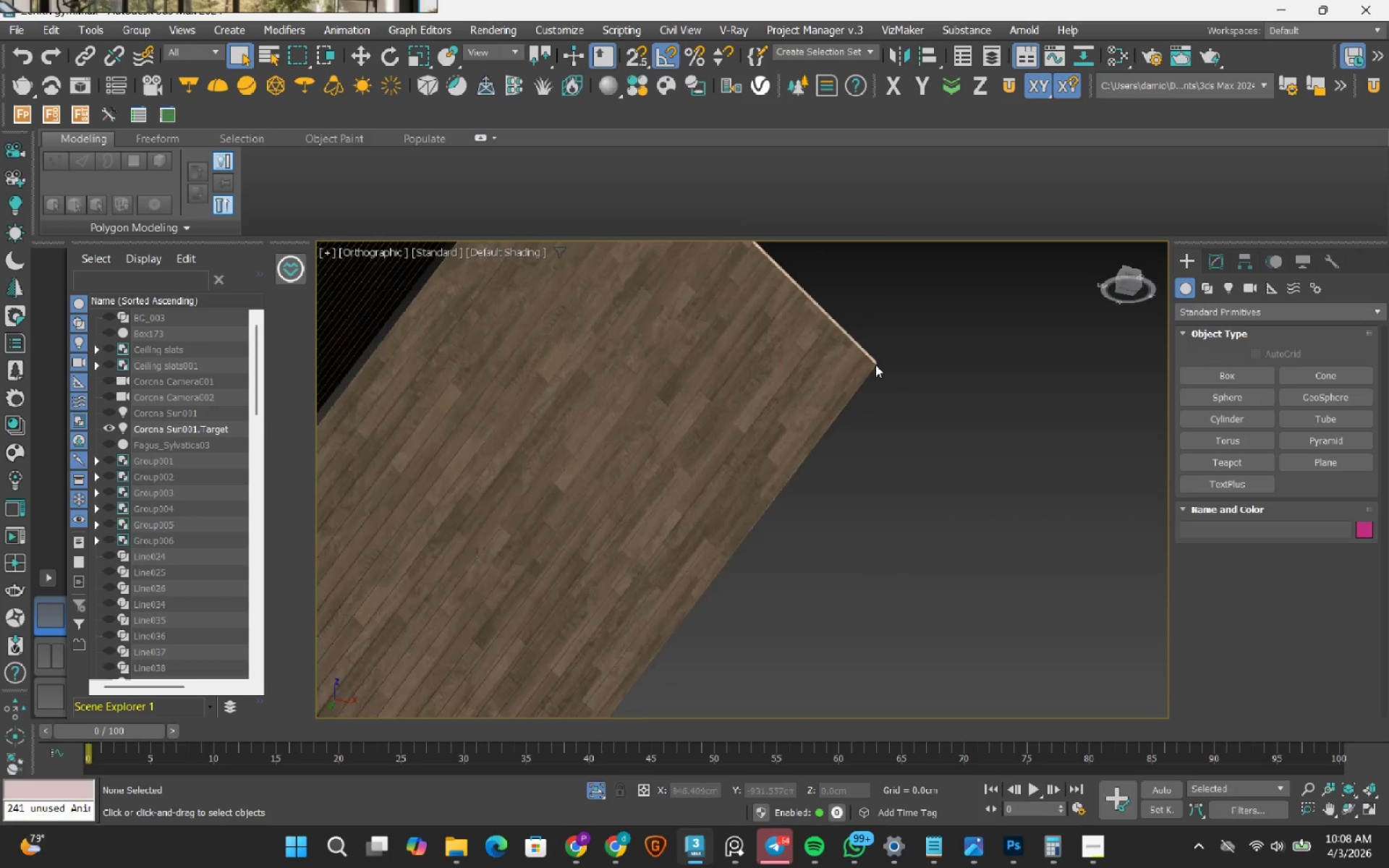 
scroll: coordinate [825, 447], scroll_direction: down, amount: 2.0
 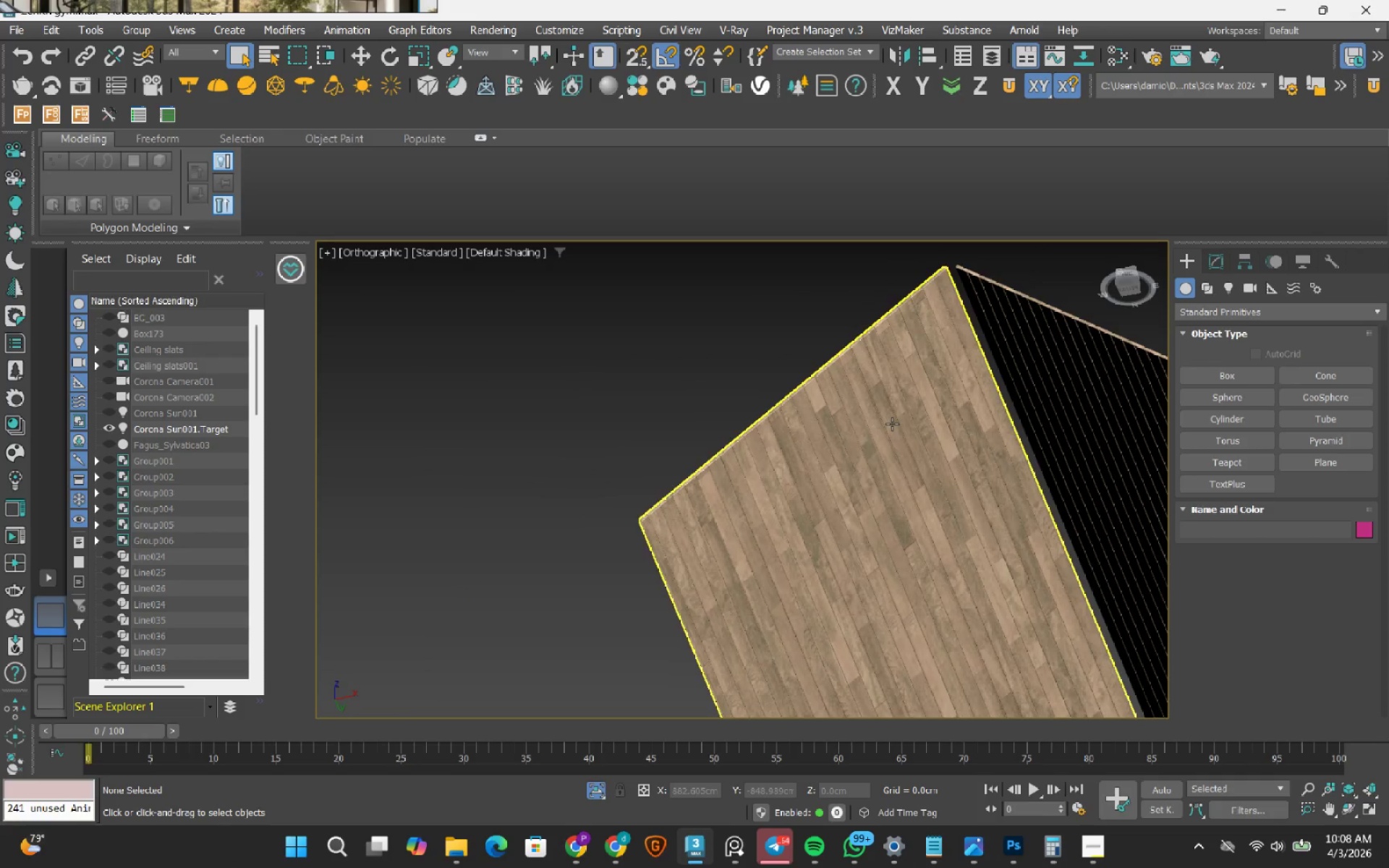 
scroll: coordinate [812, 369], scroll_direction: up, amount: 5.0
 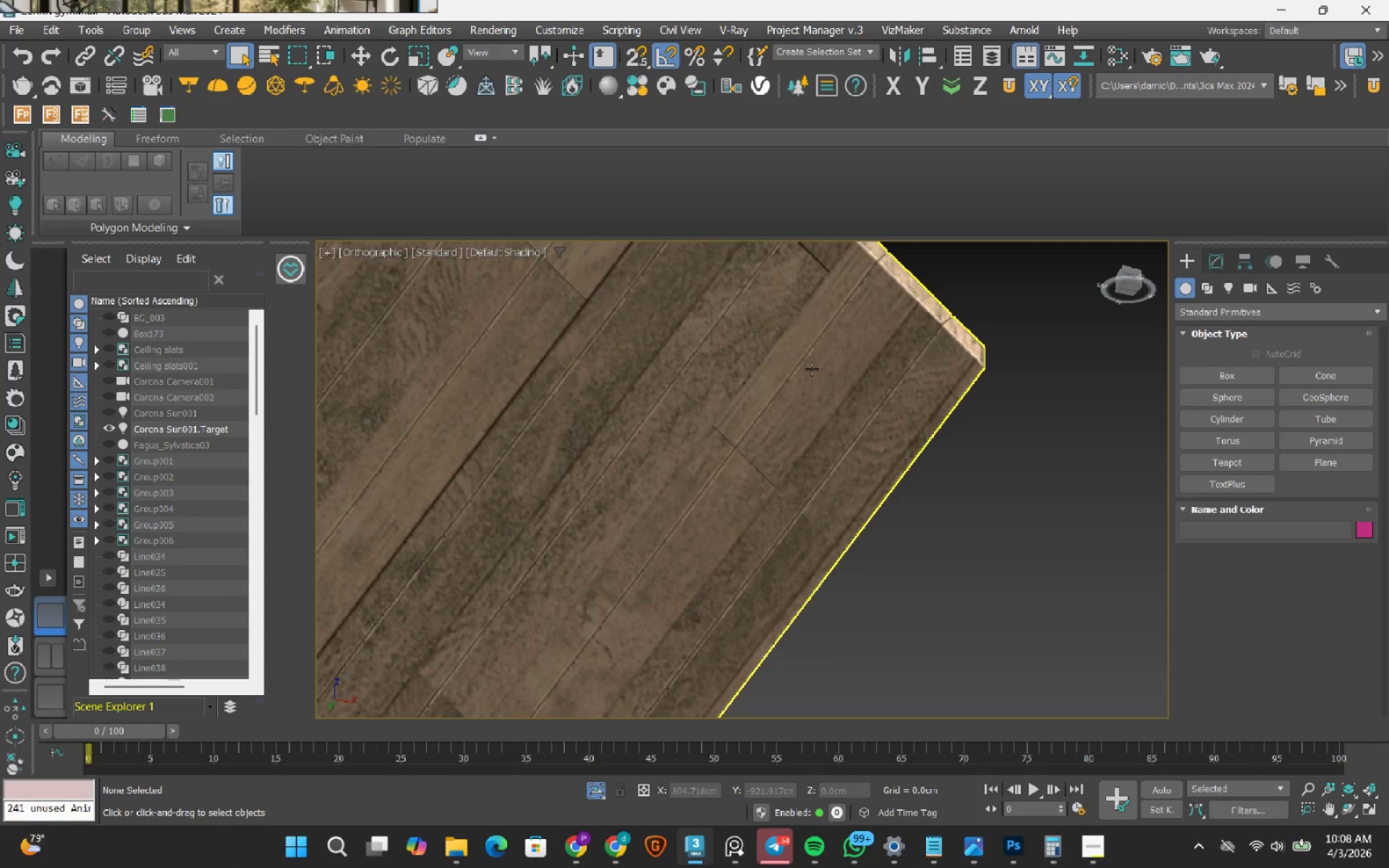 
left_click([812, 369])
 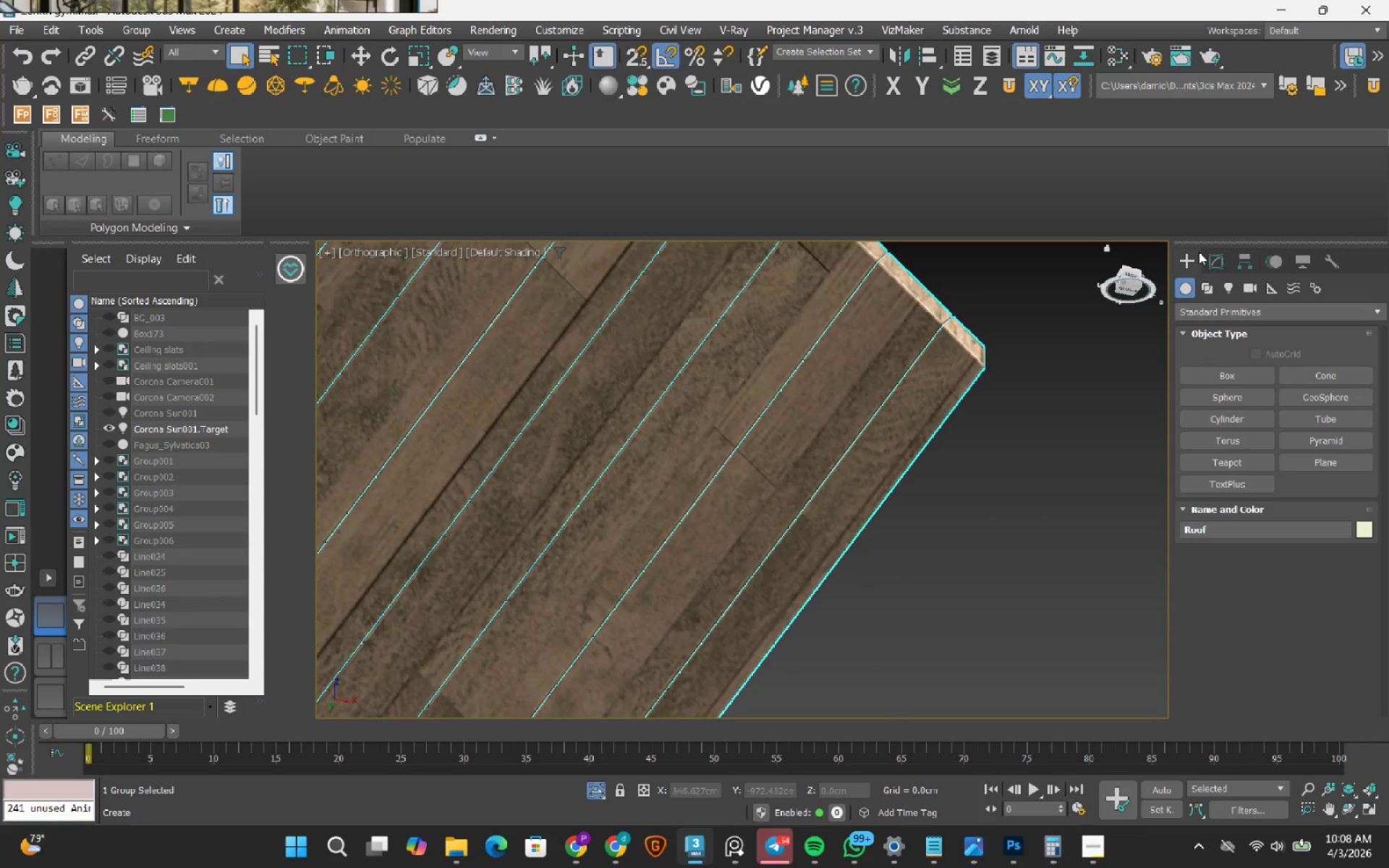 
left_click([1213, 257])
 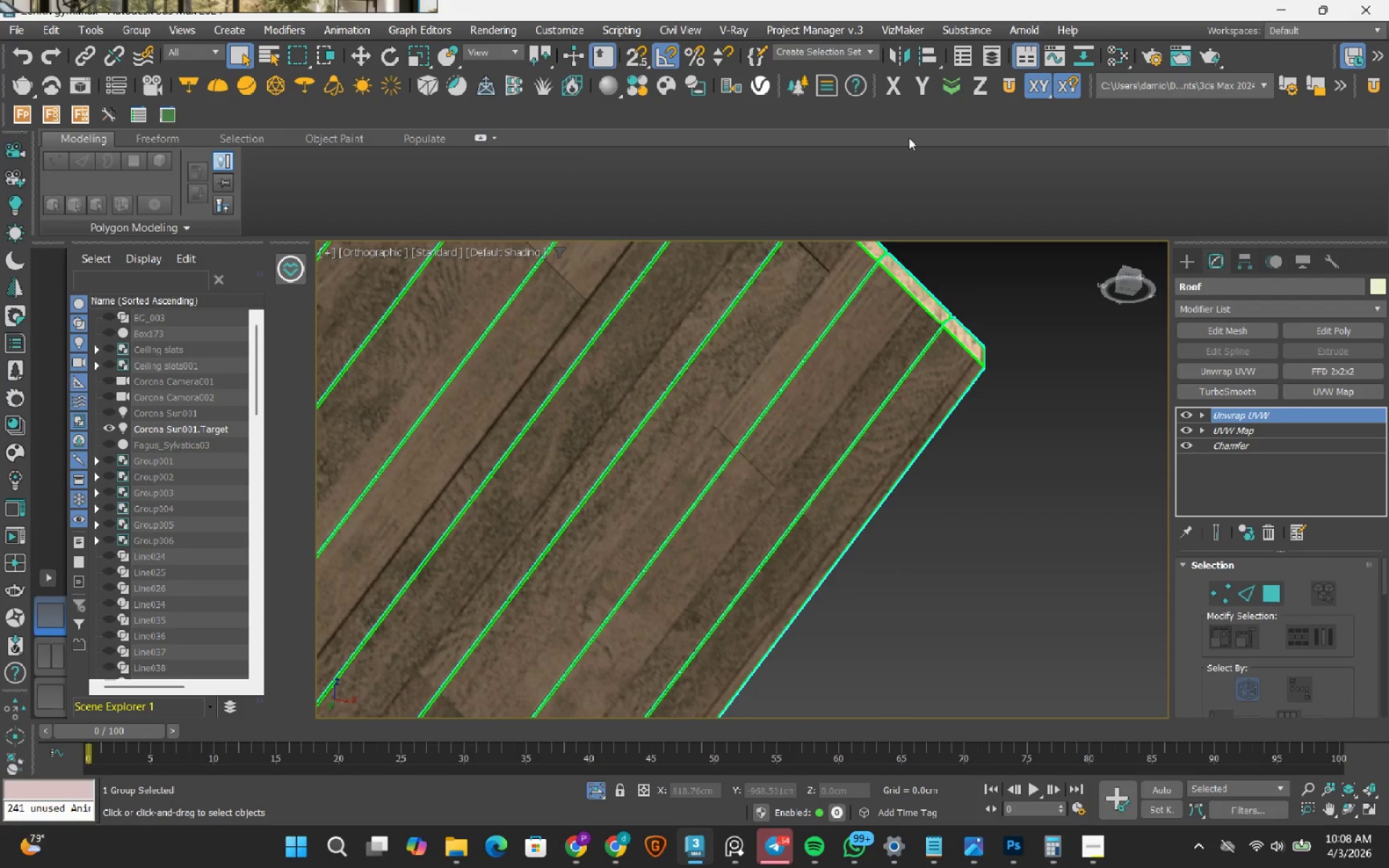 
left_click([1006, 81])
 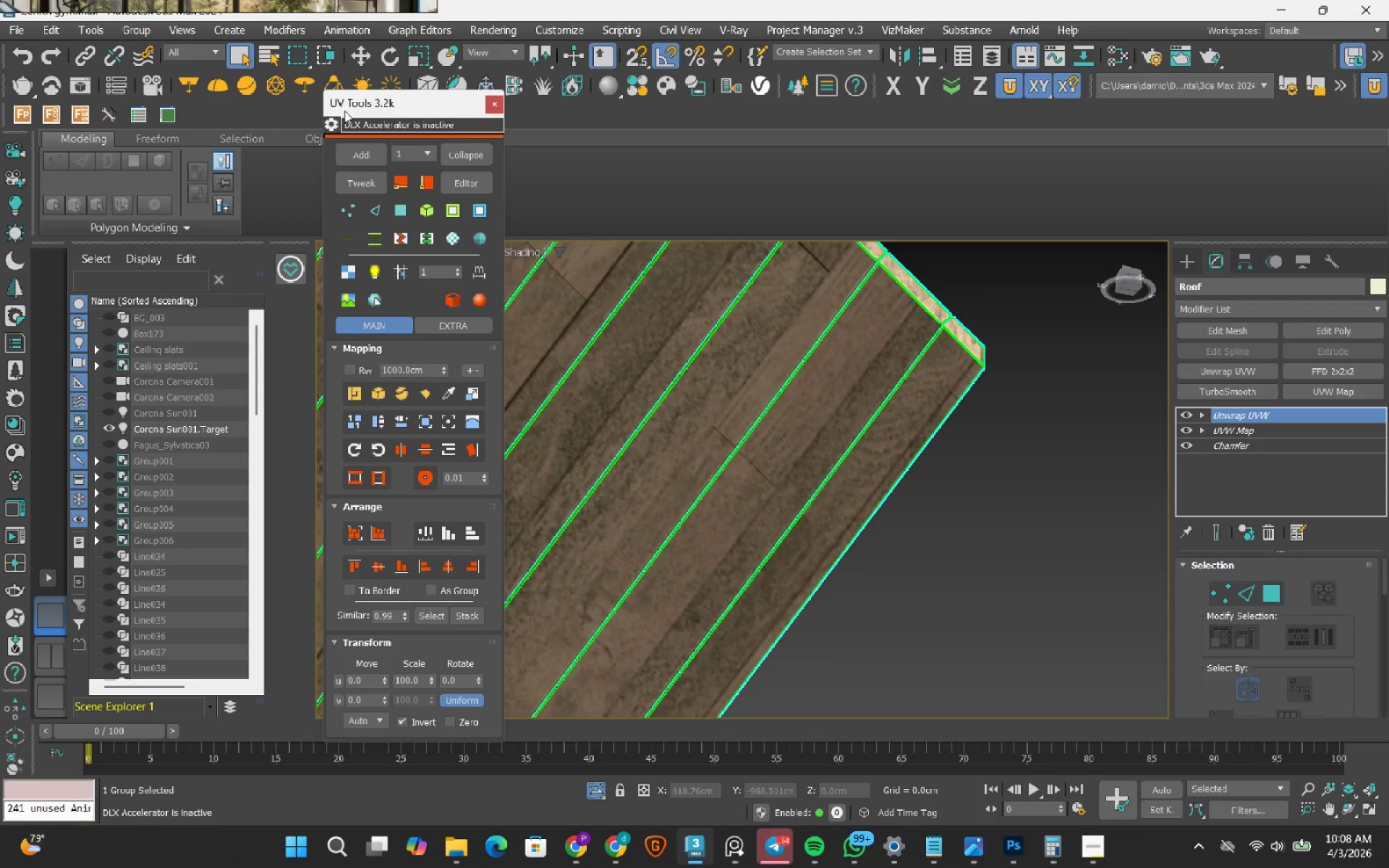 
left_click([353, 180])
 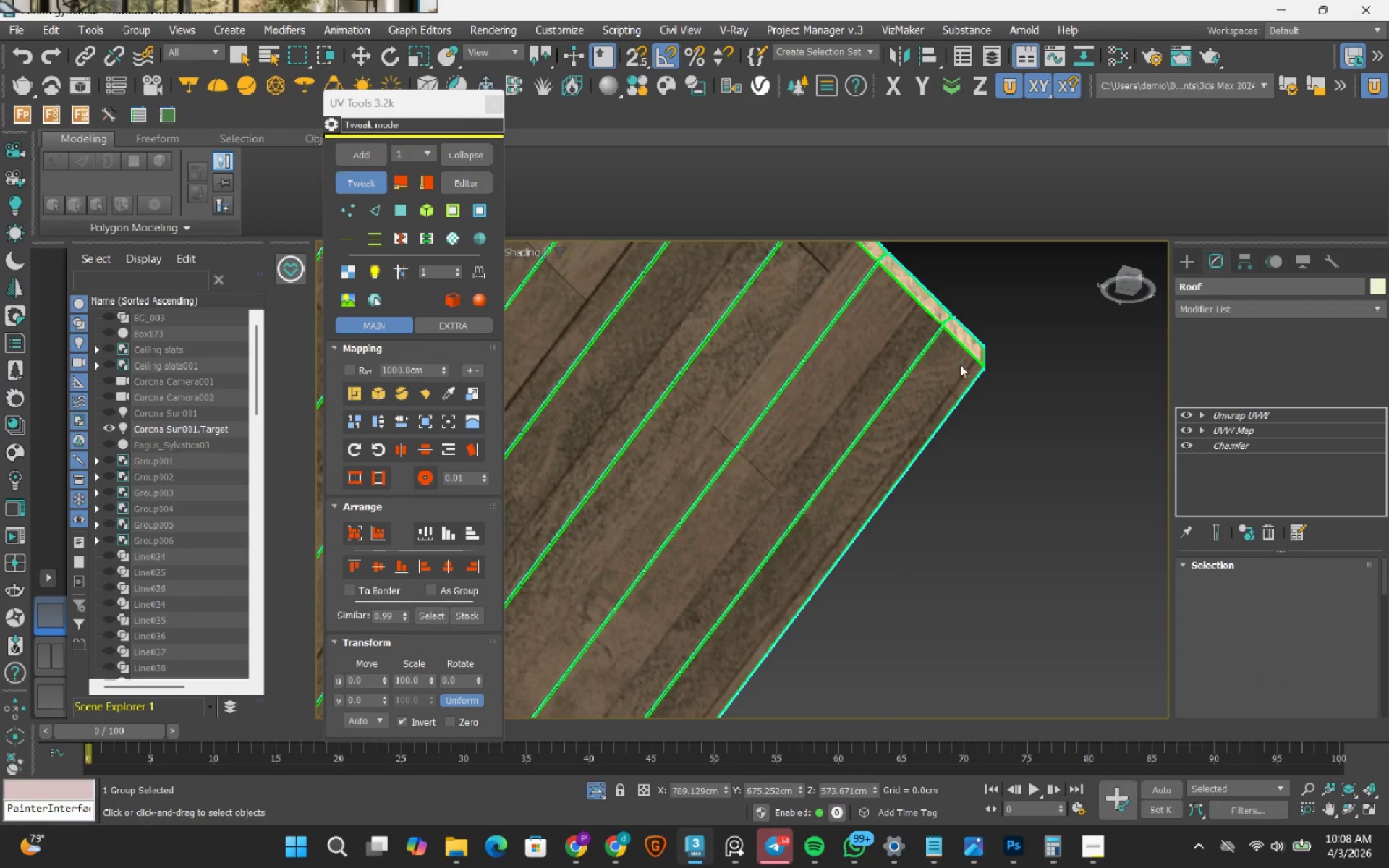 
left_click_drag(start_coordinate=[933, 357], to_coordinate=[977, 386])
 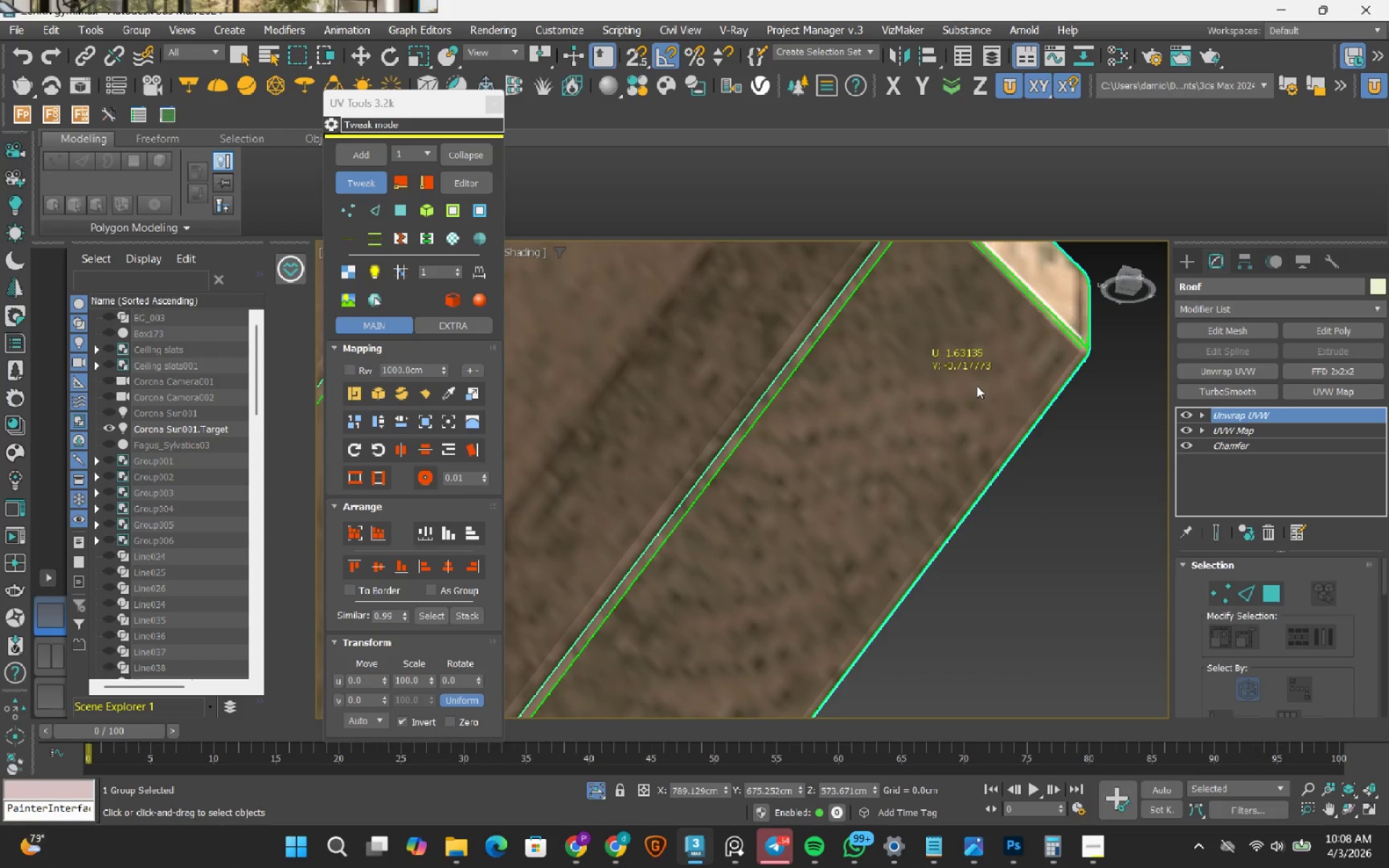 
scroll: coordinate [940, 372], scroll_direction: up, amount: 4.0
 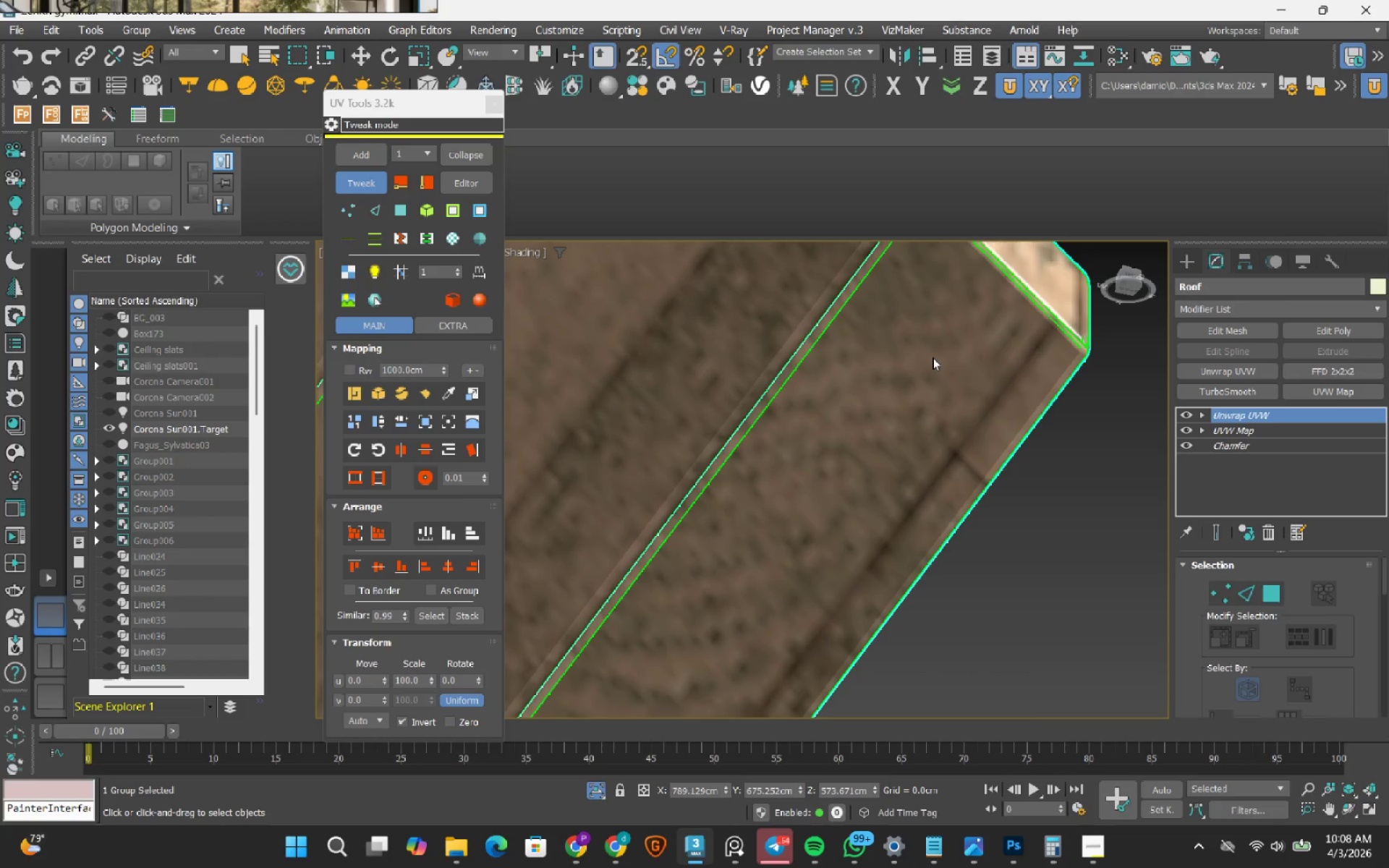 
scroll: coordinate [977, 386], scroll_direction: down, amount: 2.0
 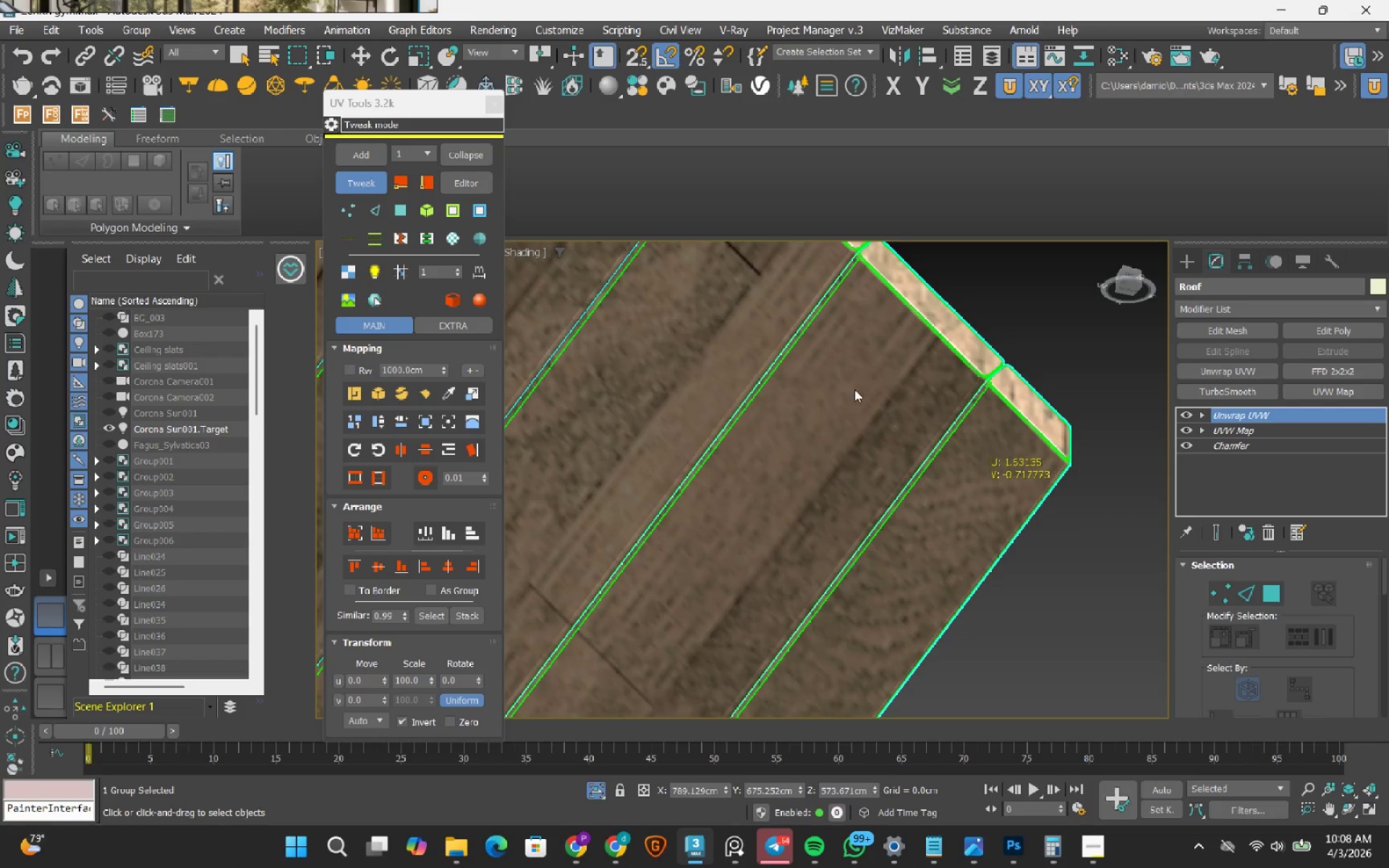 
left_click_drag(start_coordinate=[851, 388], to_coordinate=[920, 424])
 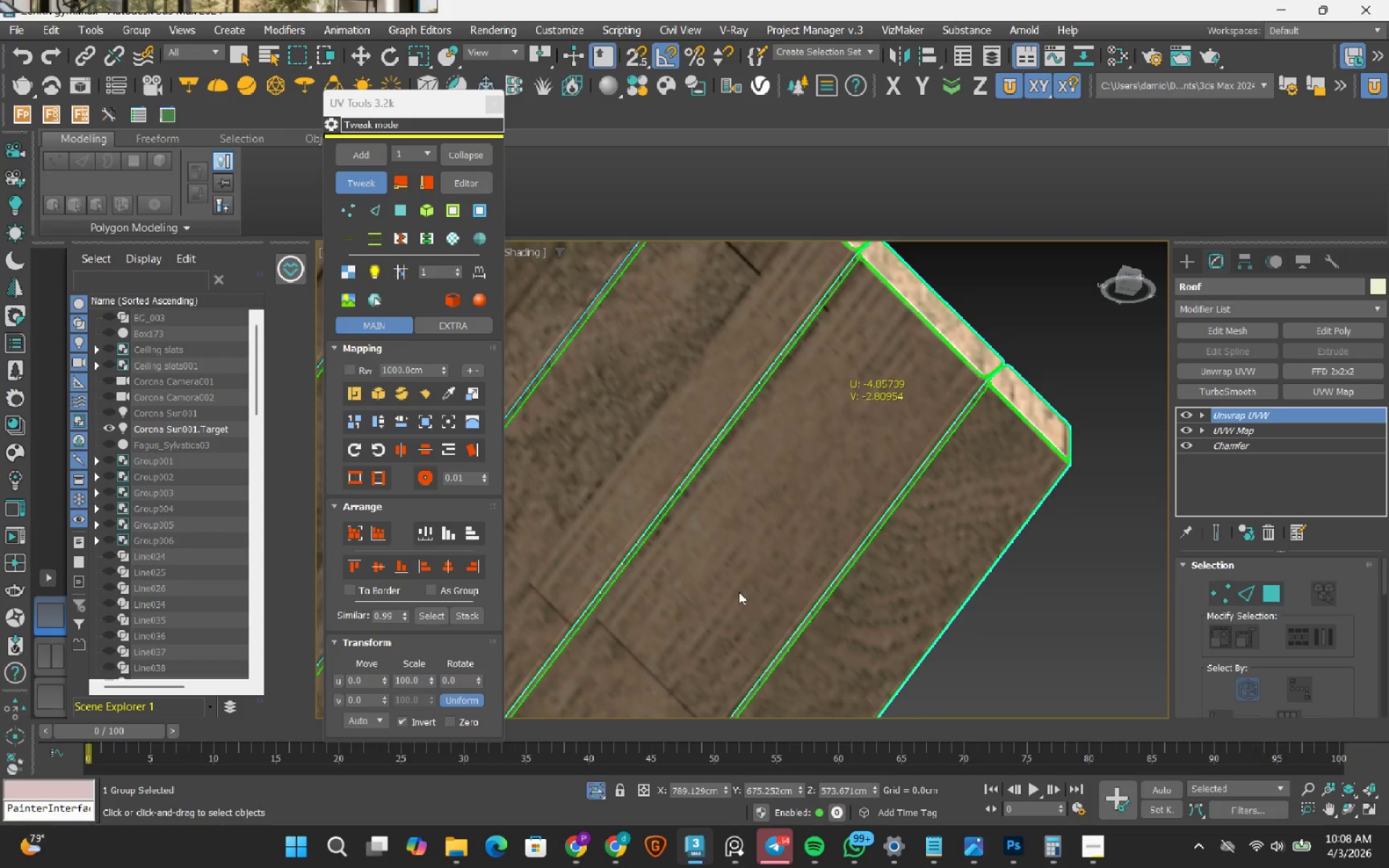 
left_click_drag(start_coordinate=[681, 621], to_coordinate=[677, 619])
 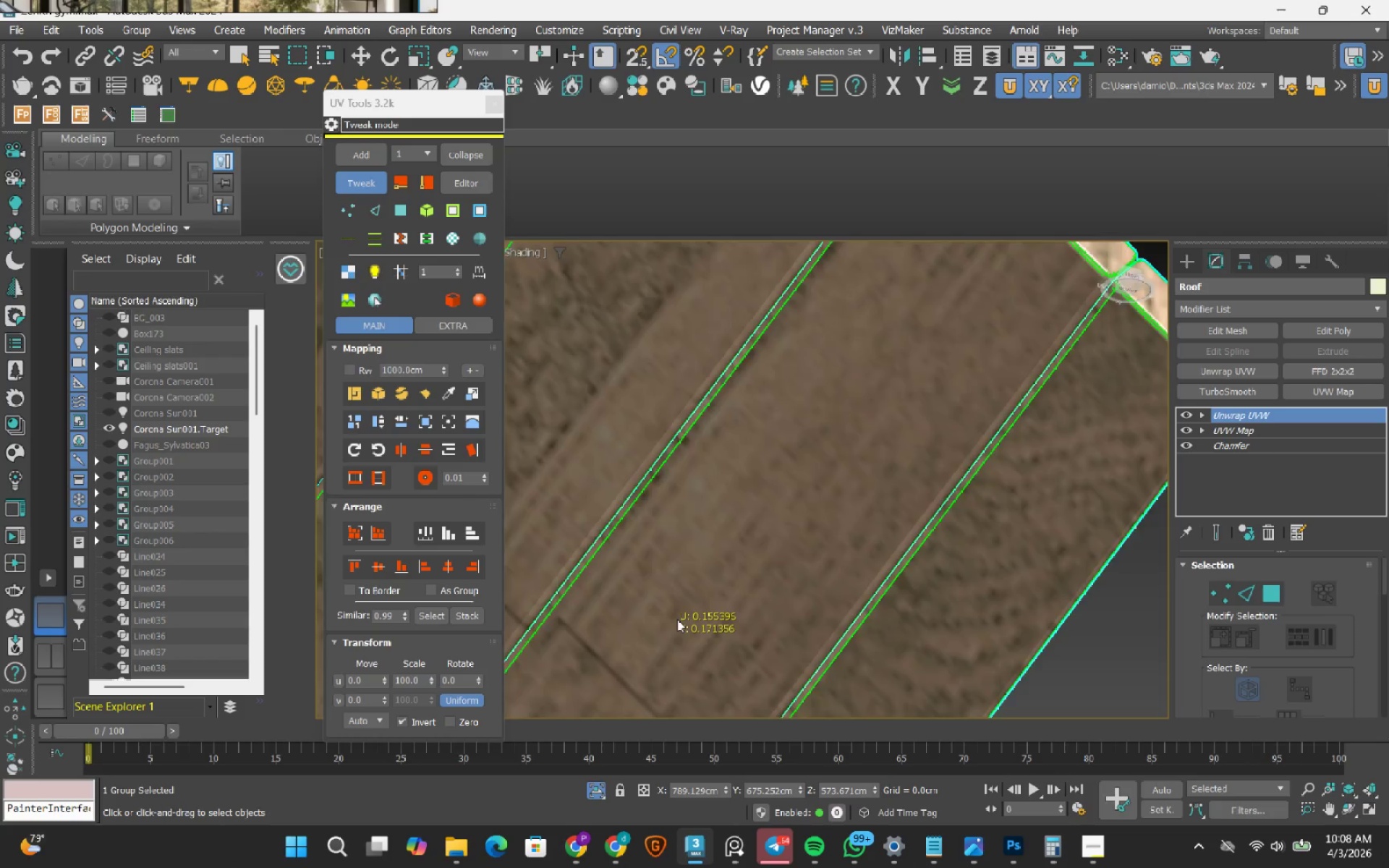 
scroll: coordinate [681, 621], scroll_direction: up, amount: 1.0
 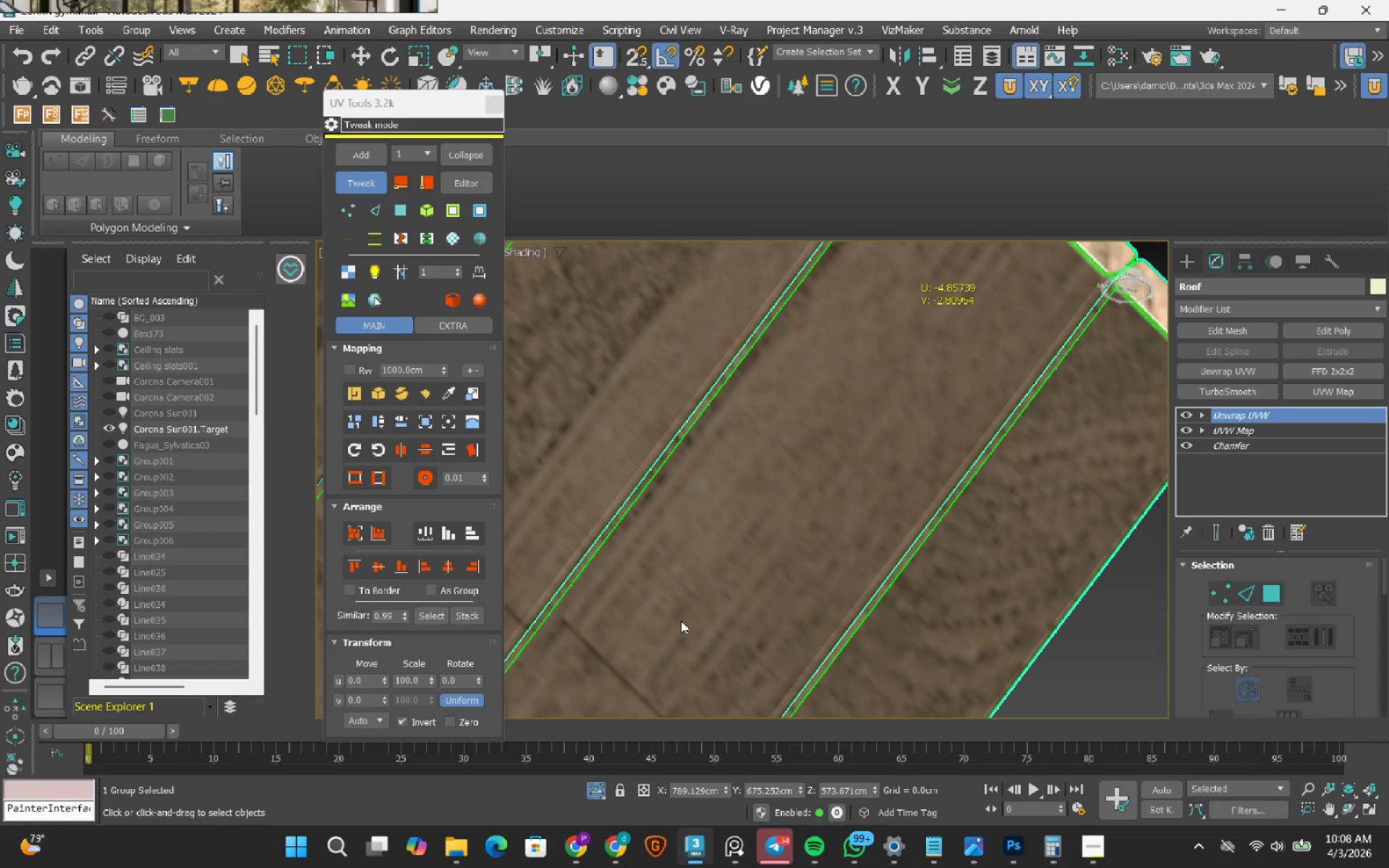 
scroll: coordinate [677, 619], scroll_direction: down, amount: 3.0
 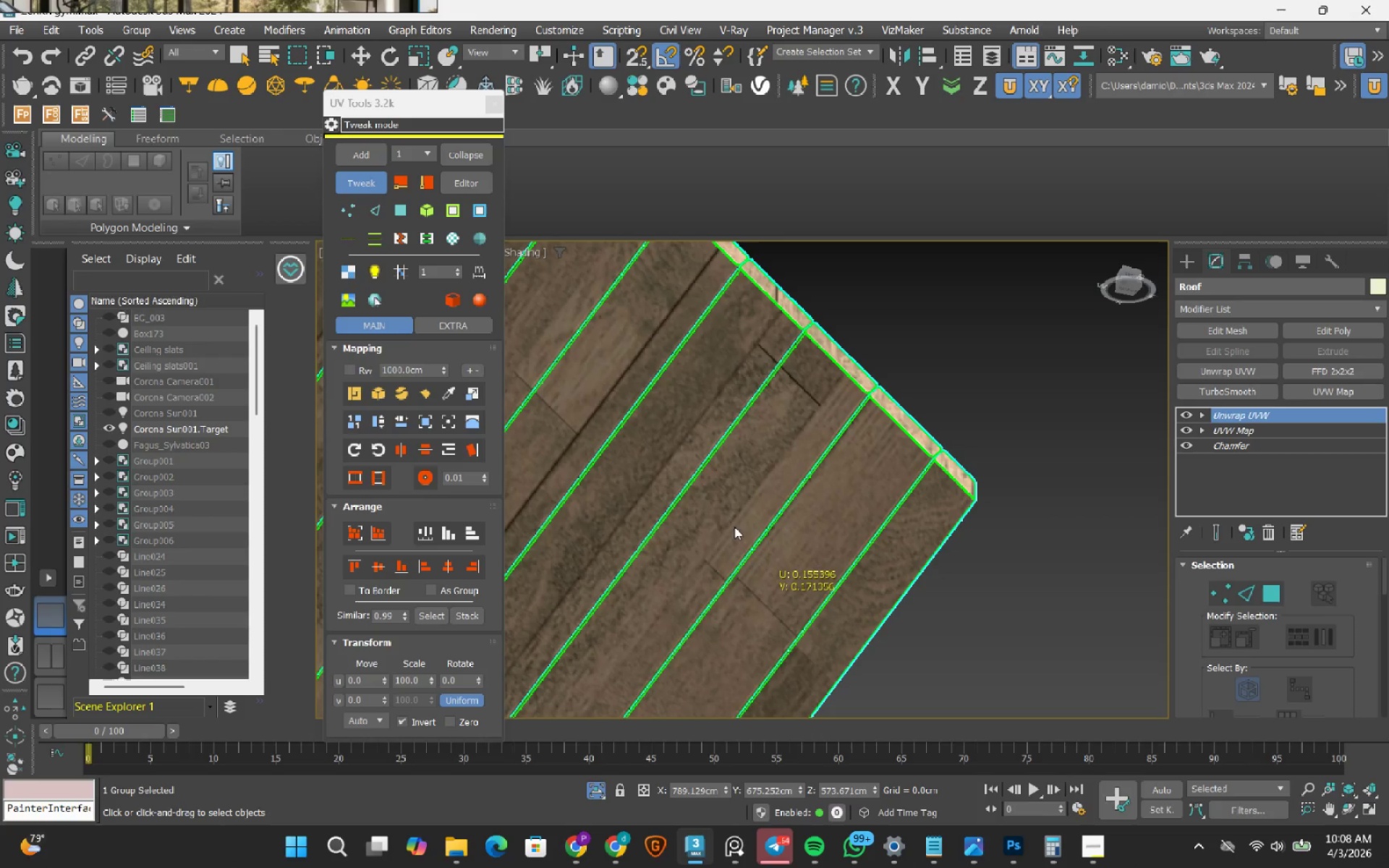 
left_click_drag(start_coordinate=[715, 515], to_coordinate=[764, 505])
 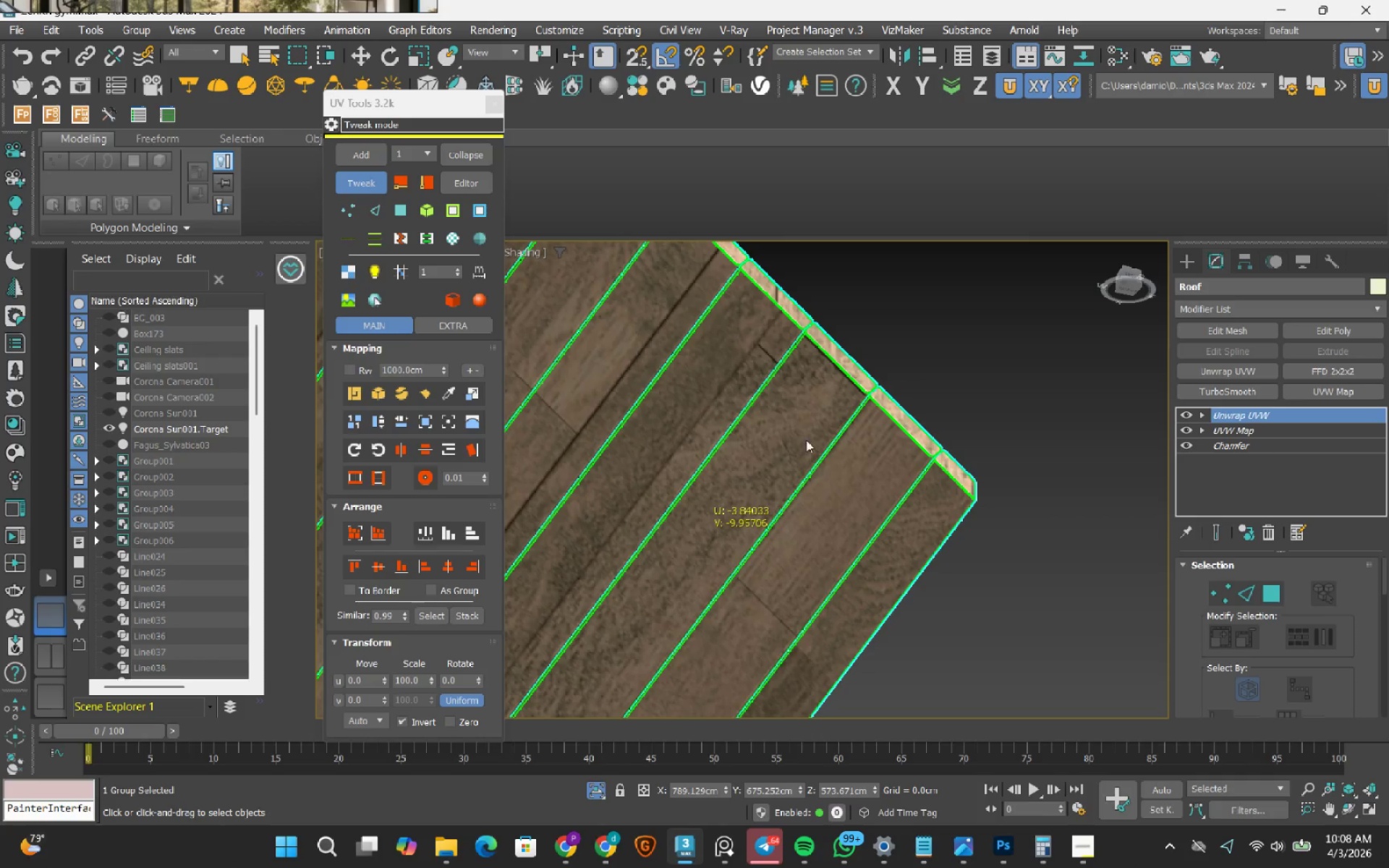 
scroll: coordinate [850, 358], scroll_direction: up, amount: 2.0
 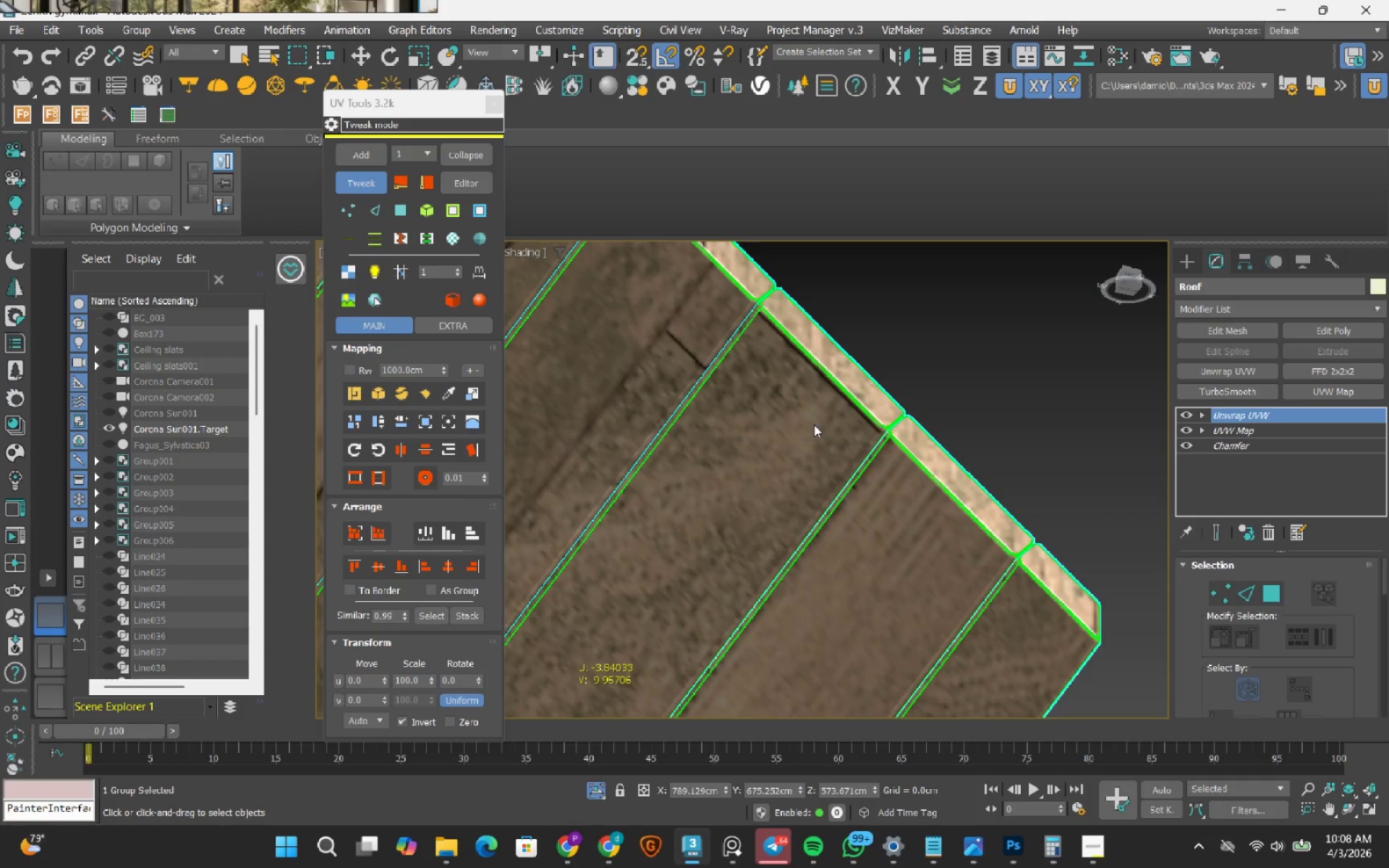 
left_click_drag(start_coordinate=[809, 435], to_coordinate=[816, 425])
 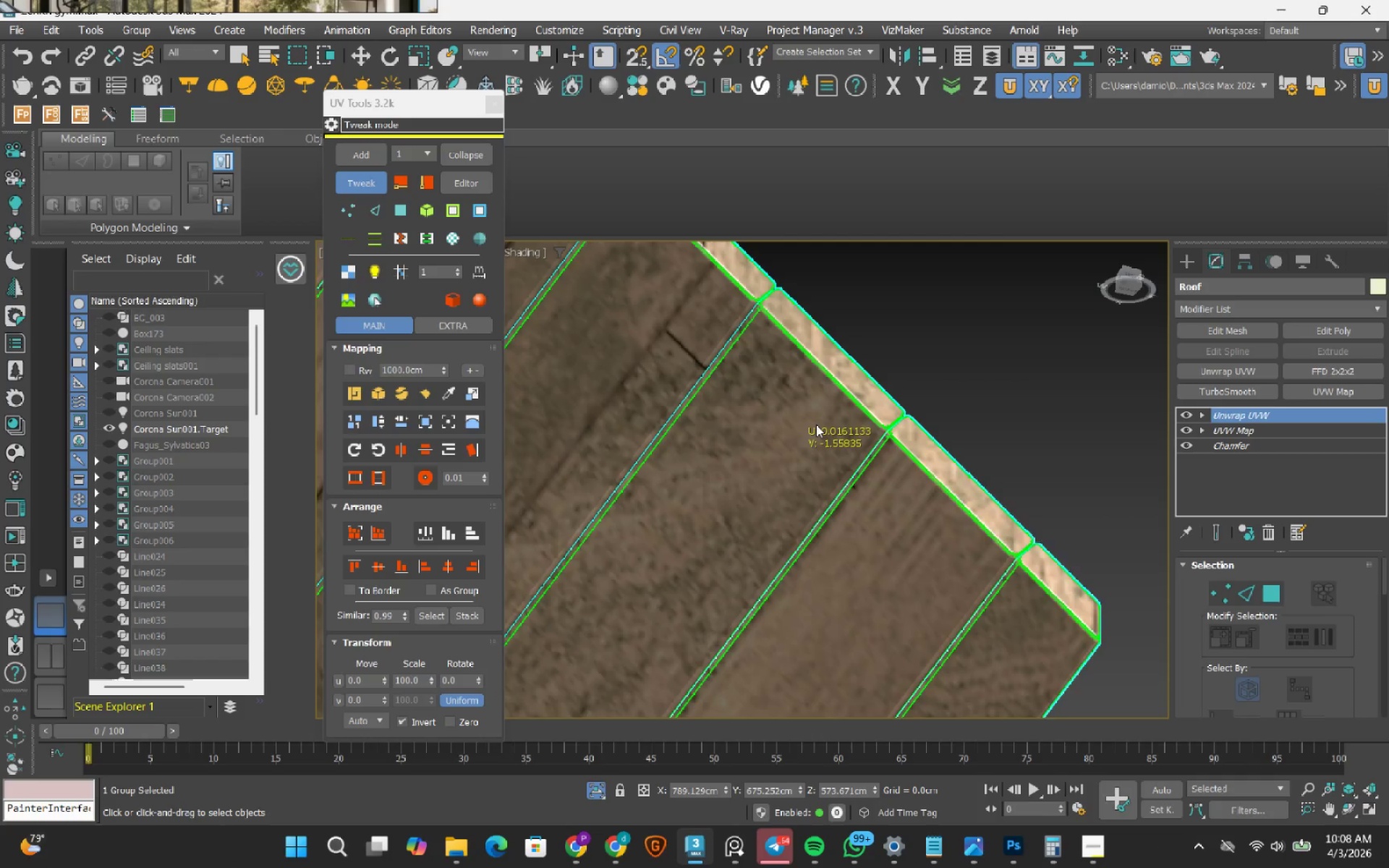 
scroll: coordinate [816, 425], scroll_direction: down, amount: 2.0
 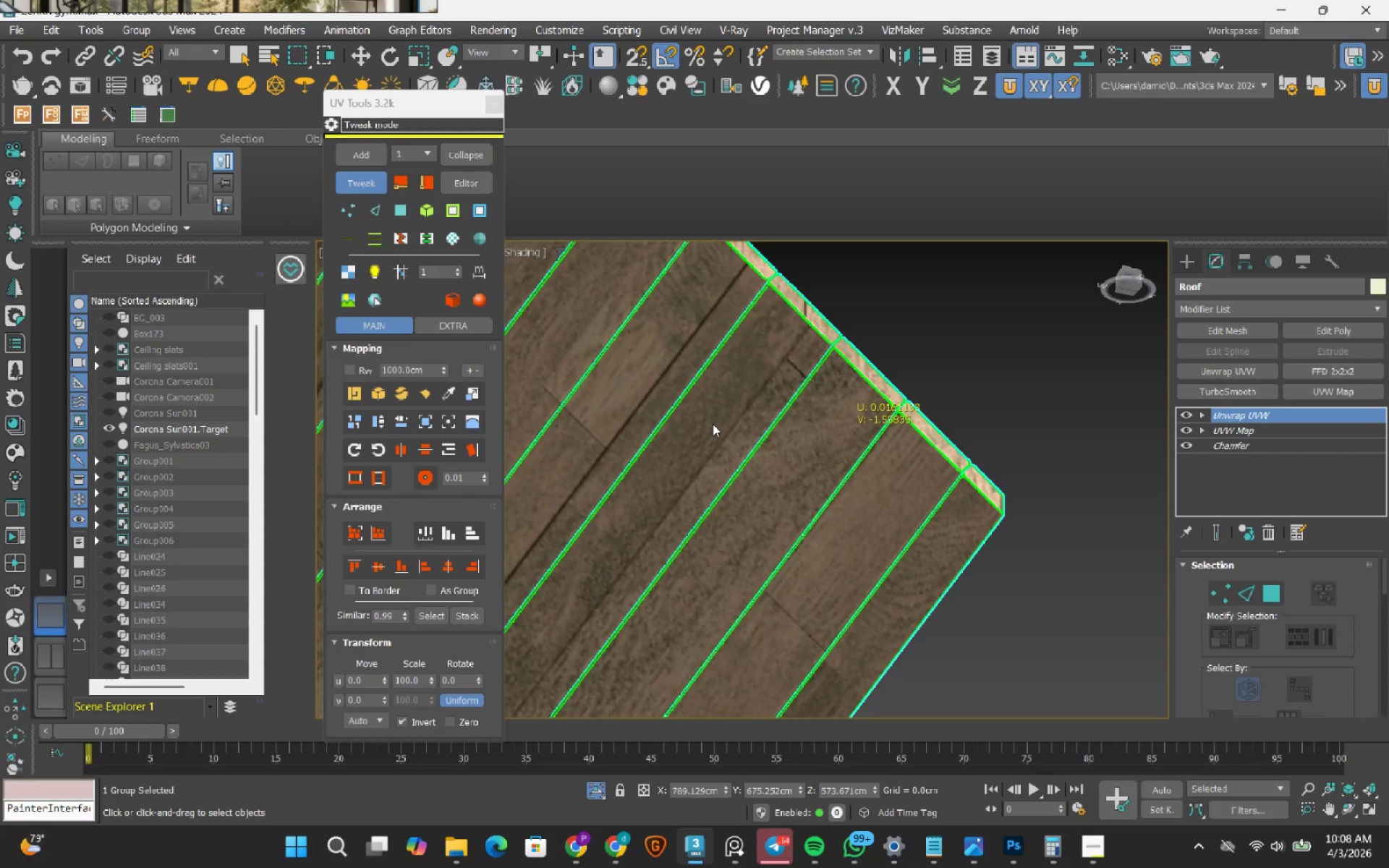 
left_click_drag(start_coordinate=[705, 467], to_coordinate=[660, 456])
 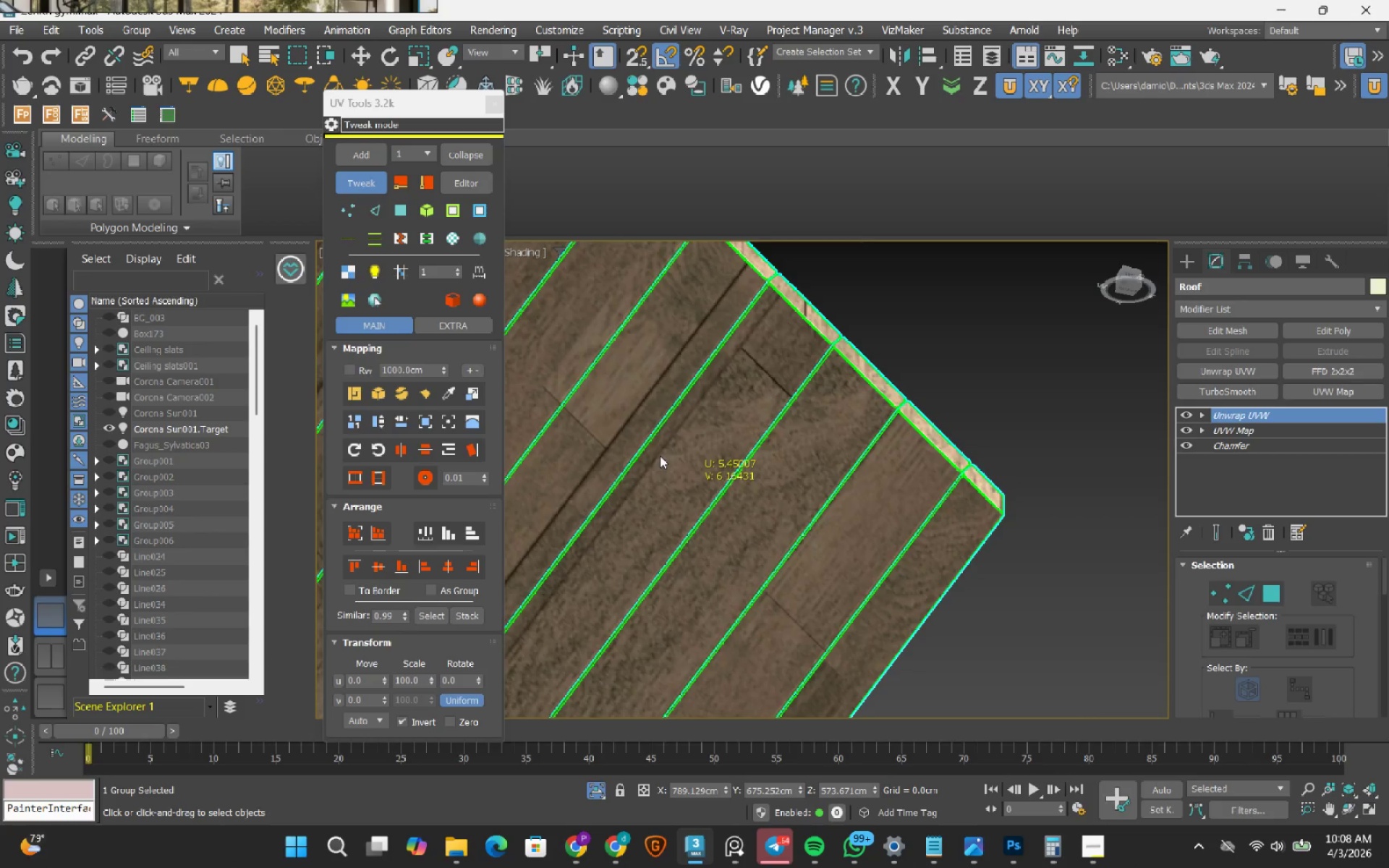 
scroll: coordinate [660, 456], scroll_direction: up, amount: 1.0
 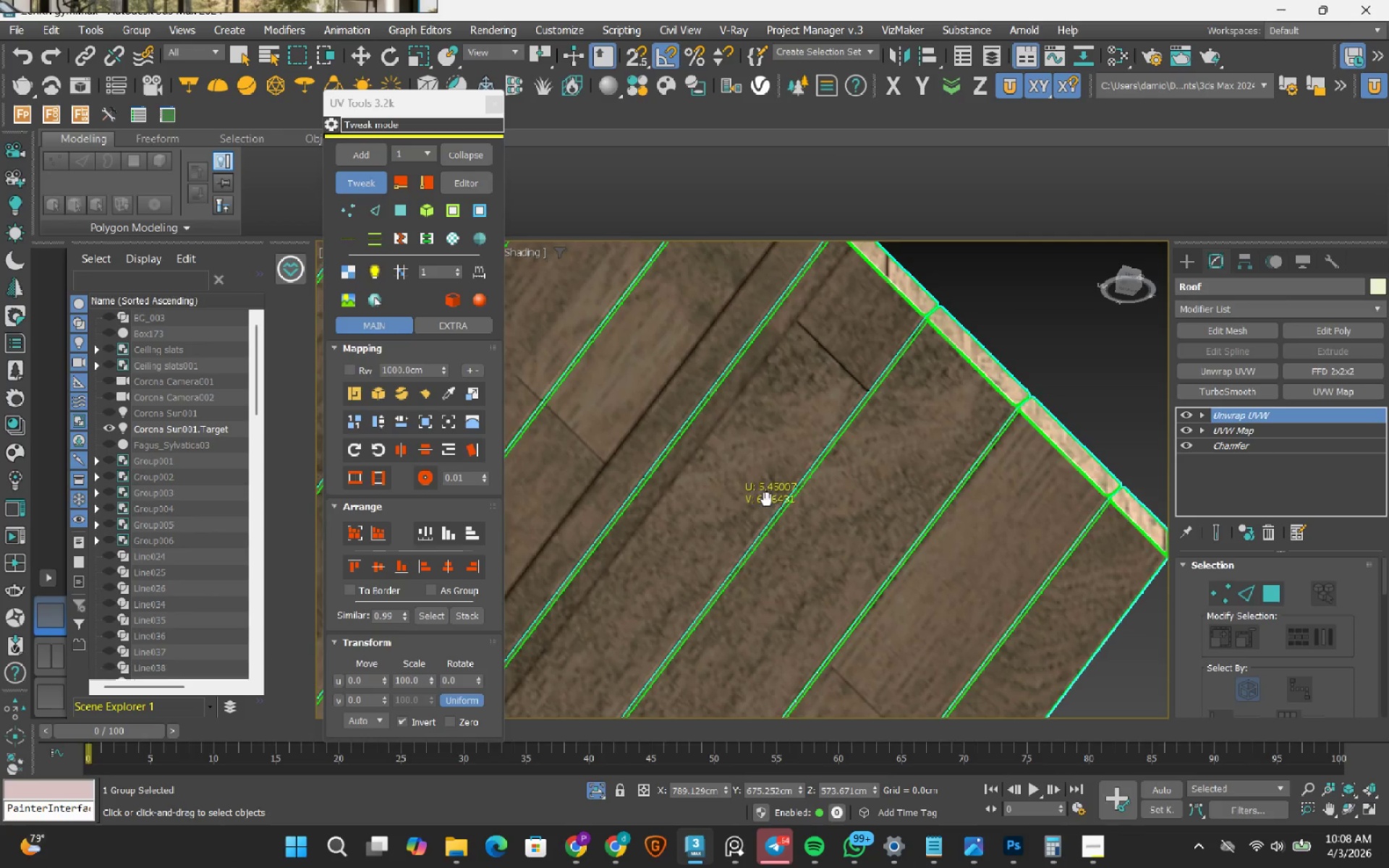 
left_click_drag(start_coordinate=[790, 431], to_coordinate=[767, 404])
 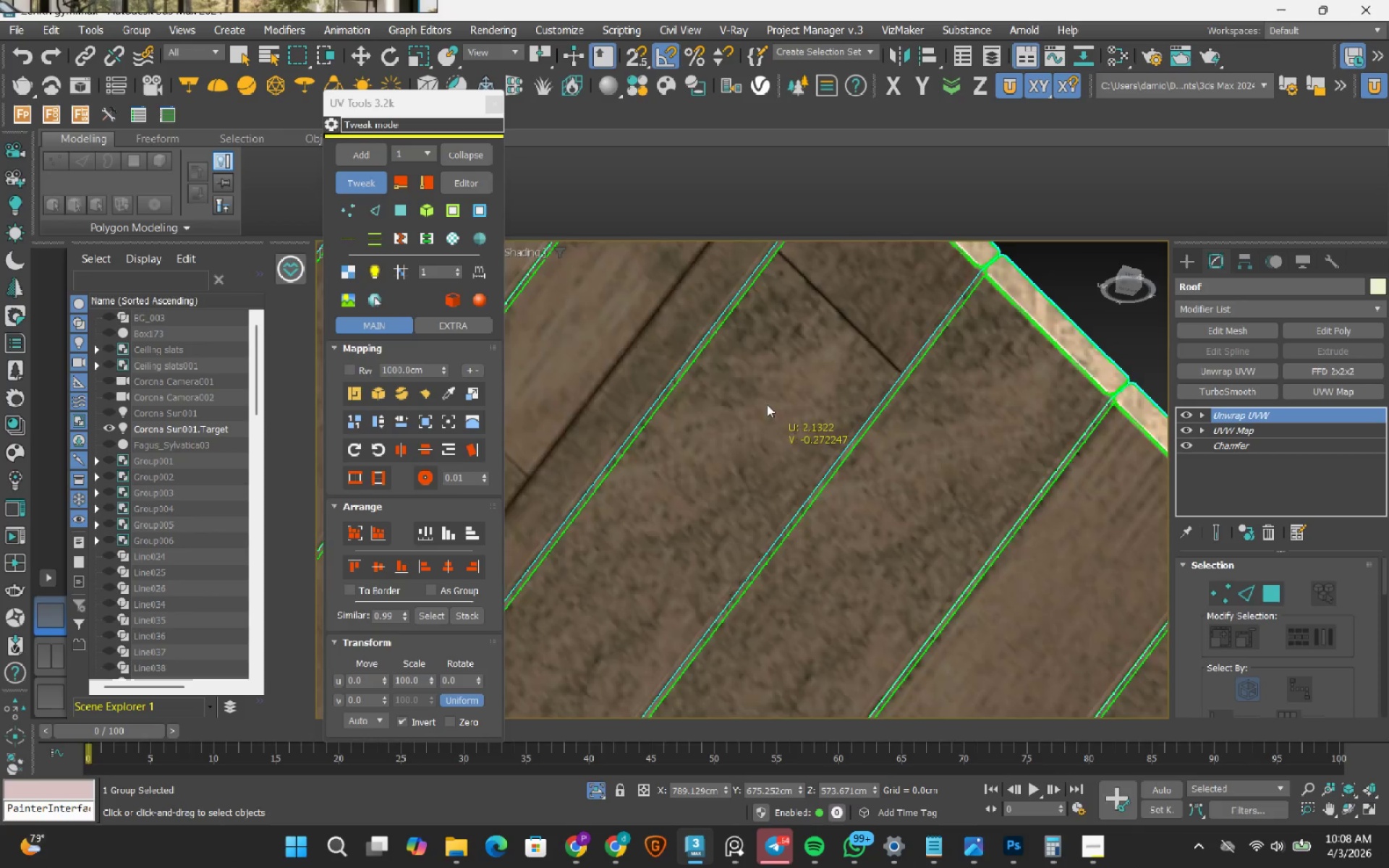 
scroll: coordinate [790, 431], scroll_direction: up, amount: 1.0
 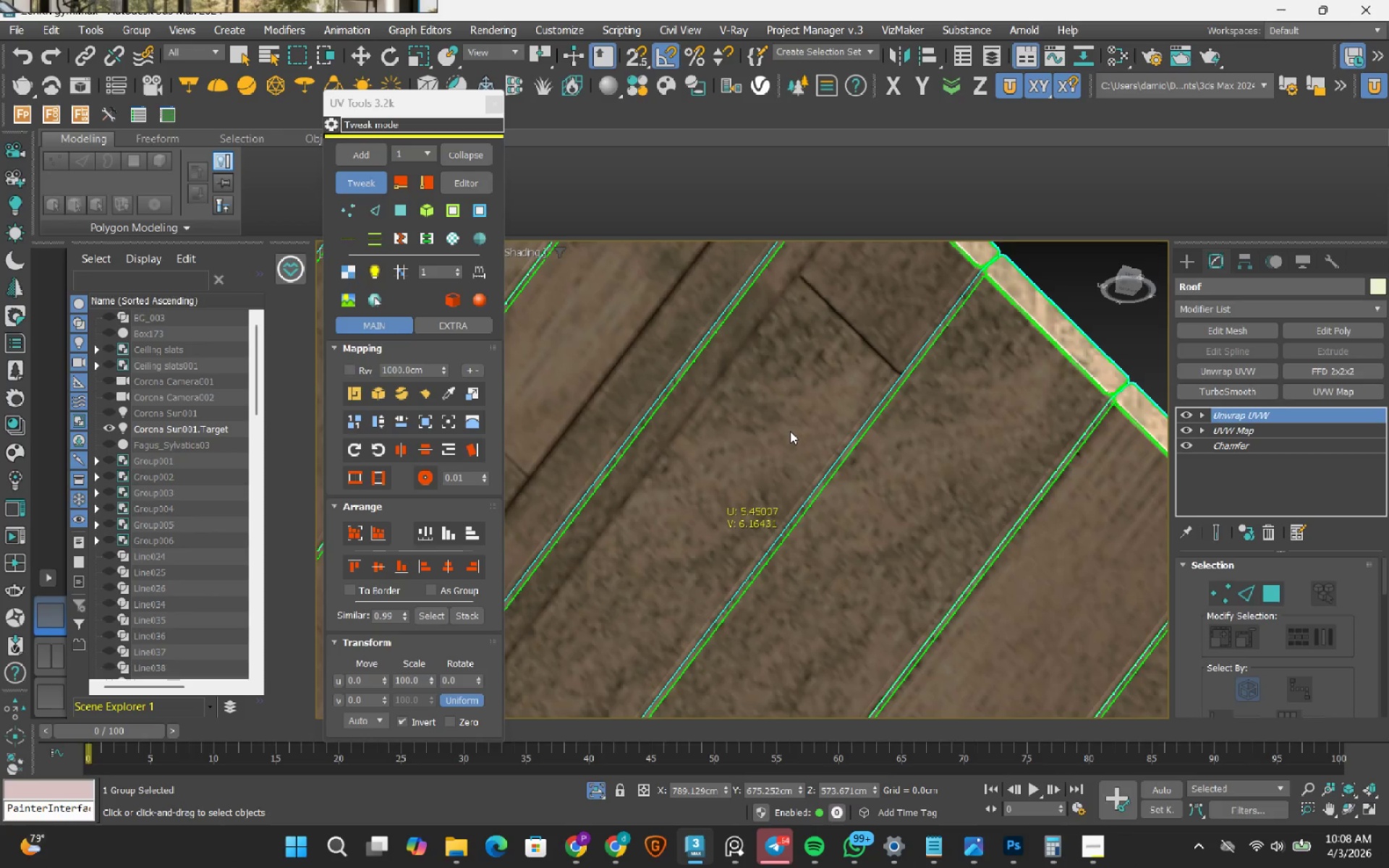 
scroll: coordinate [767, 404], scroll_direction: down, amount: 2.0
 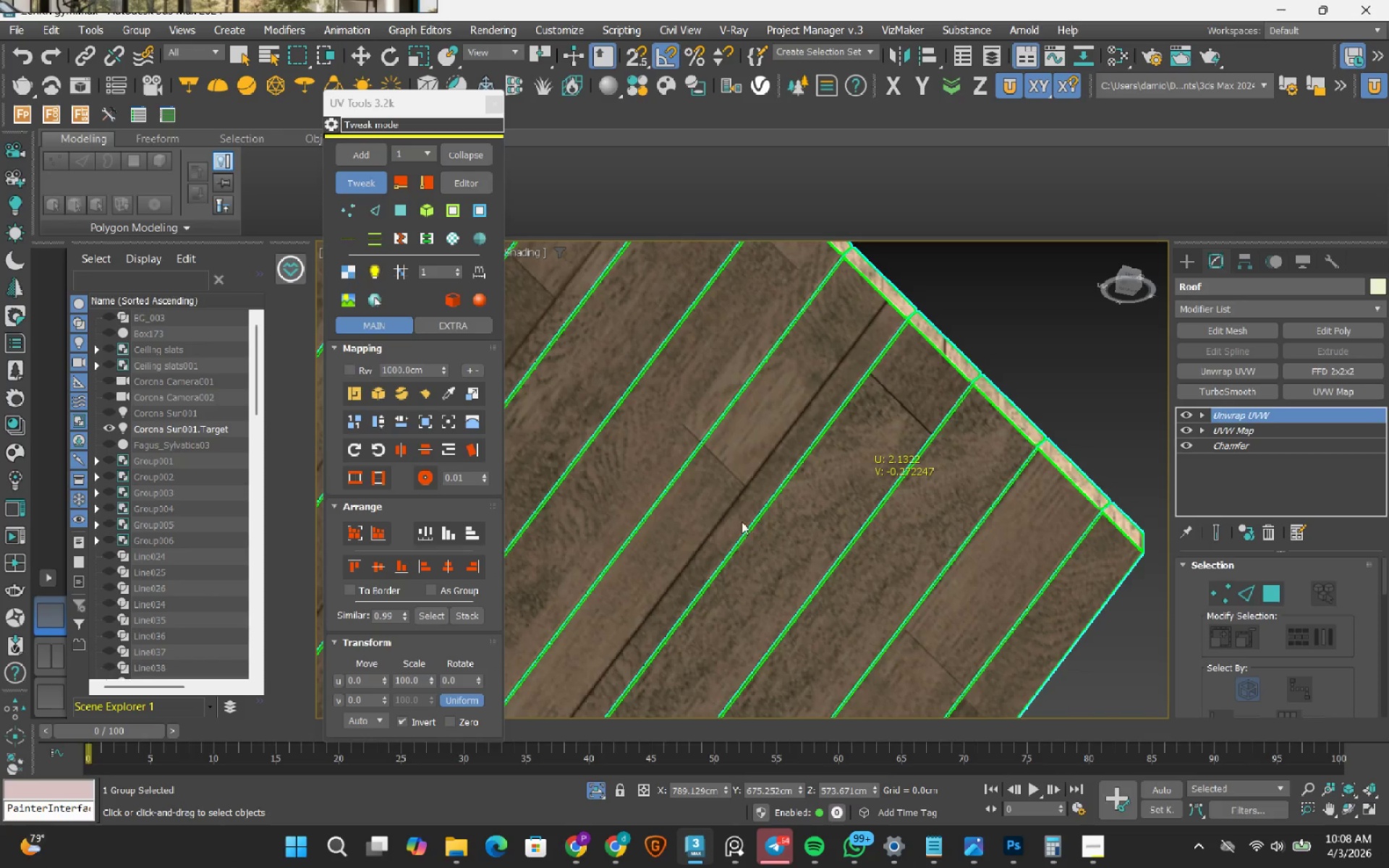 
scroll: coordinate [645, 502], scroll_direction: up, amount: 1.0
 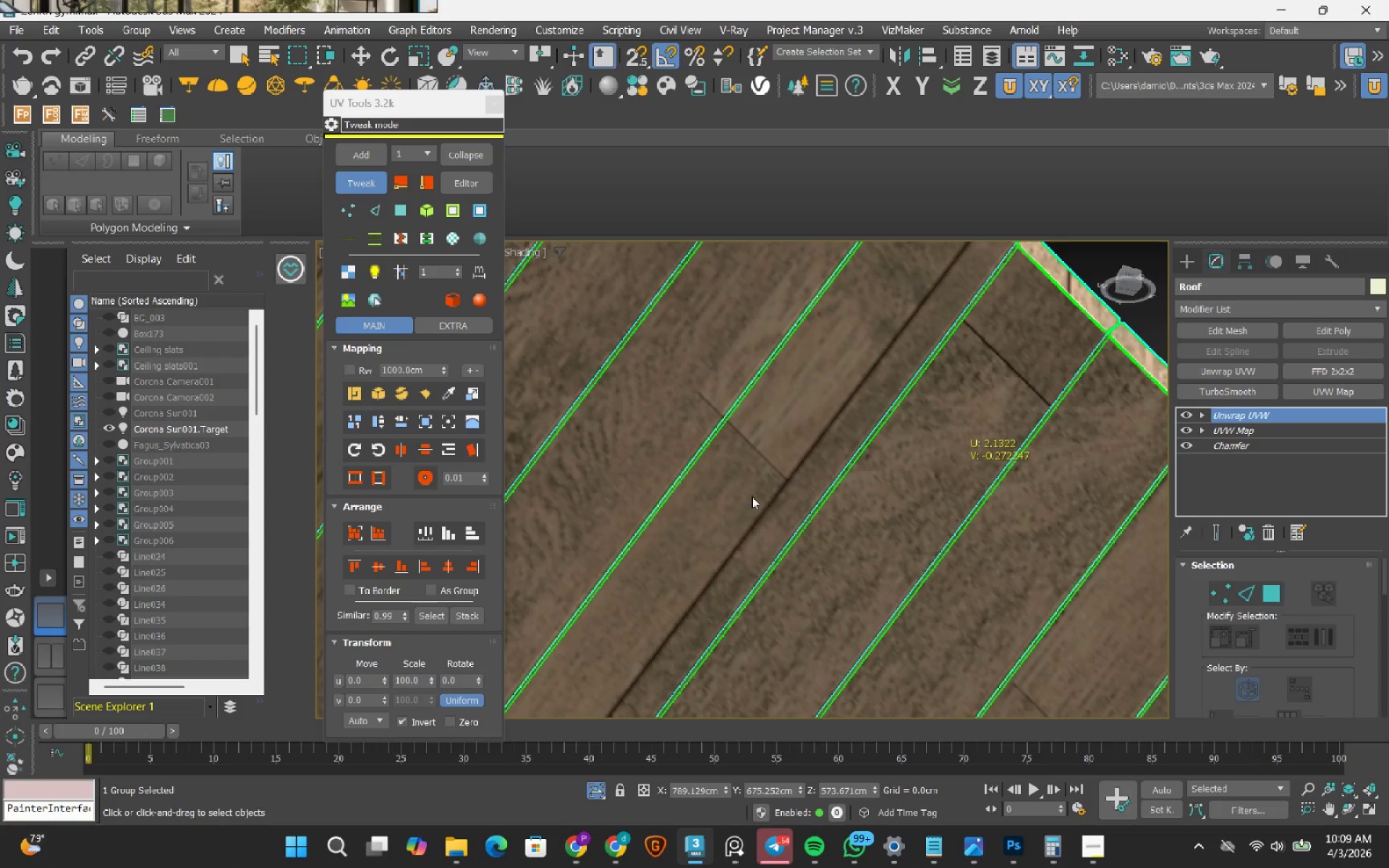 
left_click_drag(start_coordinate=[752, 493], to_coordinate=[780, 535])
 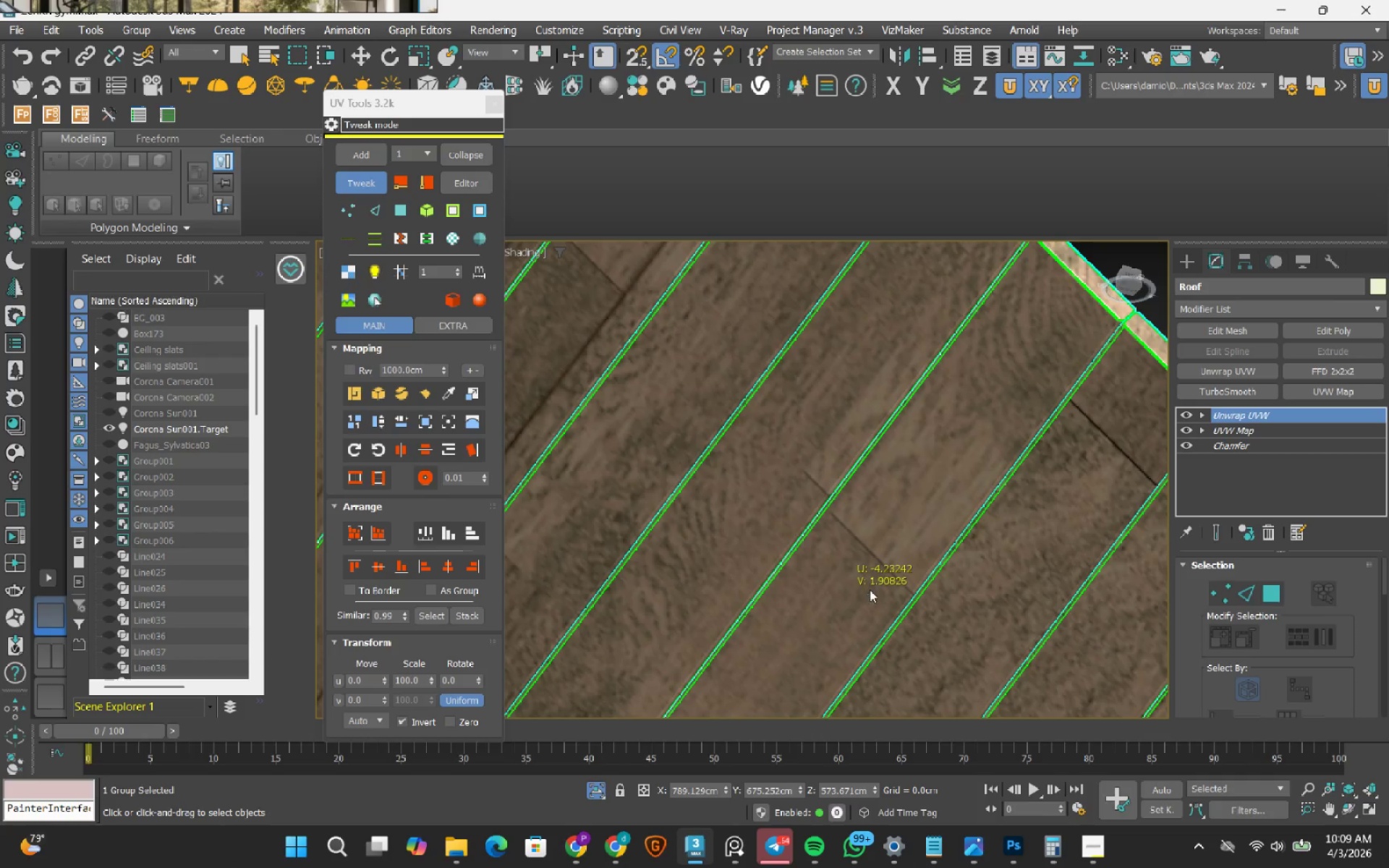 
scroll: coordinate [800, 538], scroll_direction: down, amount: 2.0
 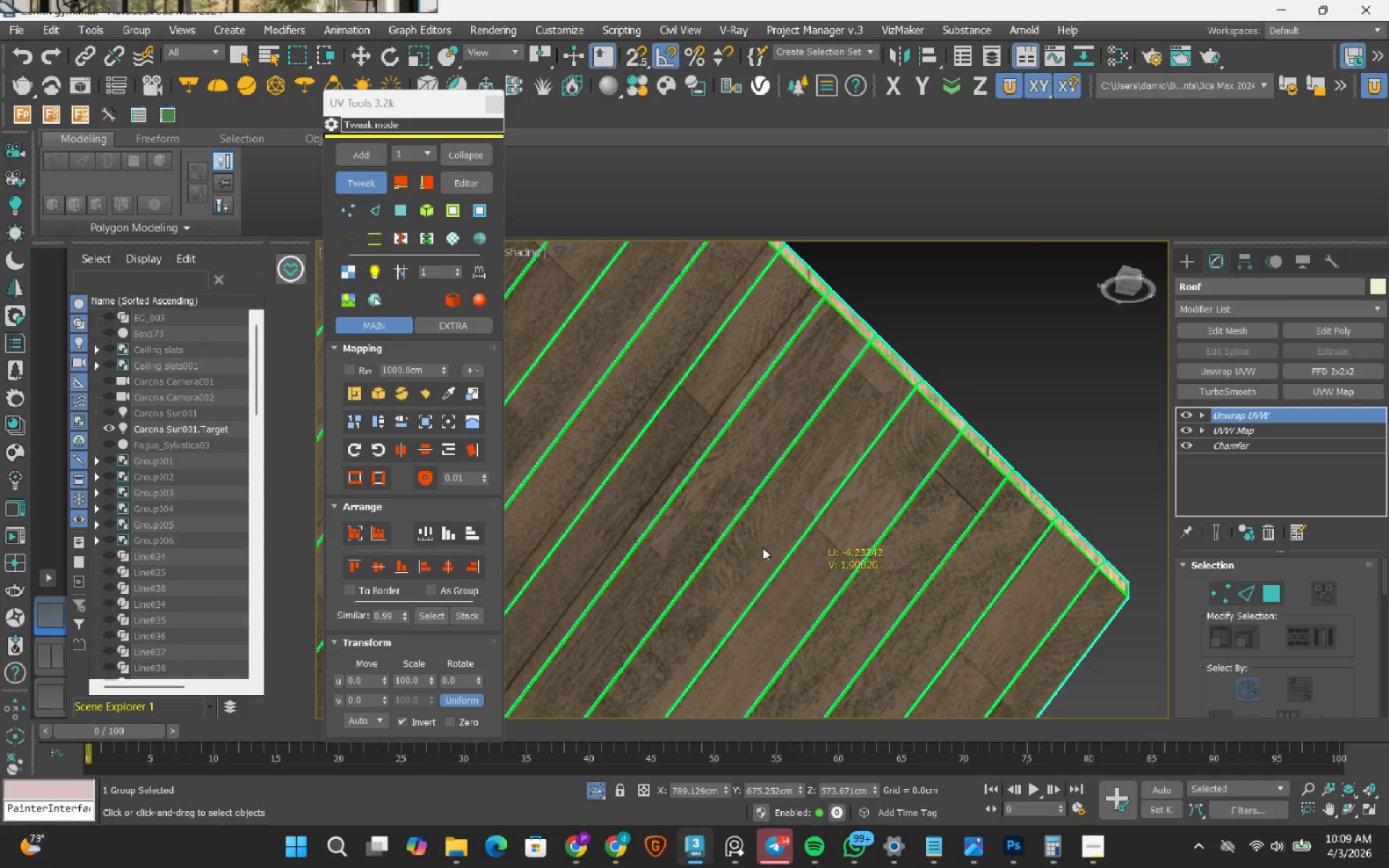 
left_click_drag(start_coordinate=[758, 549], to_coordinate=[838, 485])
 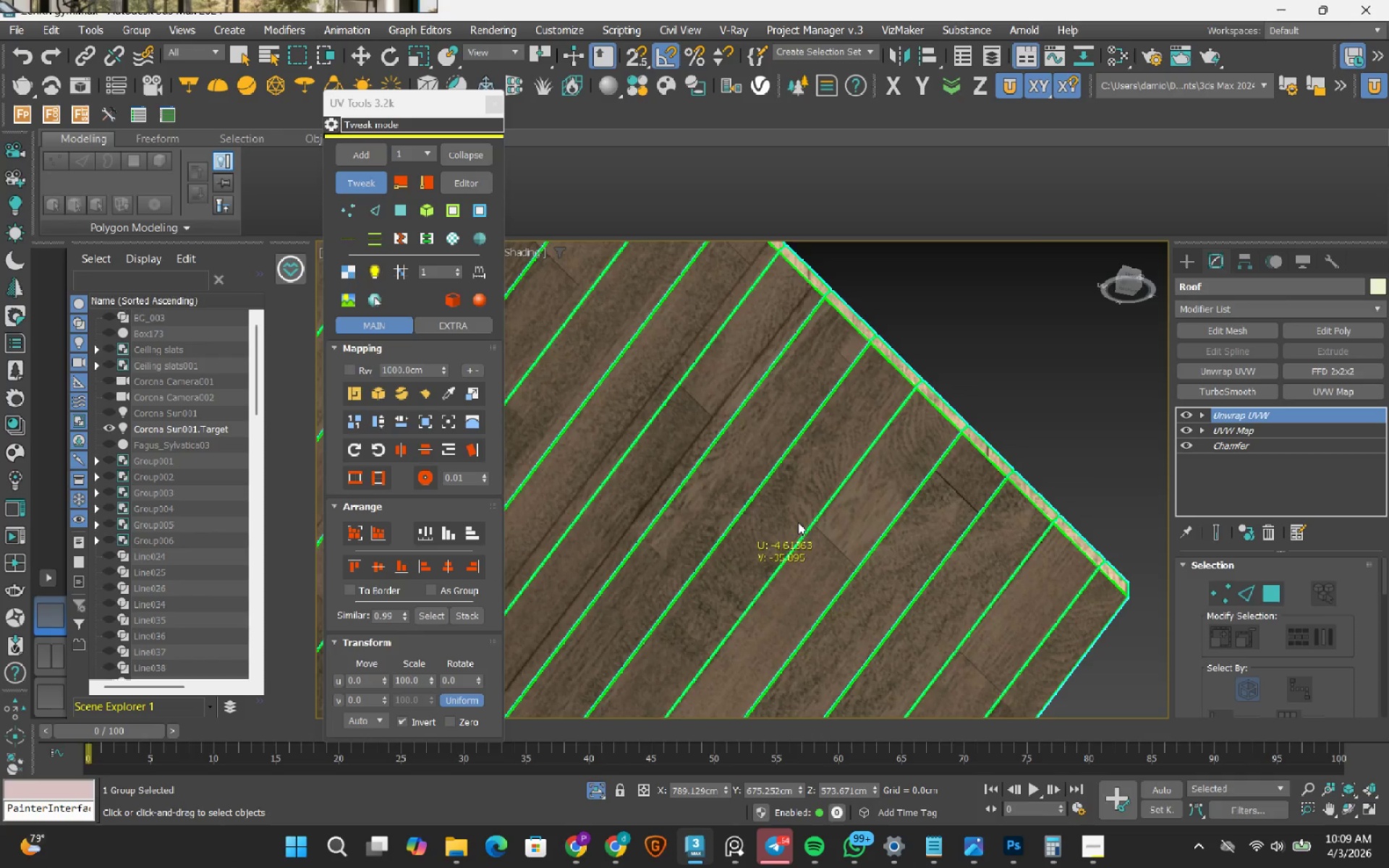 
scroll: coordinate [770, 553], scroll_direction: up, amount: 1.0
 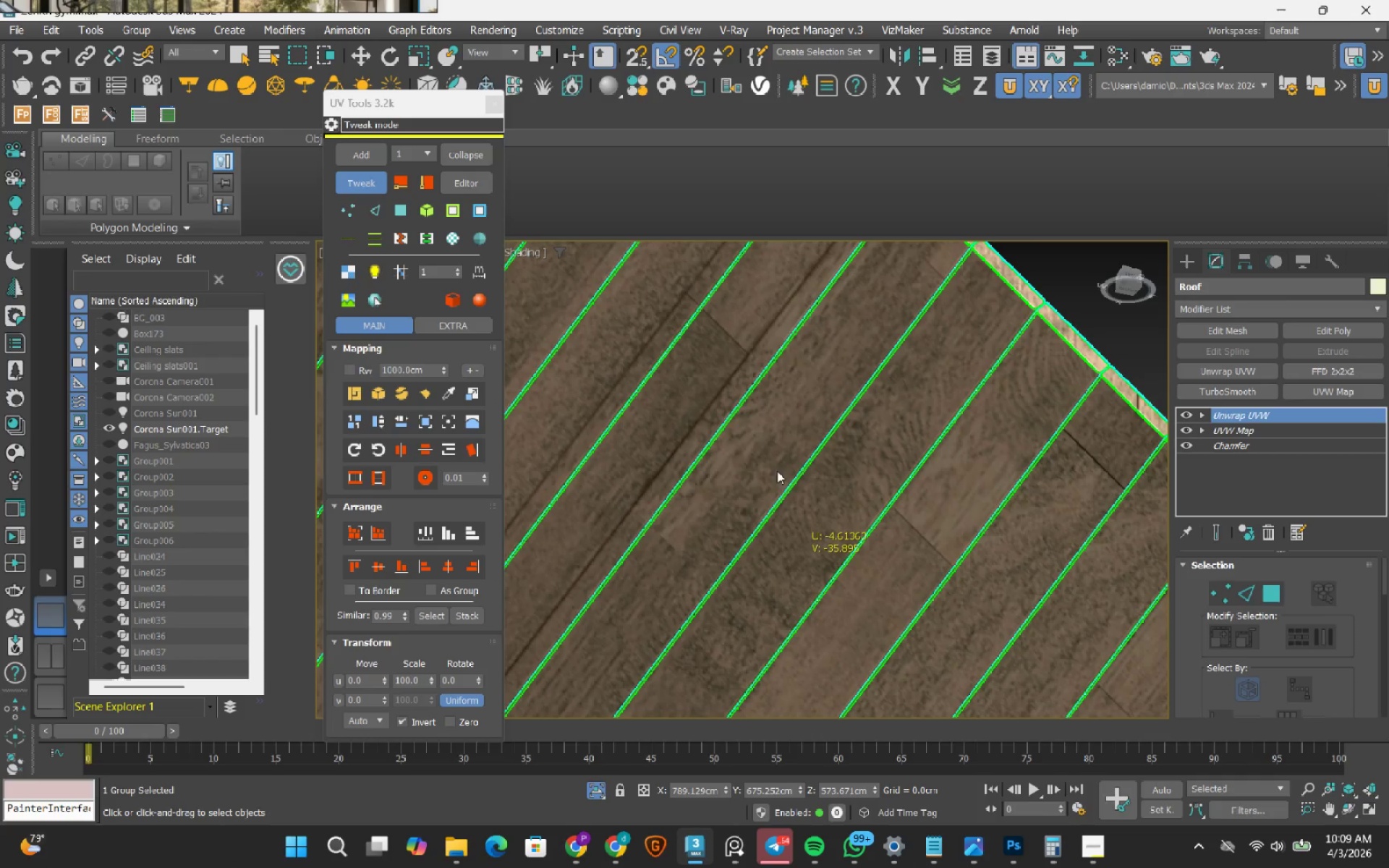 
left_click_drag(start_coordinate=[721, 501], to_coordinate=[823, 419])
 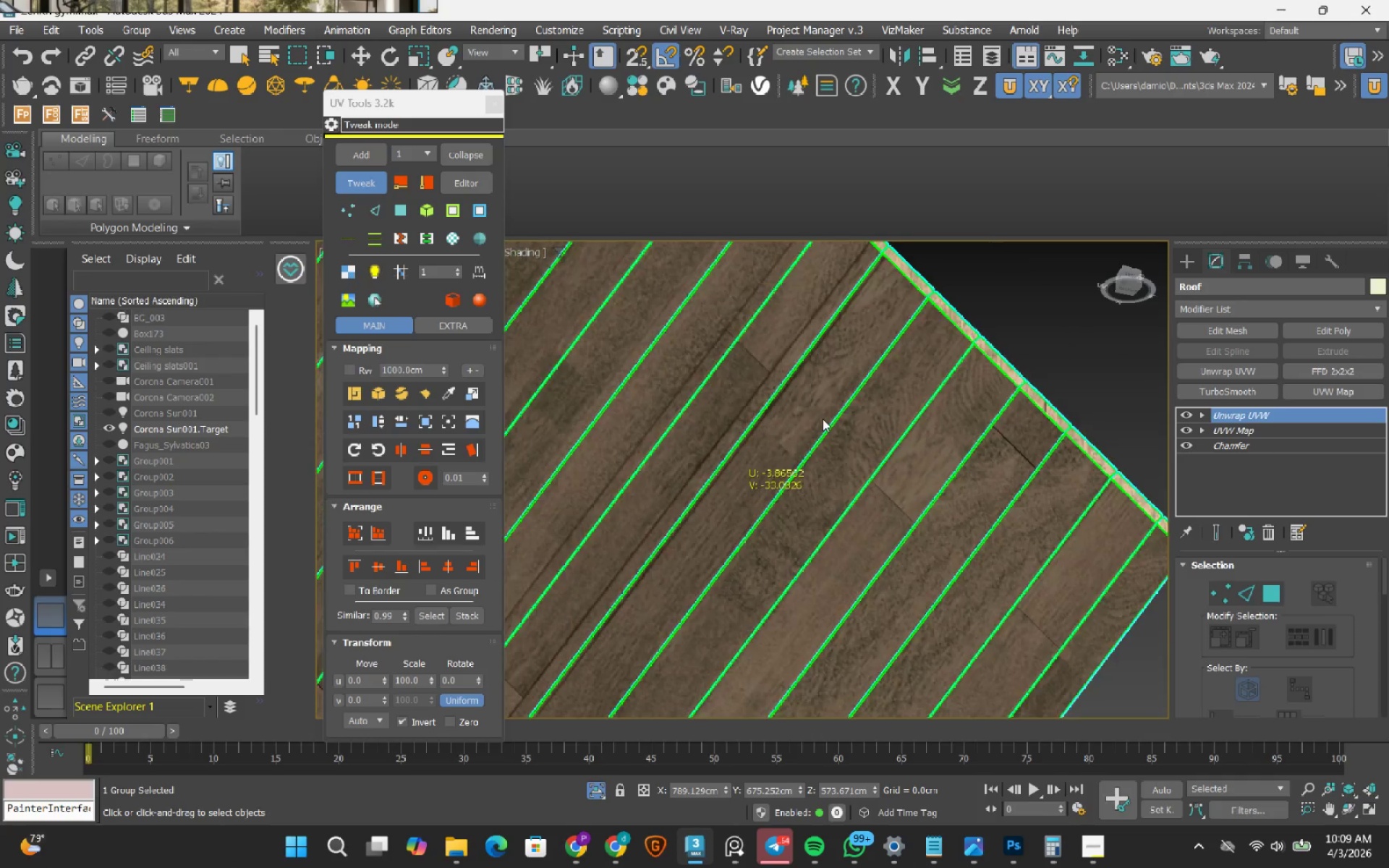 
scroll: coordinate [823, 419], scroll_direction: down, amount: 1.0
 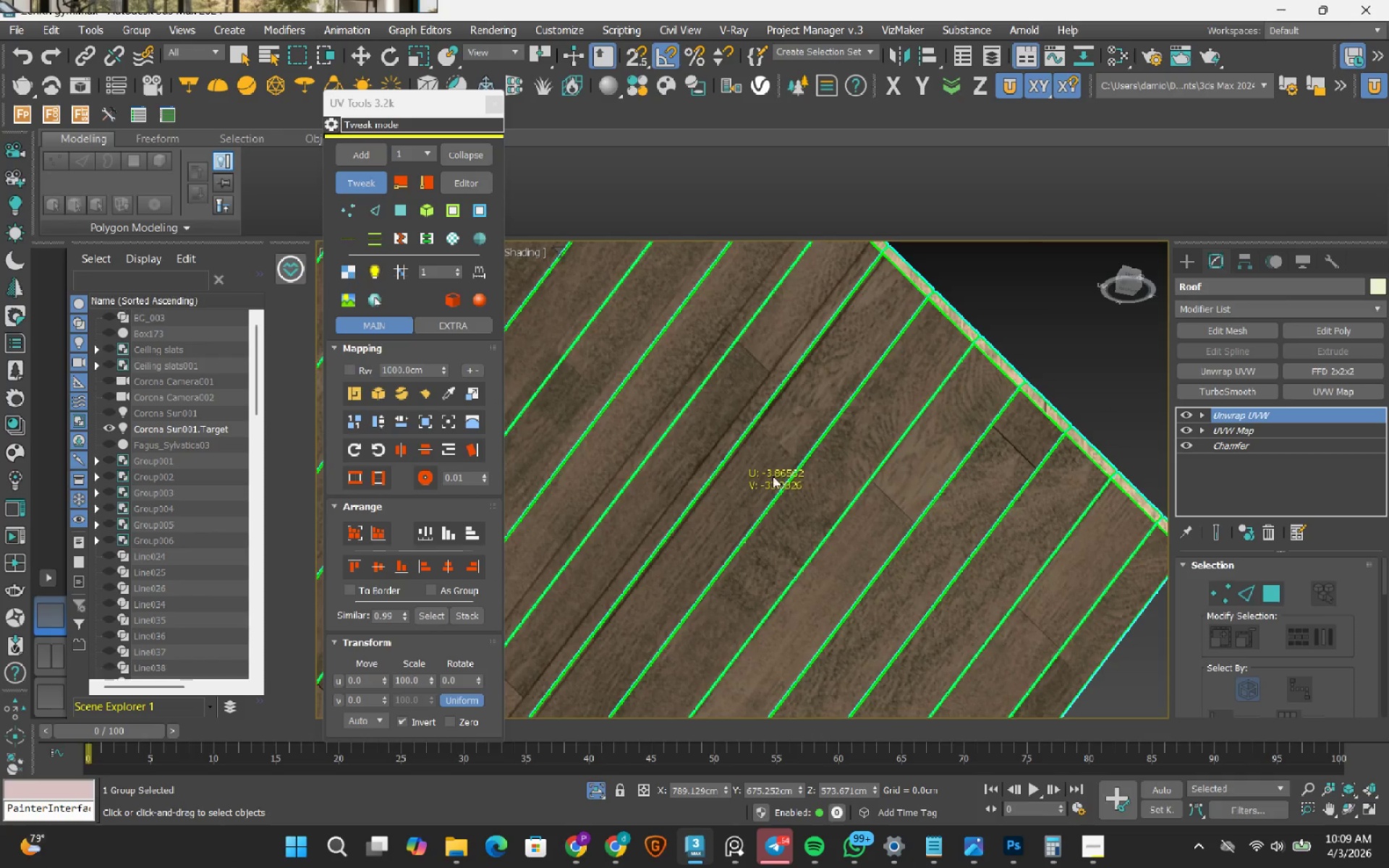 
scroll: coordinate [758, 485], scroll_direction: up, amount: 1.0
 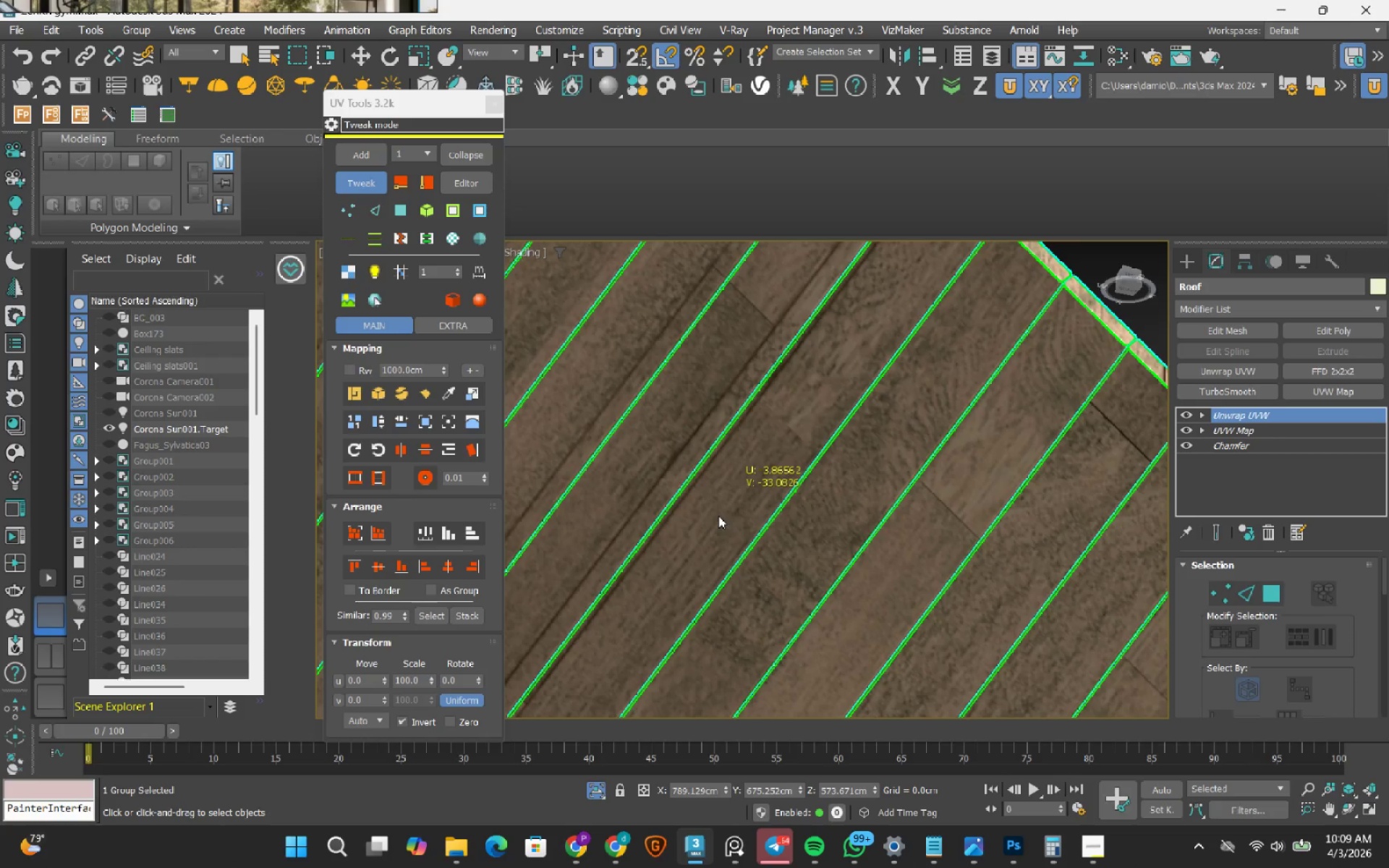 
left_click_drag(start_coordinate=[718, 516], to_coordinate=[719, 506])
 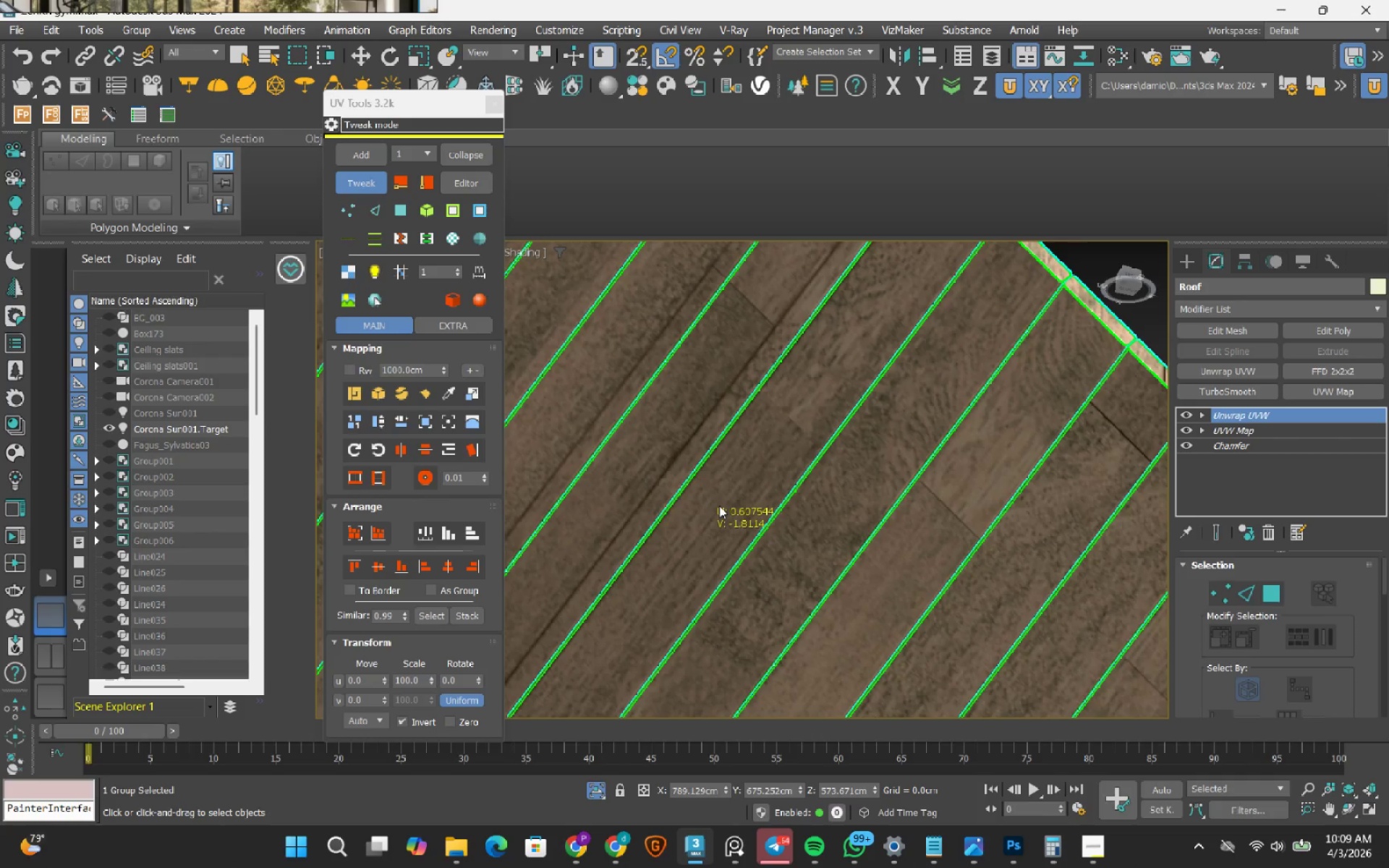 
scroll: coordinate [719, 506], scroll_direction: down, amount: 2.0
 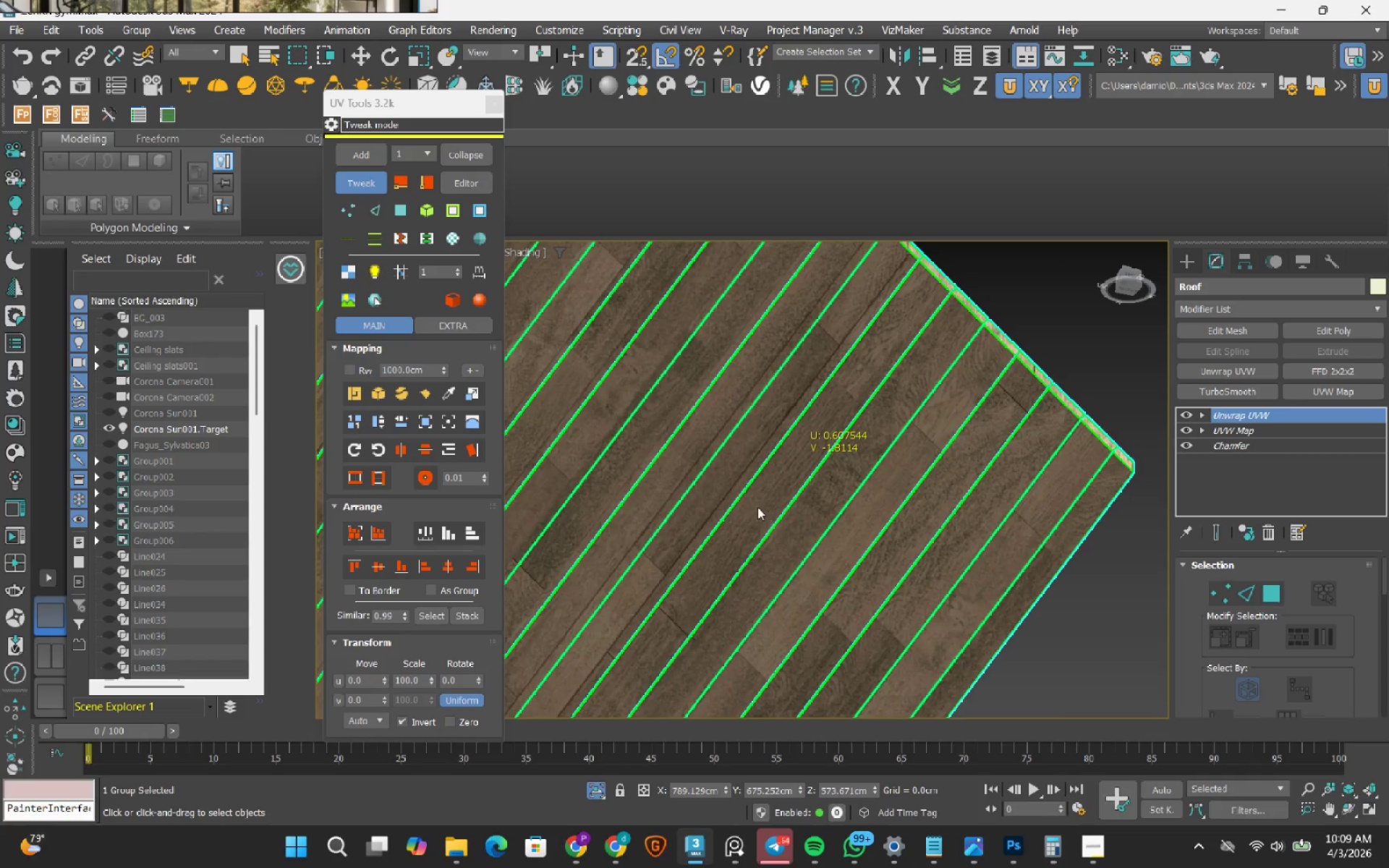 
scroll: coordinate [686, 609], scroll_direction: up, amount: 2.0
 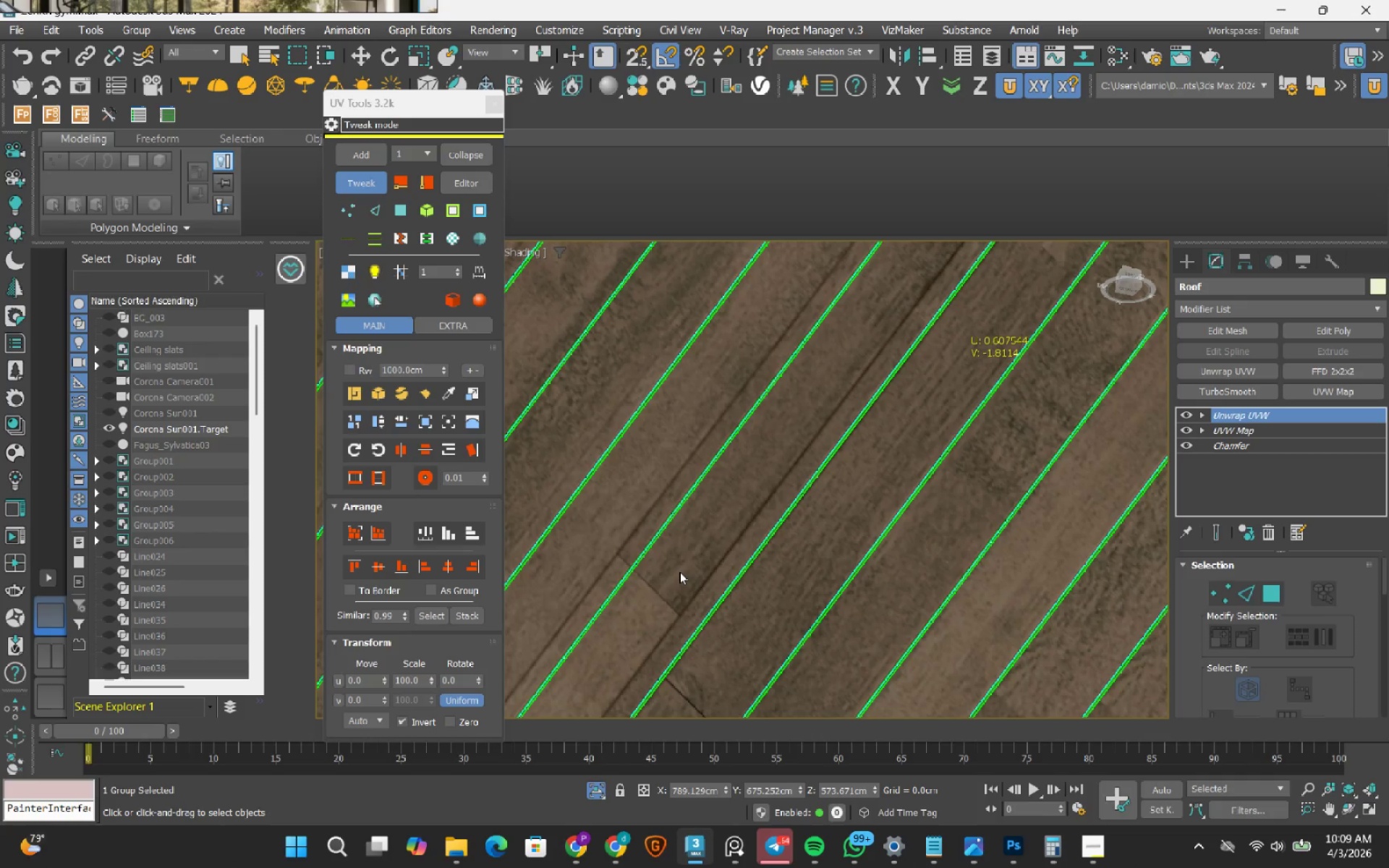 
left_click_drag(start_coordinate=[680, 571], to_coordinate=[834, 404])
 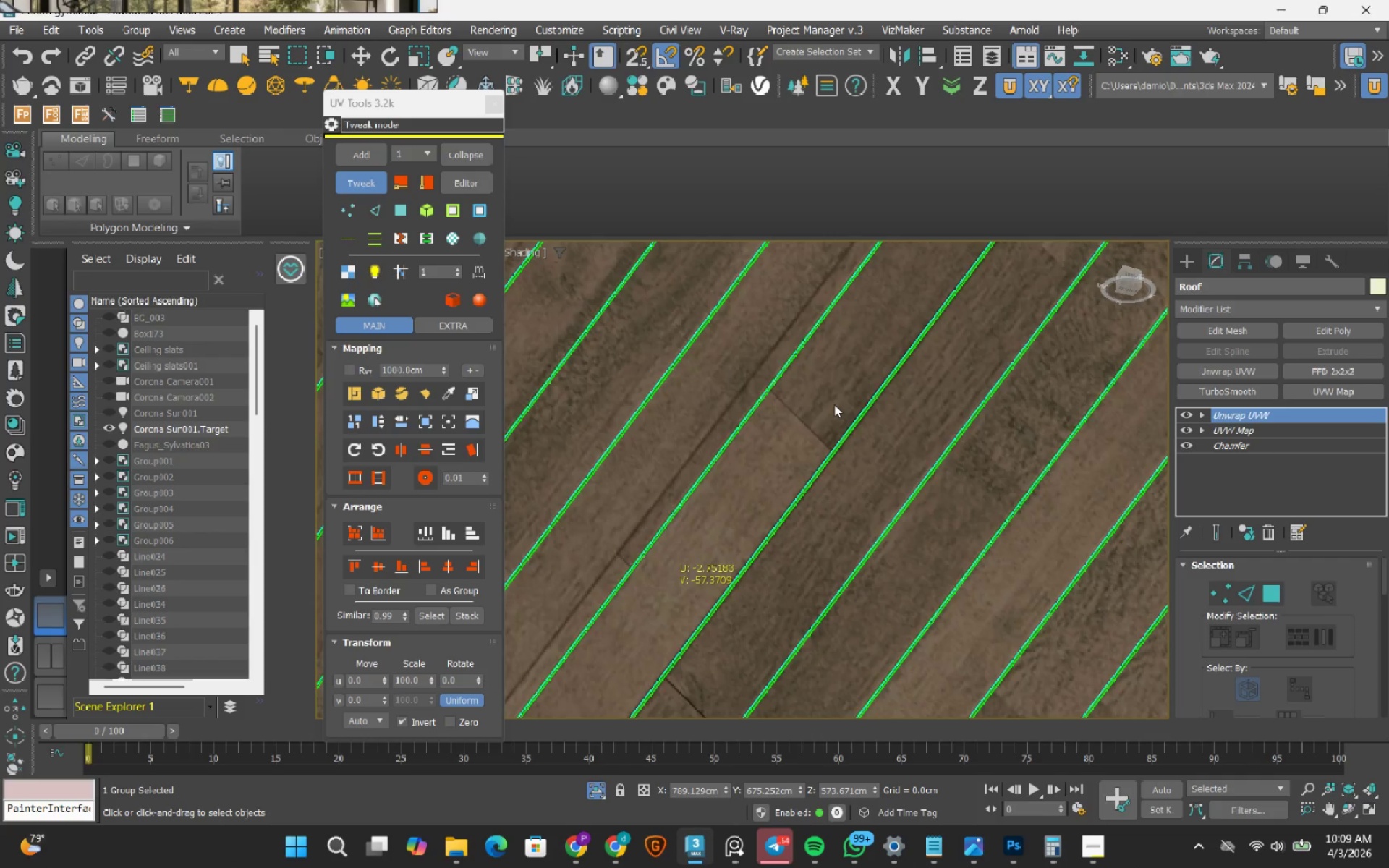 
scroll: coordinate [834, 404], scroll_direction: up, amount: 3.0
 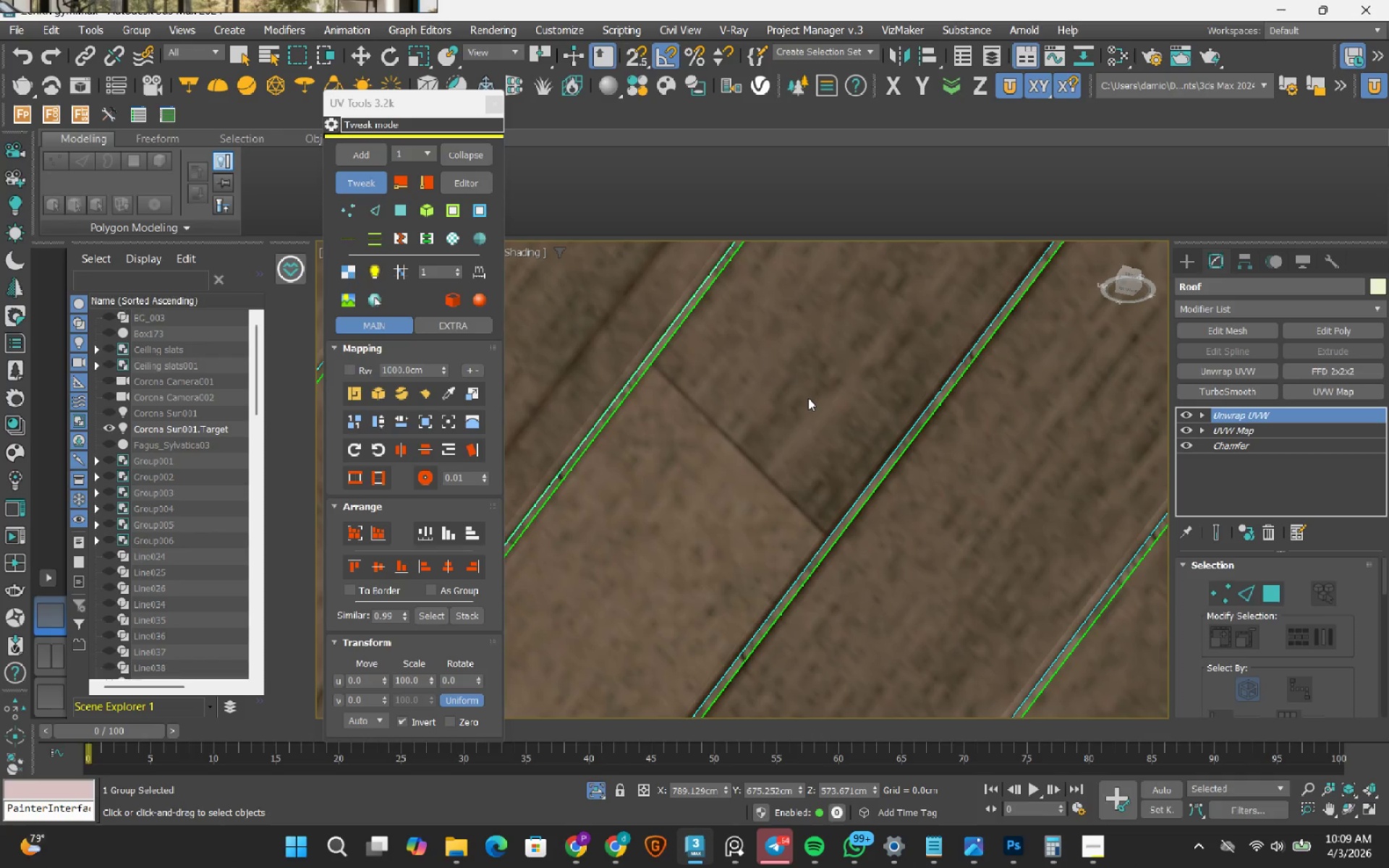 
left_click_drag(start_coordinate=[808, 398], to_coordinate=[820, 393])
 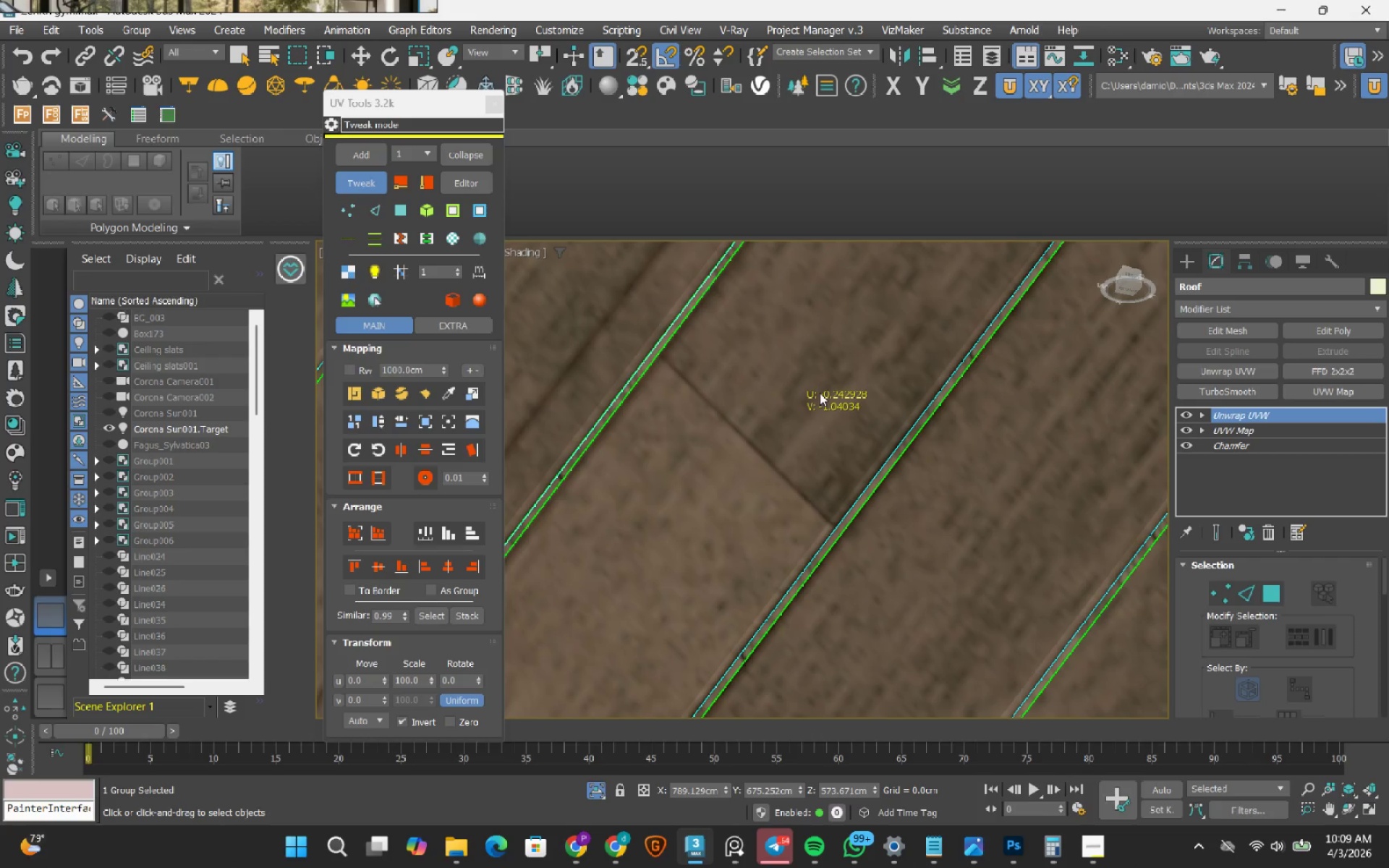 
scroll: coordinate [820, 393], scroll_direction: down, amount: 4.0
 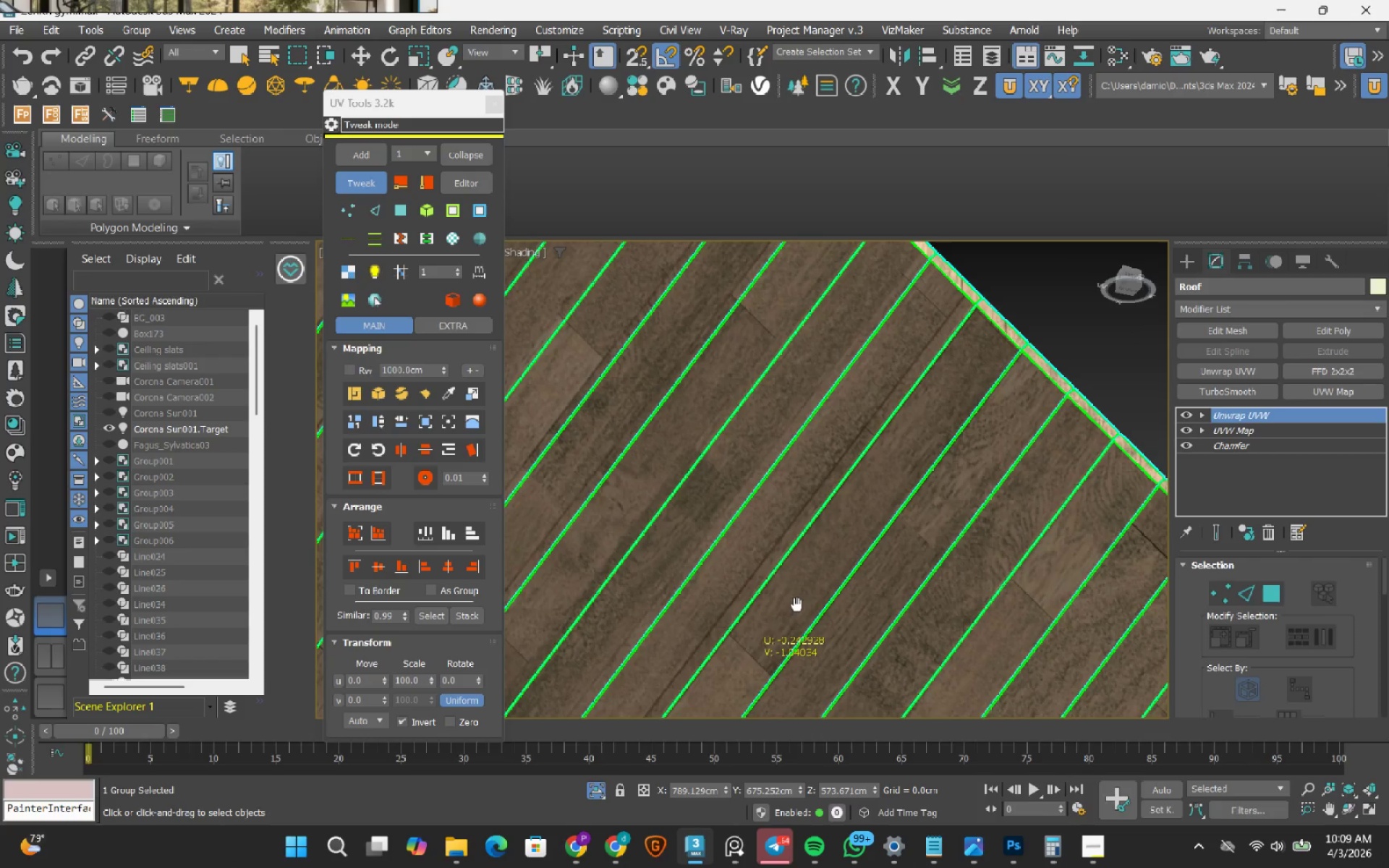 
left_click_drag(start_coordinate=[776, 496], to_coordinate=[795, 493])
 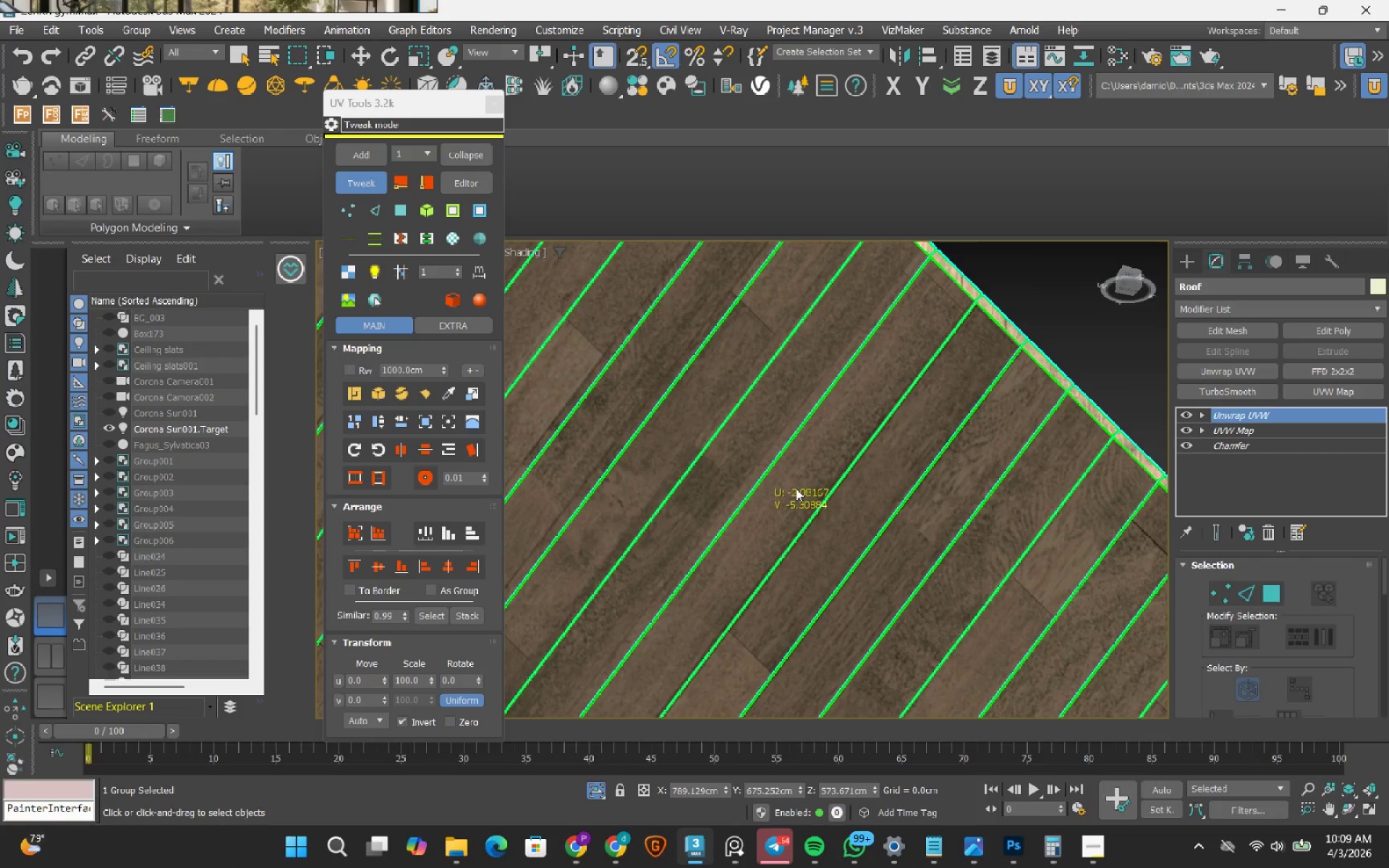 
scroll: coordinate [778, 536], scroll_direction: none, amount: 0.0
 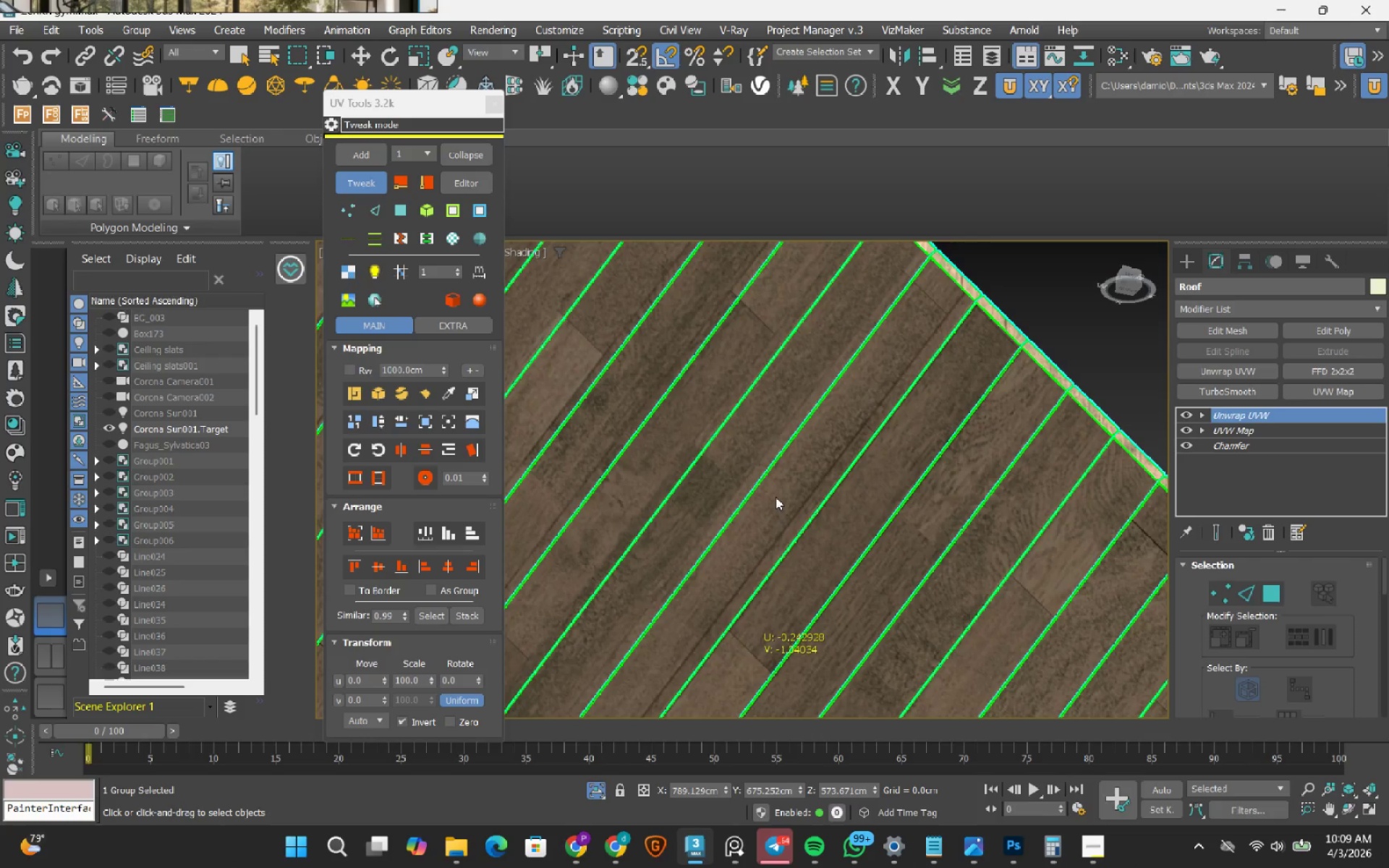 
left_click_drag(start_coordinate=[823, 440], to_coordinate=[859, 523])
 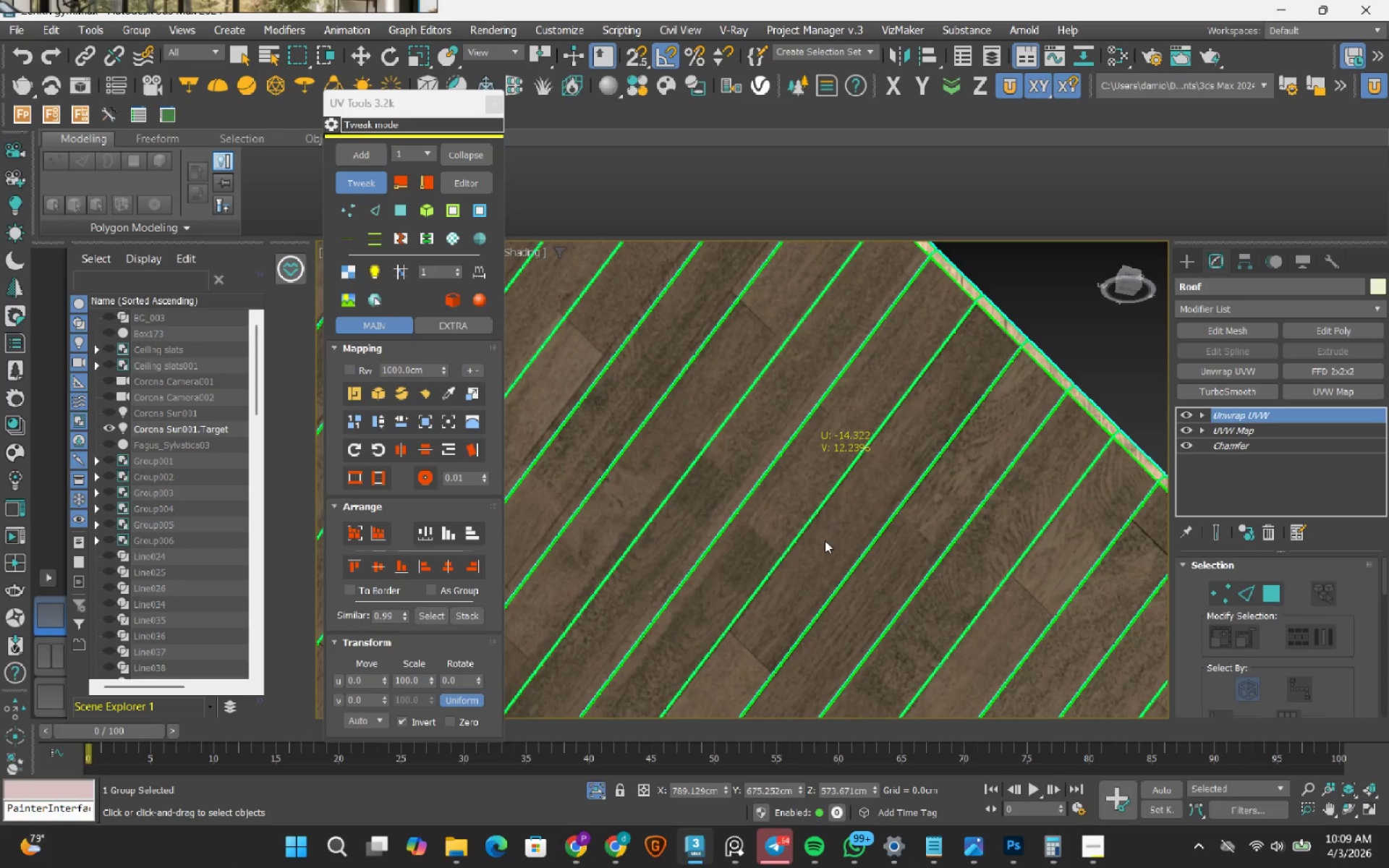 
scroll: coordinate [819, 540], scroll_direction: down, amount: 1.0
 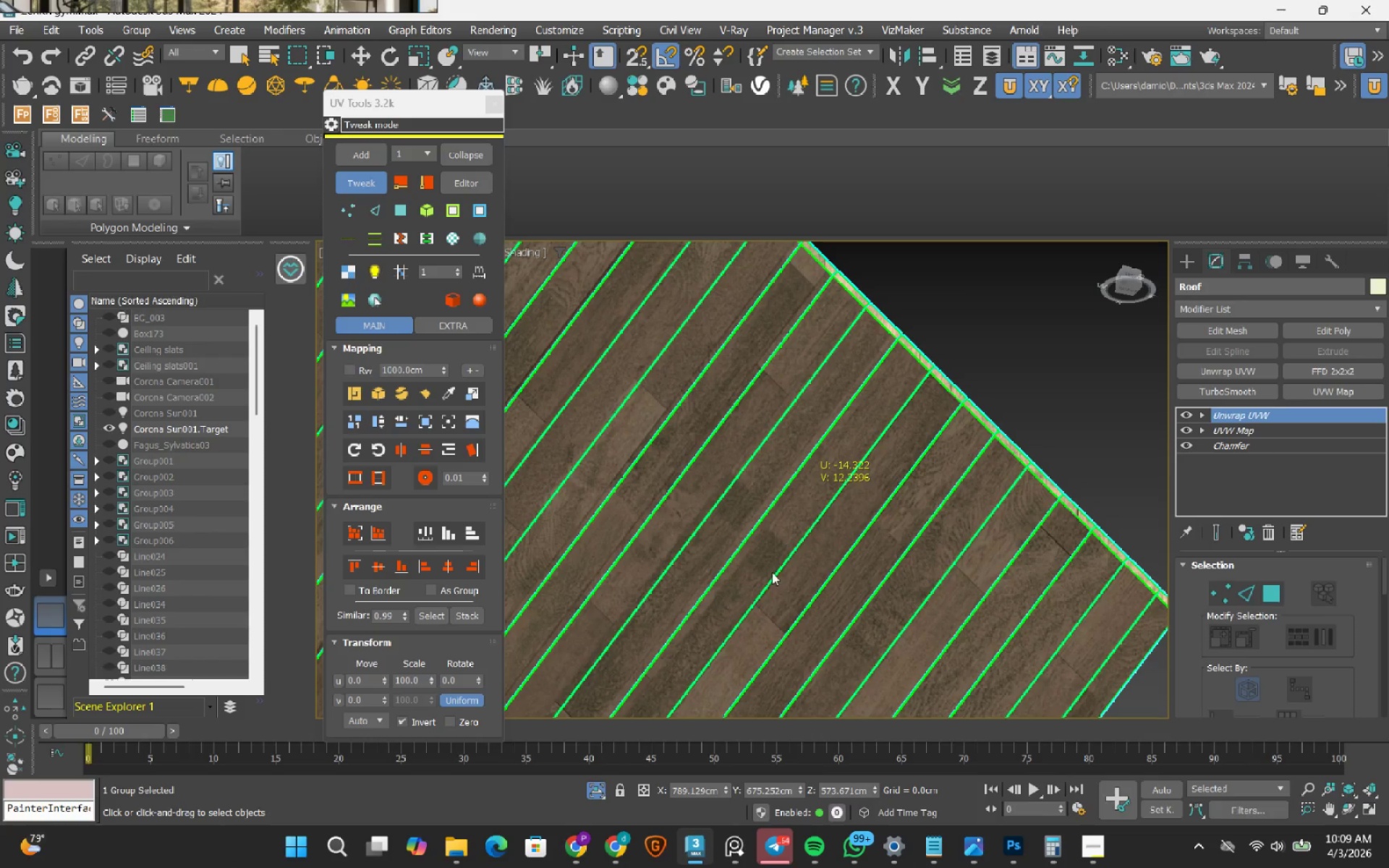 
scroll: coordinate [760, 550], scroll_direction: up, amount: 2.0
 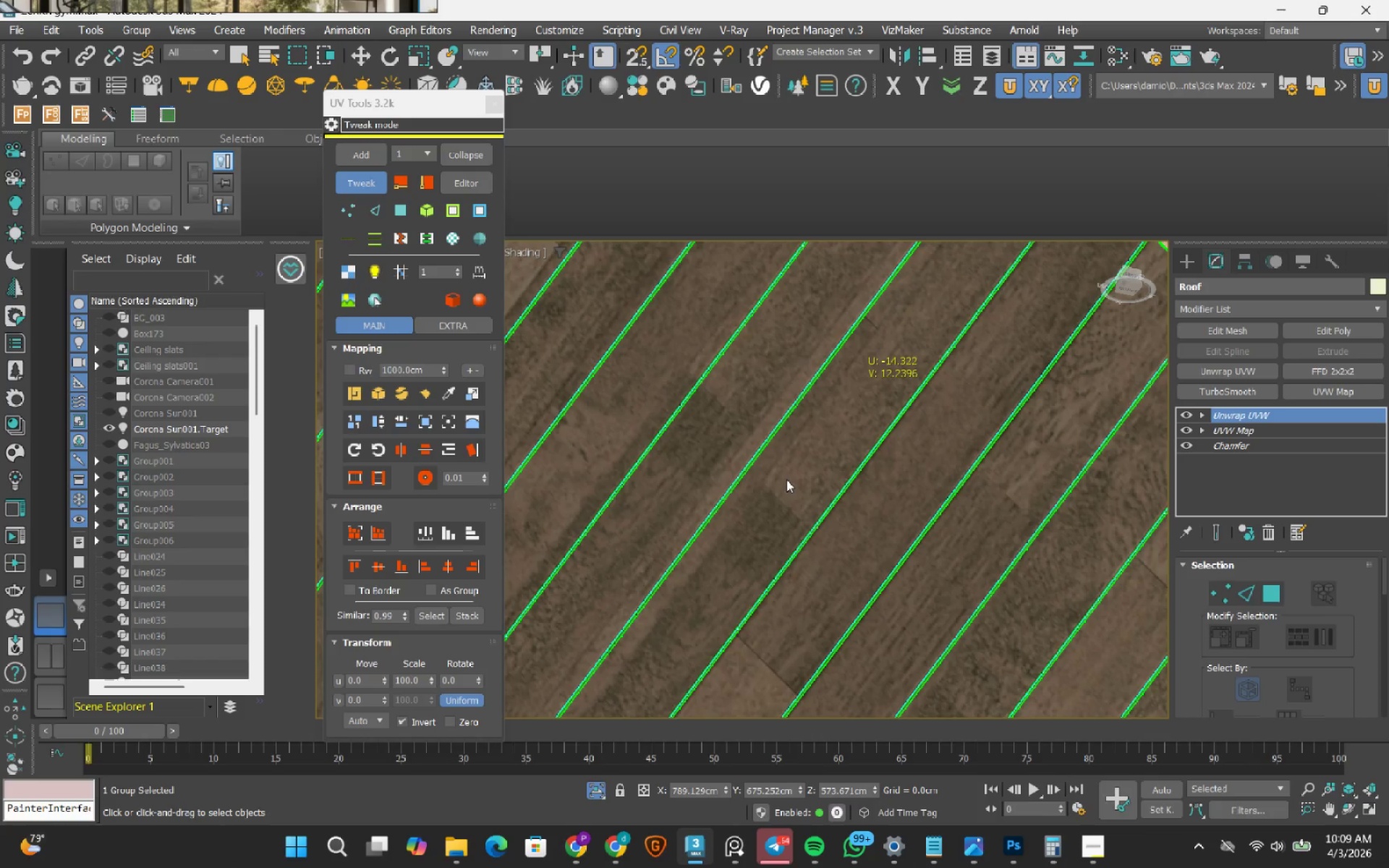 
scroll: coordinate [786, 480], scroll_direction: down, amount: 2.0
 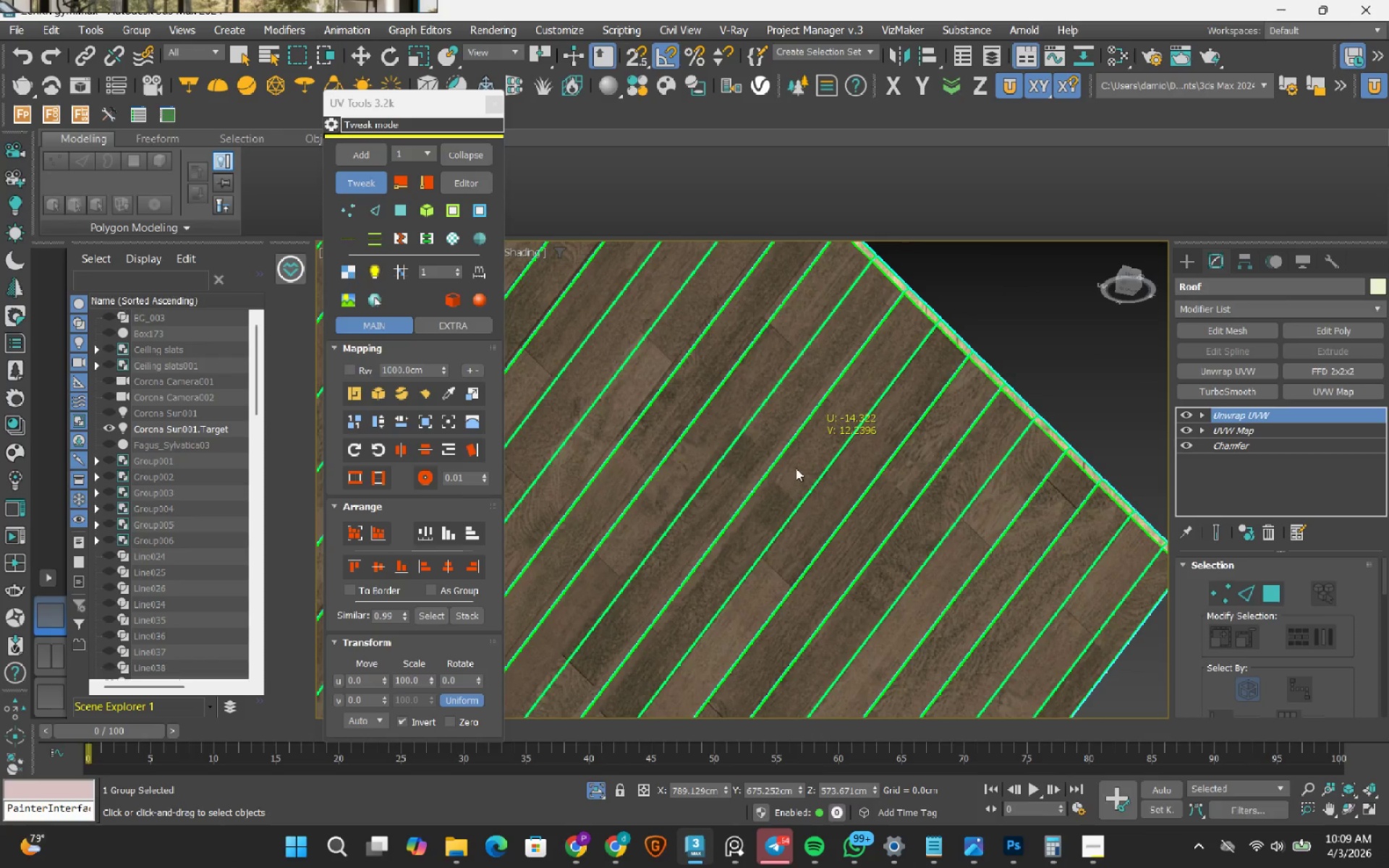 
left_click_drag(start_coordinate=[796, 468], to_coordinate=[820, 436])
 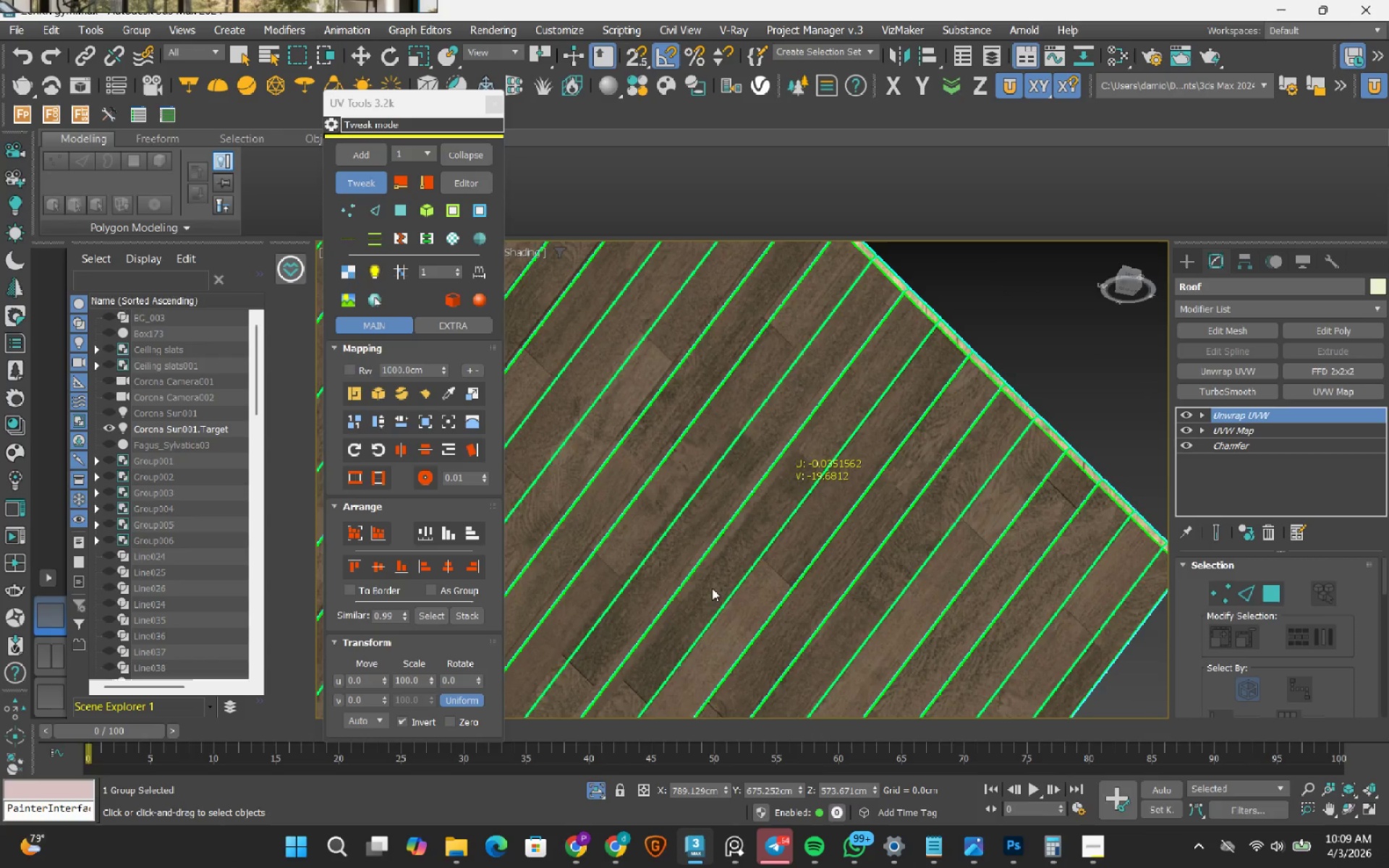 
left_click_drag(start_coordinate=[667, 663], to_coordinate=[910, 318])
 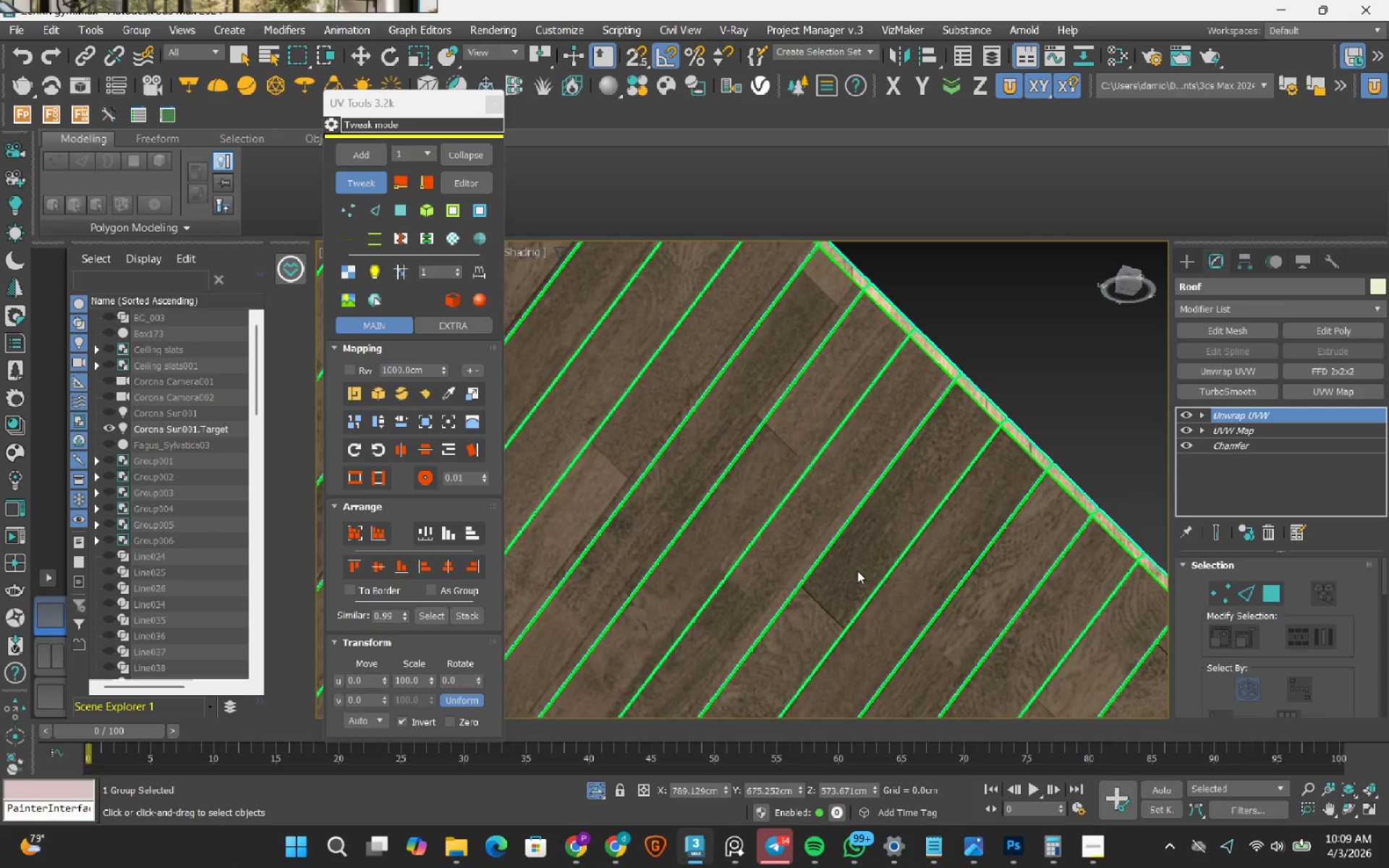 
scroll: coordinate [671, 660], scroll_direction: up, amount: 1.0
 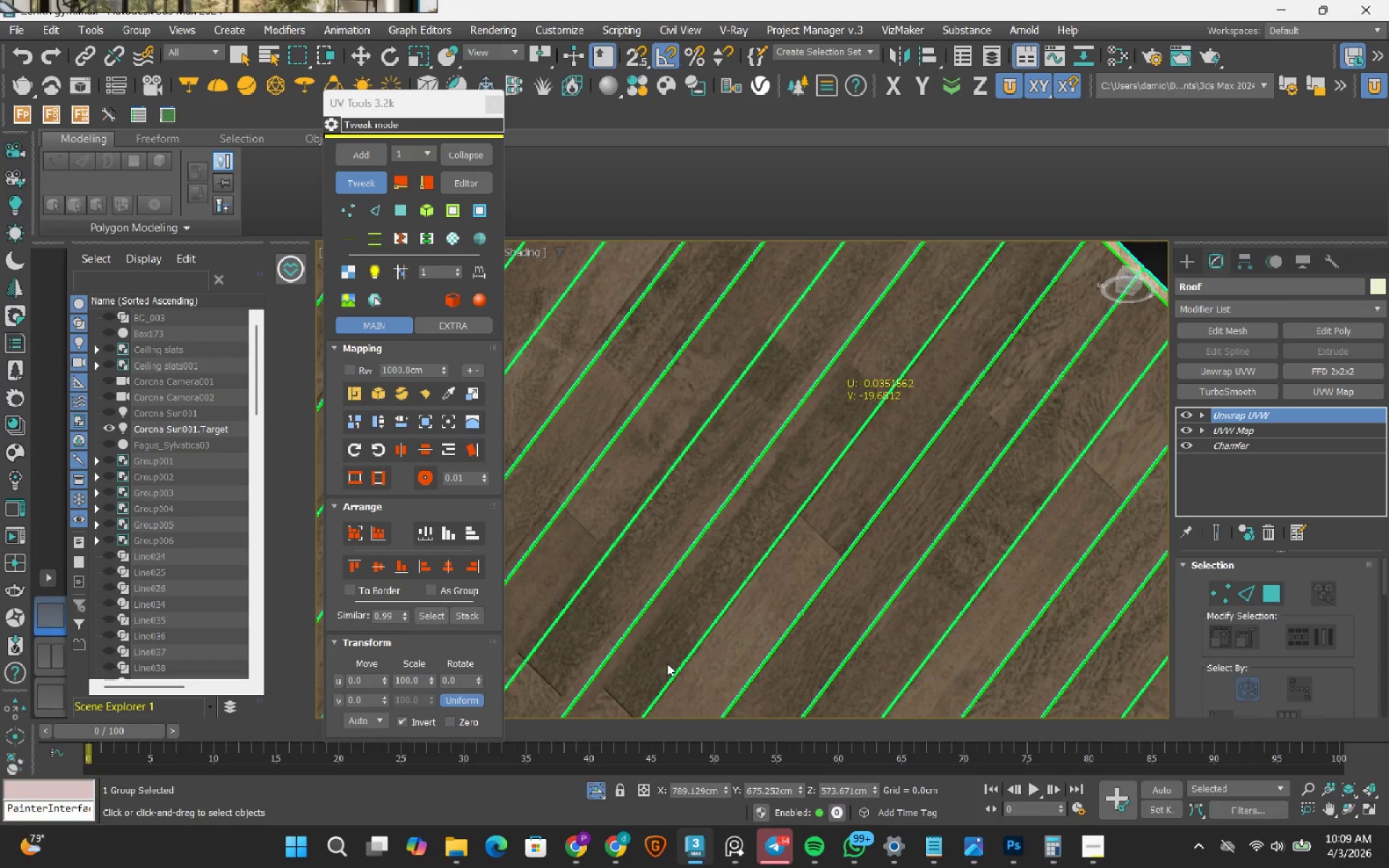 
left_click_drag(start_coordinate=[840, 595], to_coordinate=[894, 529])
 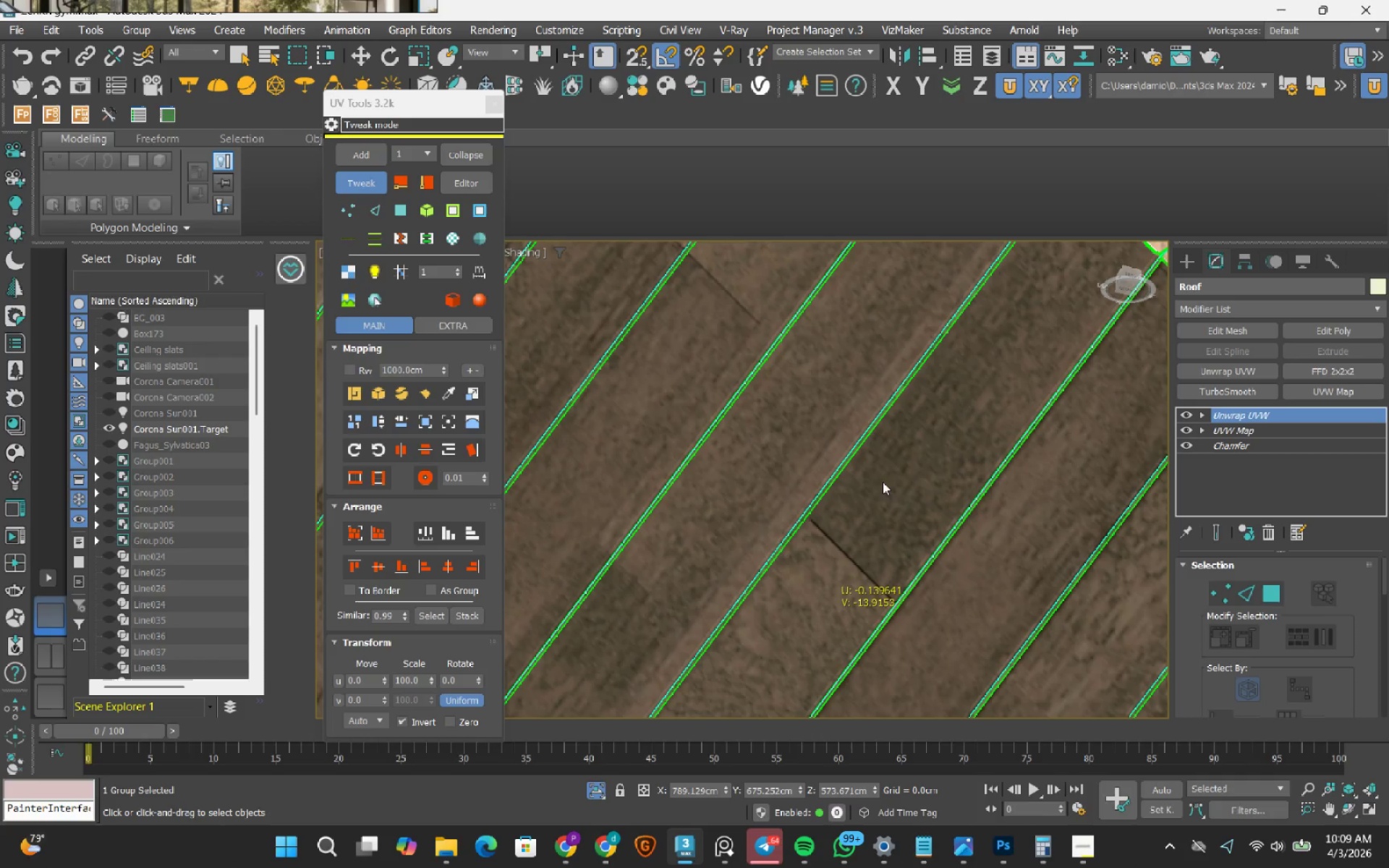 
scroll: coordinate [861, 571], scroll_direction: up, amount: 4.0
 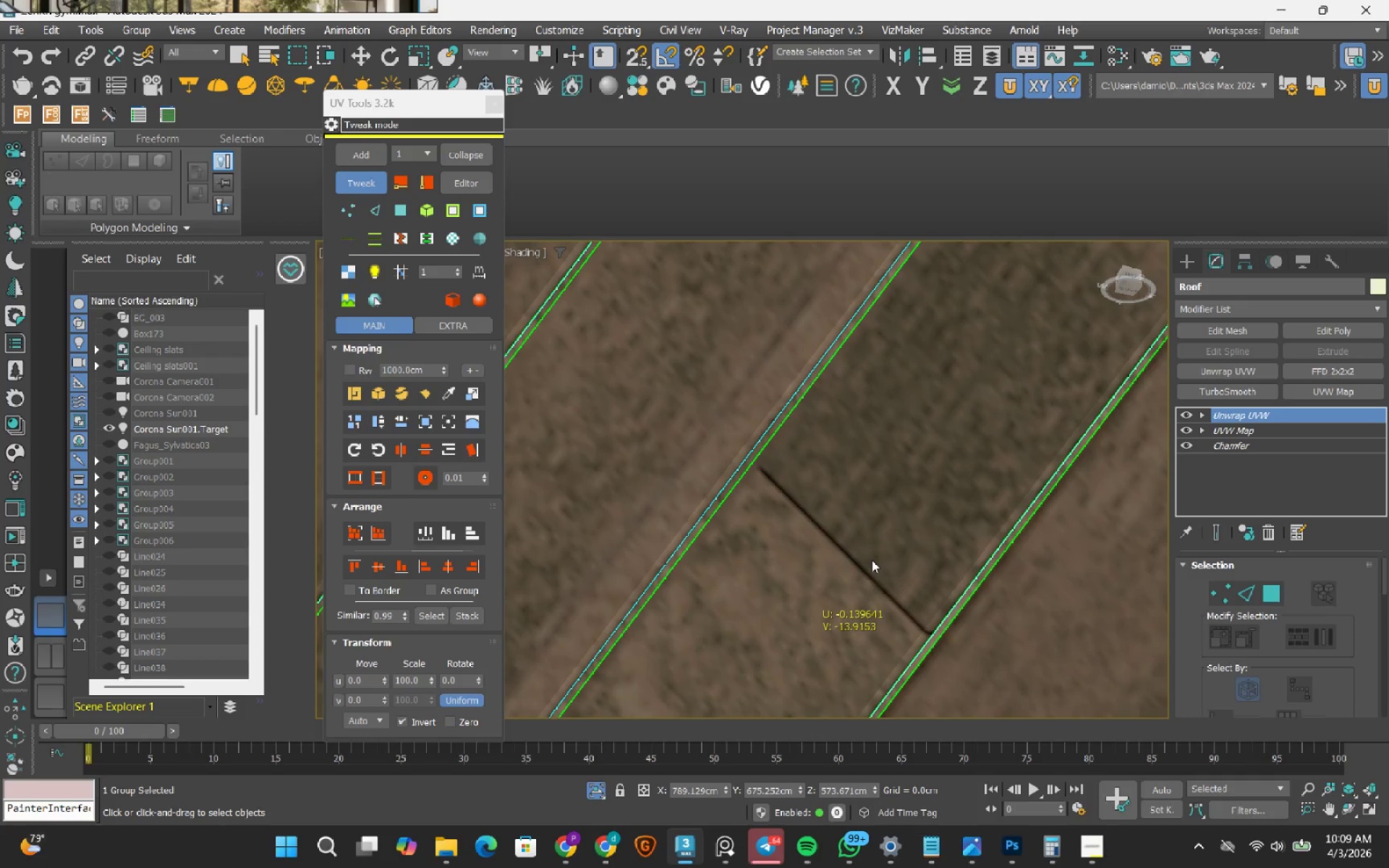 
scroll: coordinate [872, 560], scroll_direction: down, amount: 4.0
 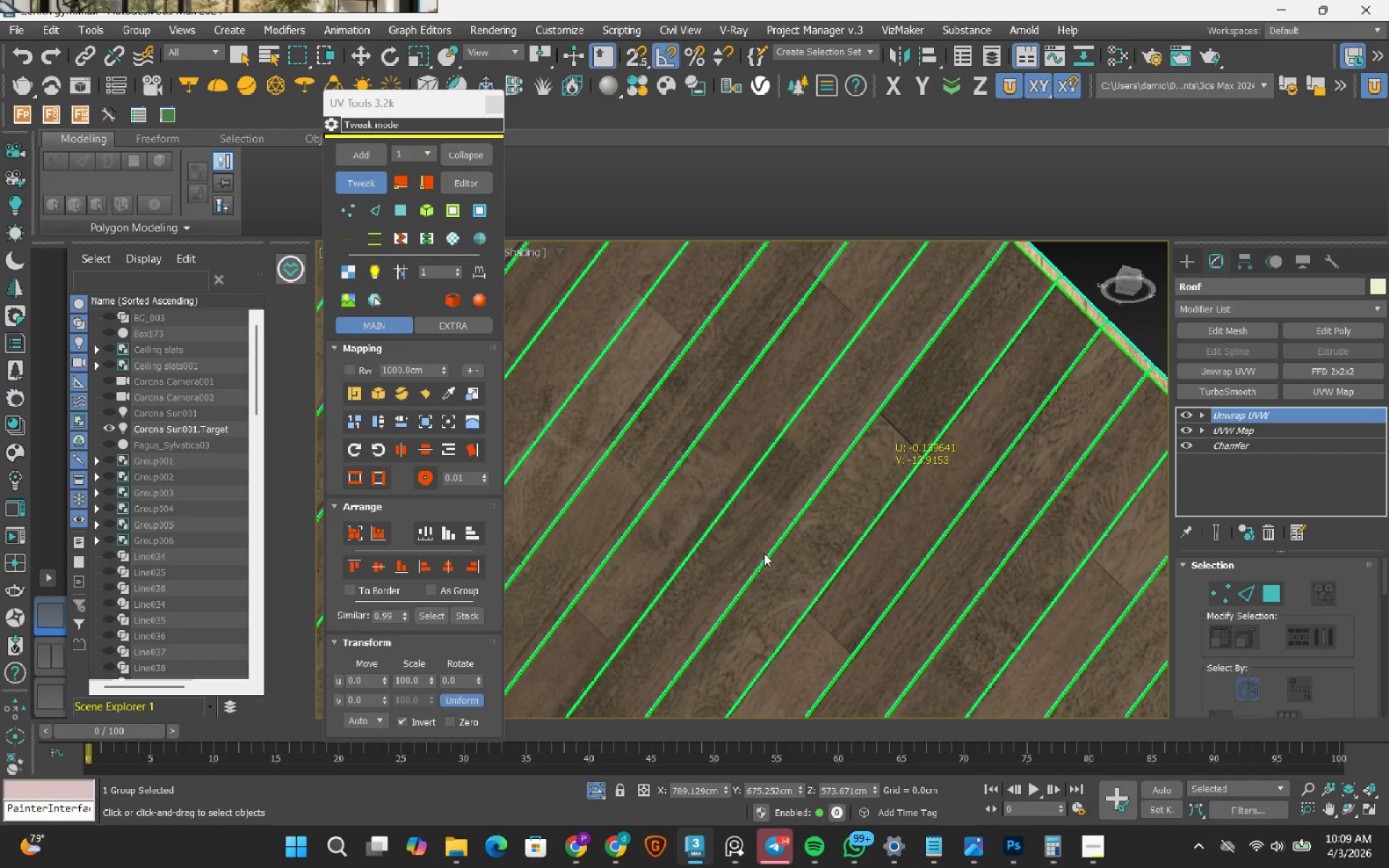 
left_click_drag(start_coordinate=[719, 569], to_coordinate=[736, 579])
 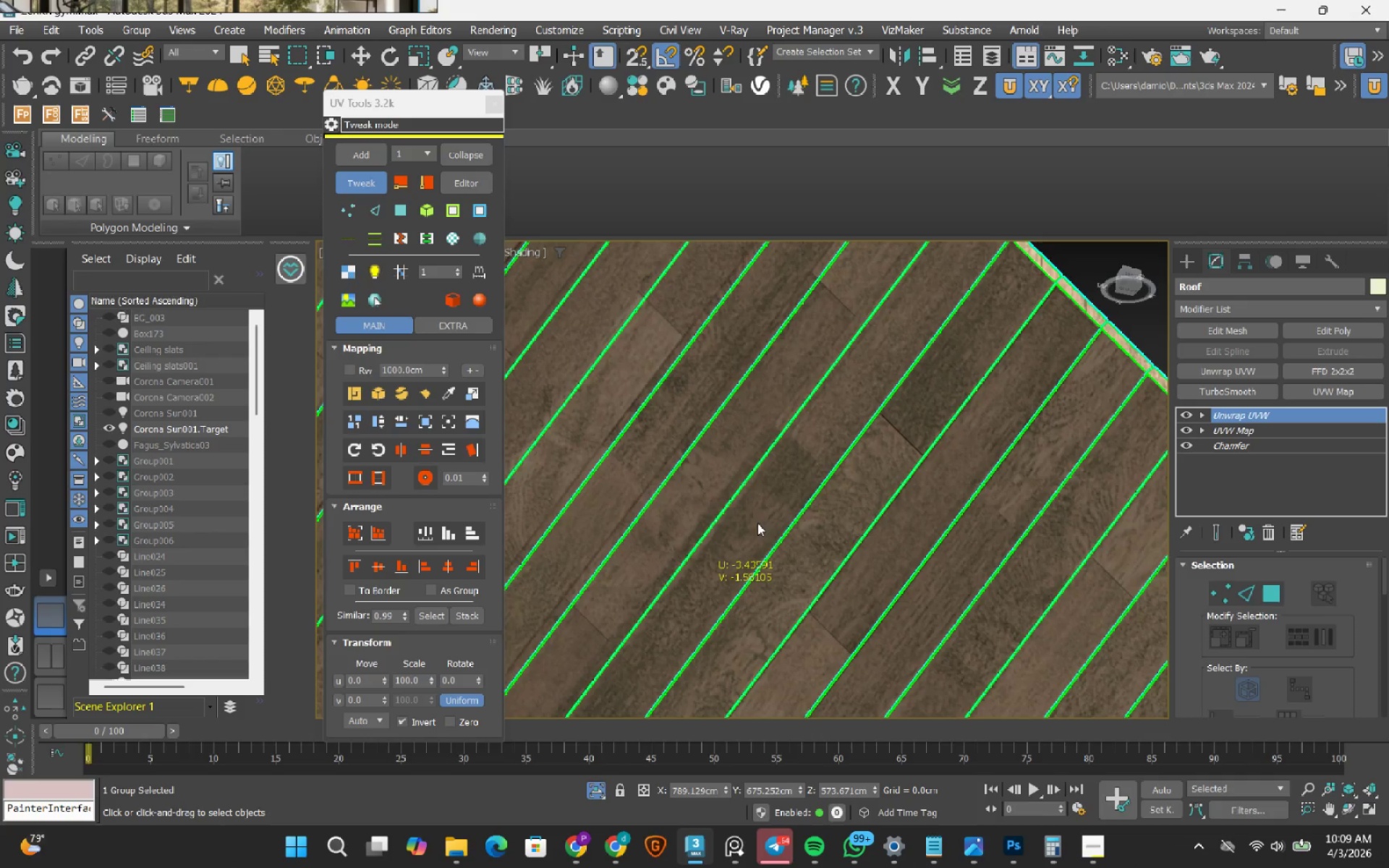 
scroll: coordinate [784, 482], scroll_direction: up, amount: 2.0
 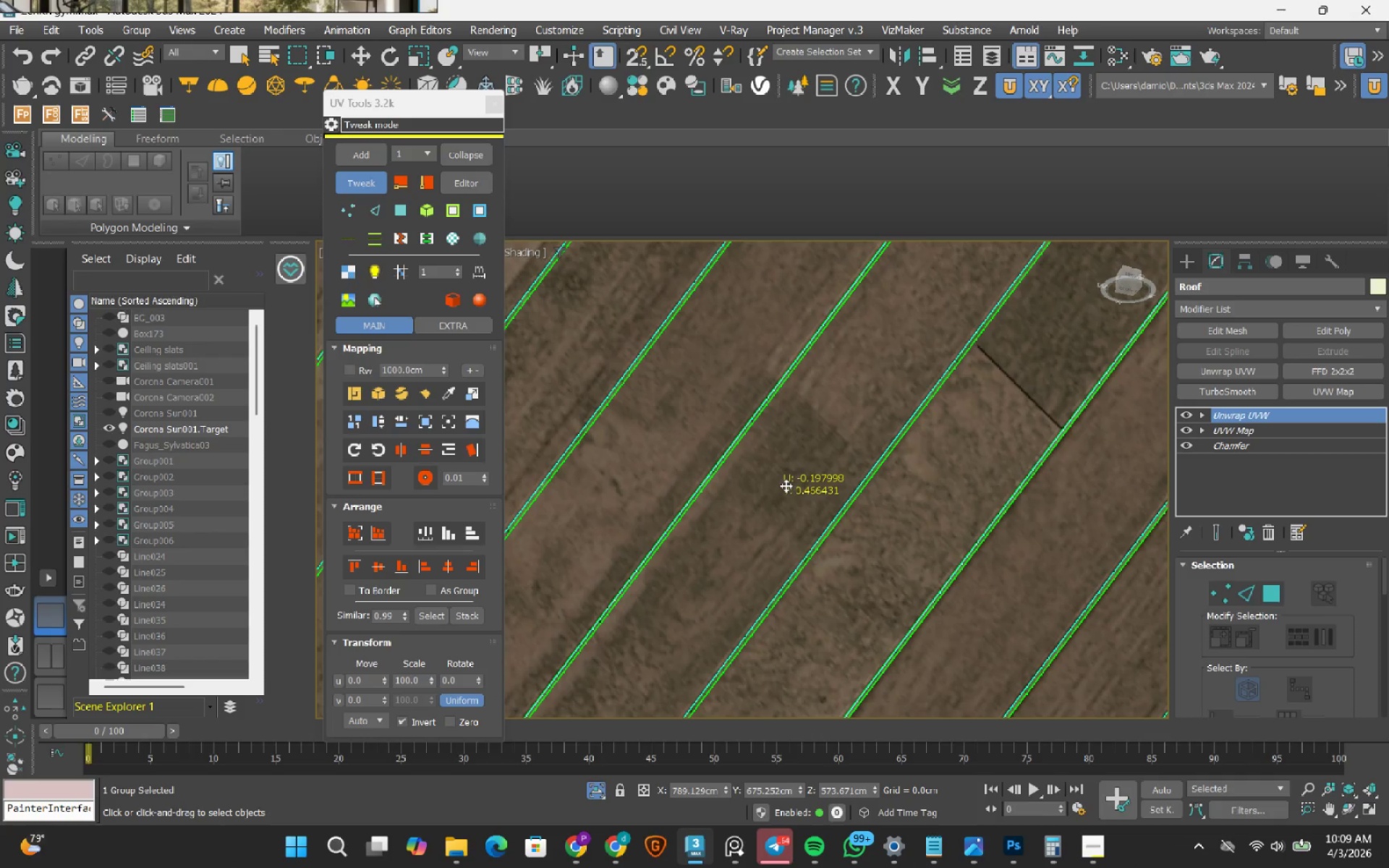 
scroll: coordinate [786, 485], scroll_direction: down, amount: 2.0
 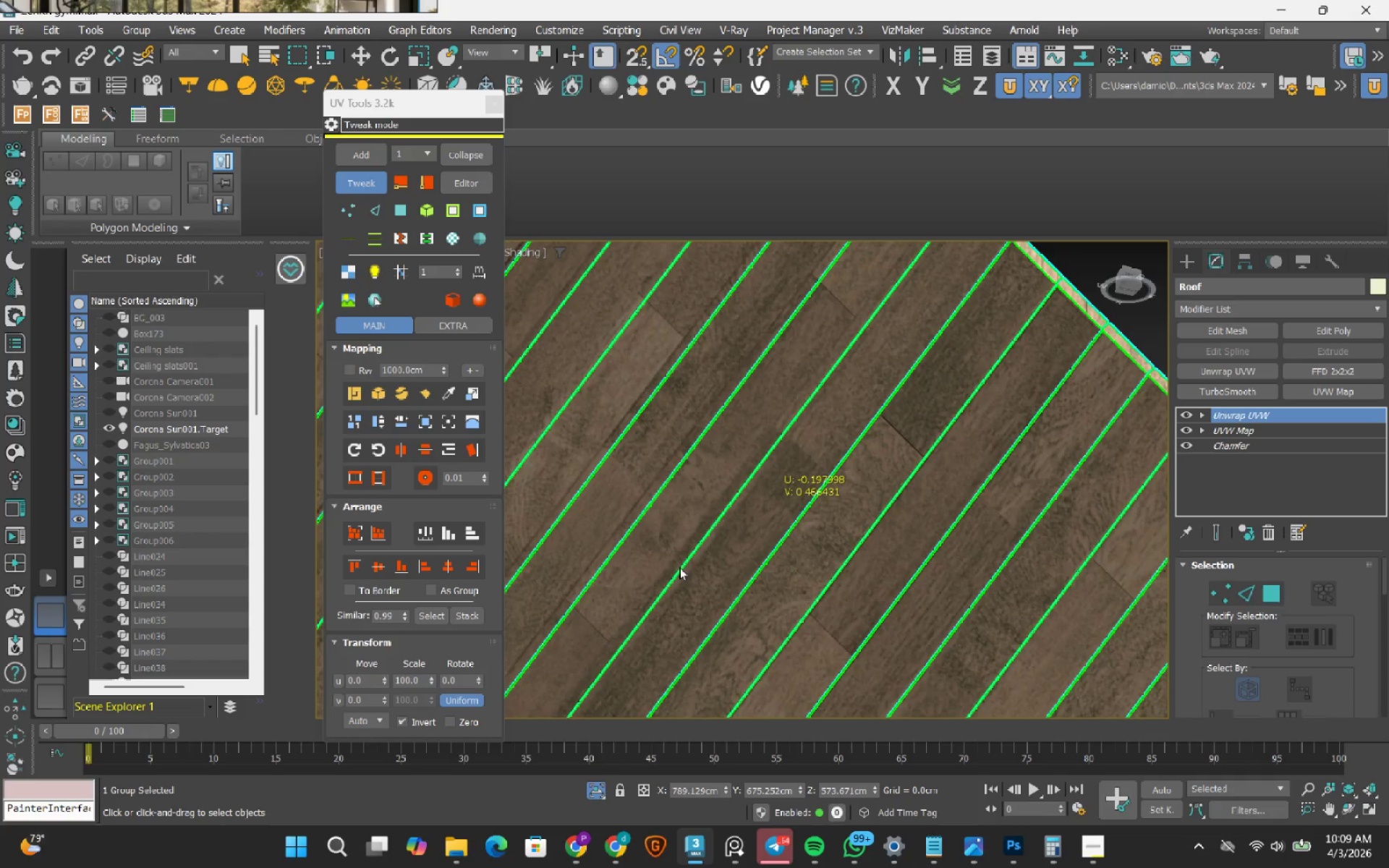 
scroll: coordinate [622, 605], scroll_direction: up, amount: 1.0
 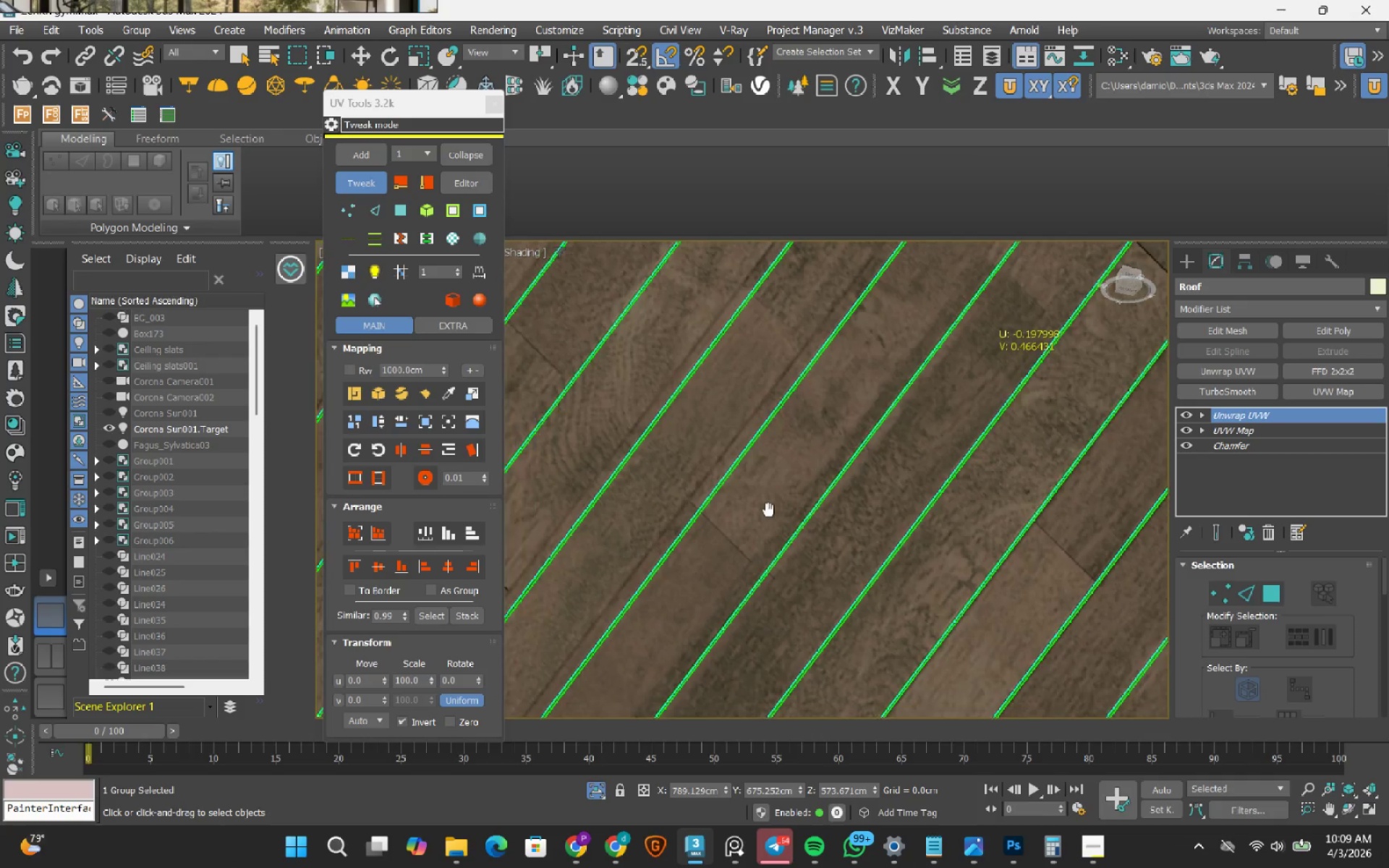 
left_click_drag(start_coordinate=[720, 515], to_coordinate=[742, 540])
 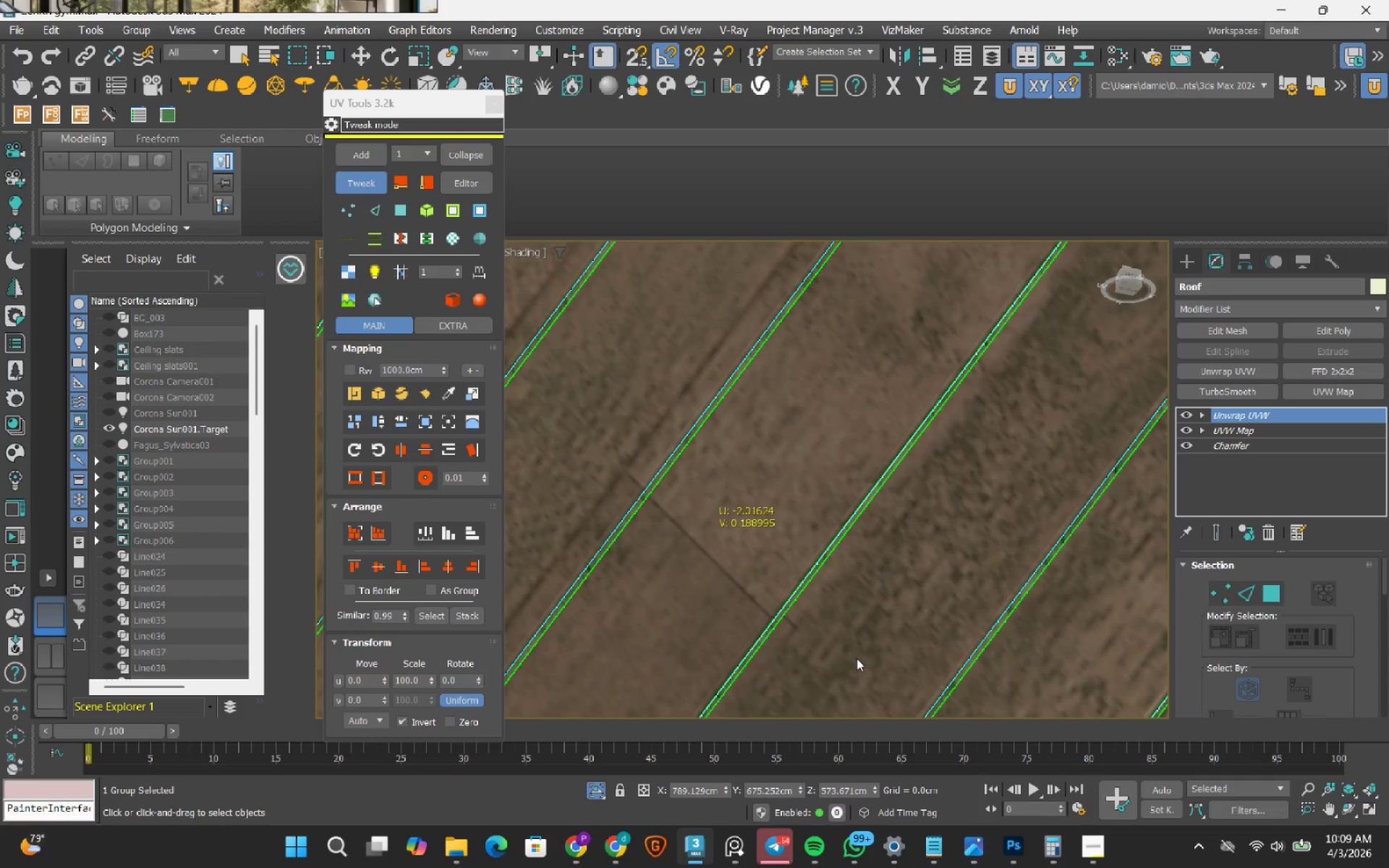 
scroll: coordinate [752, 529], scroll_direction: up, amount: 2.0
 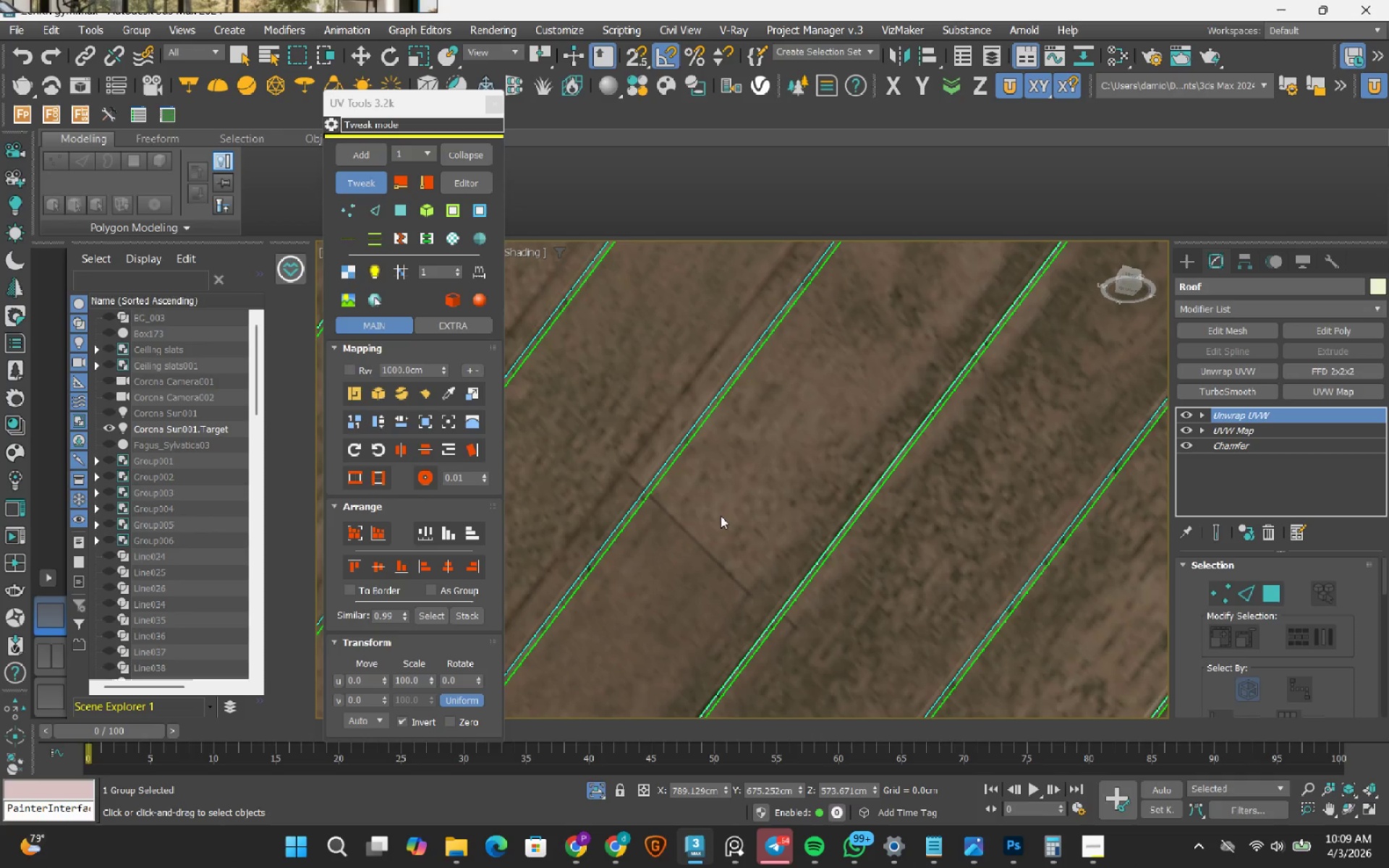 
left_click_drag(start_coordinate=[857, 658], to_coordinate=[846, 639])
 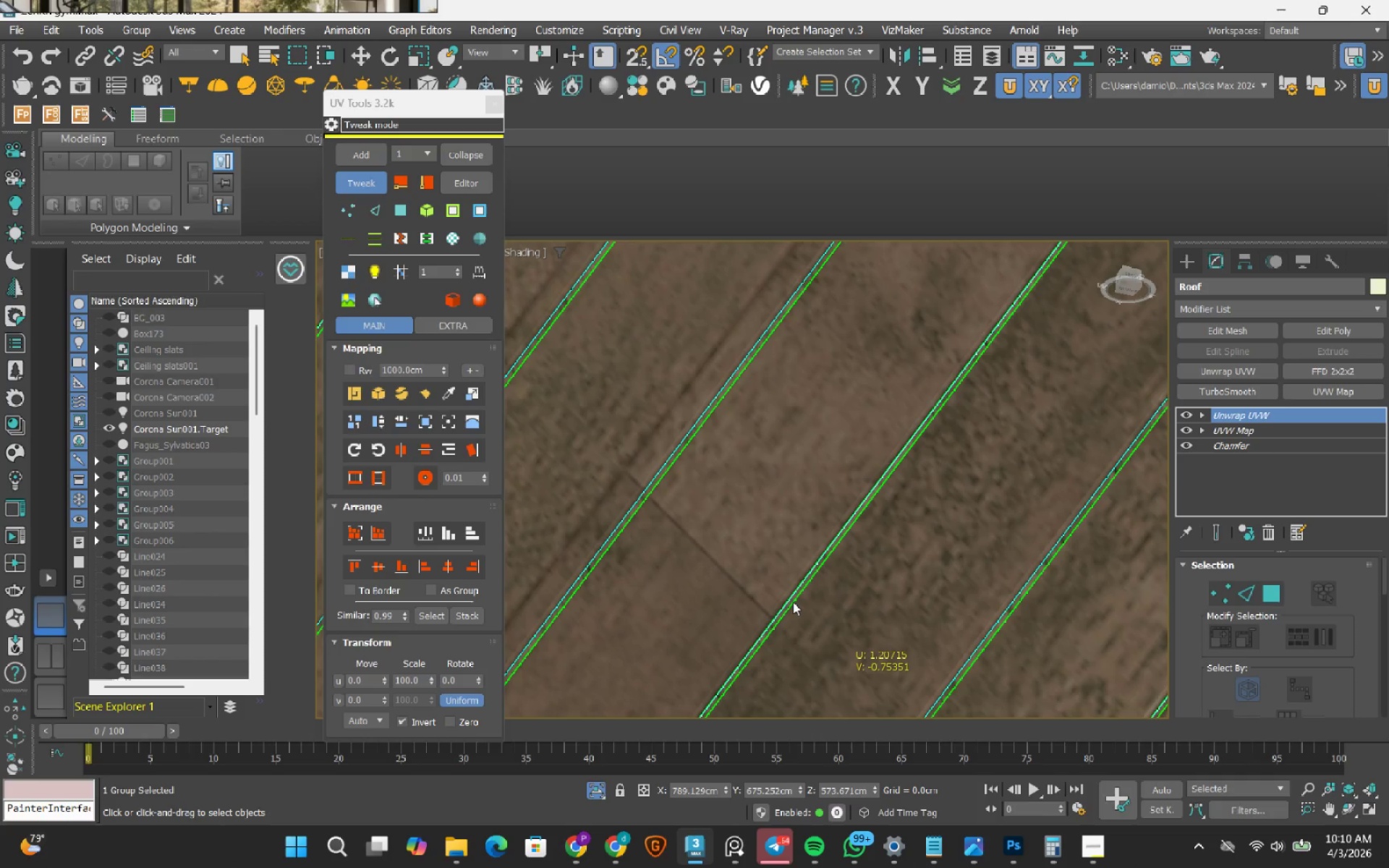 
wait(8.98)
 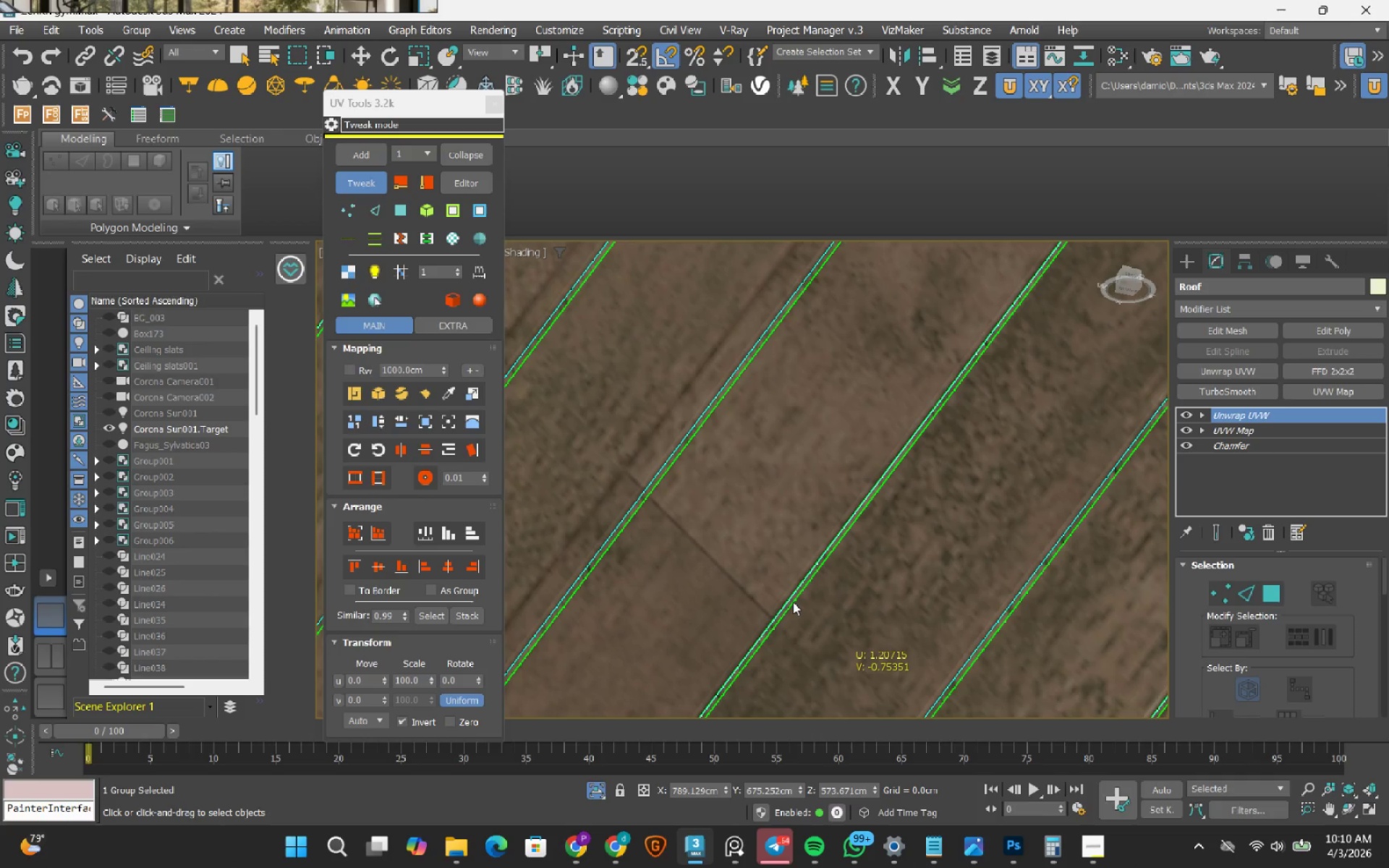 
scroll: coordinate [716, 492], scroll_direction: down, amount: 3.0
 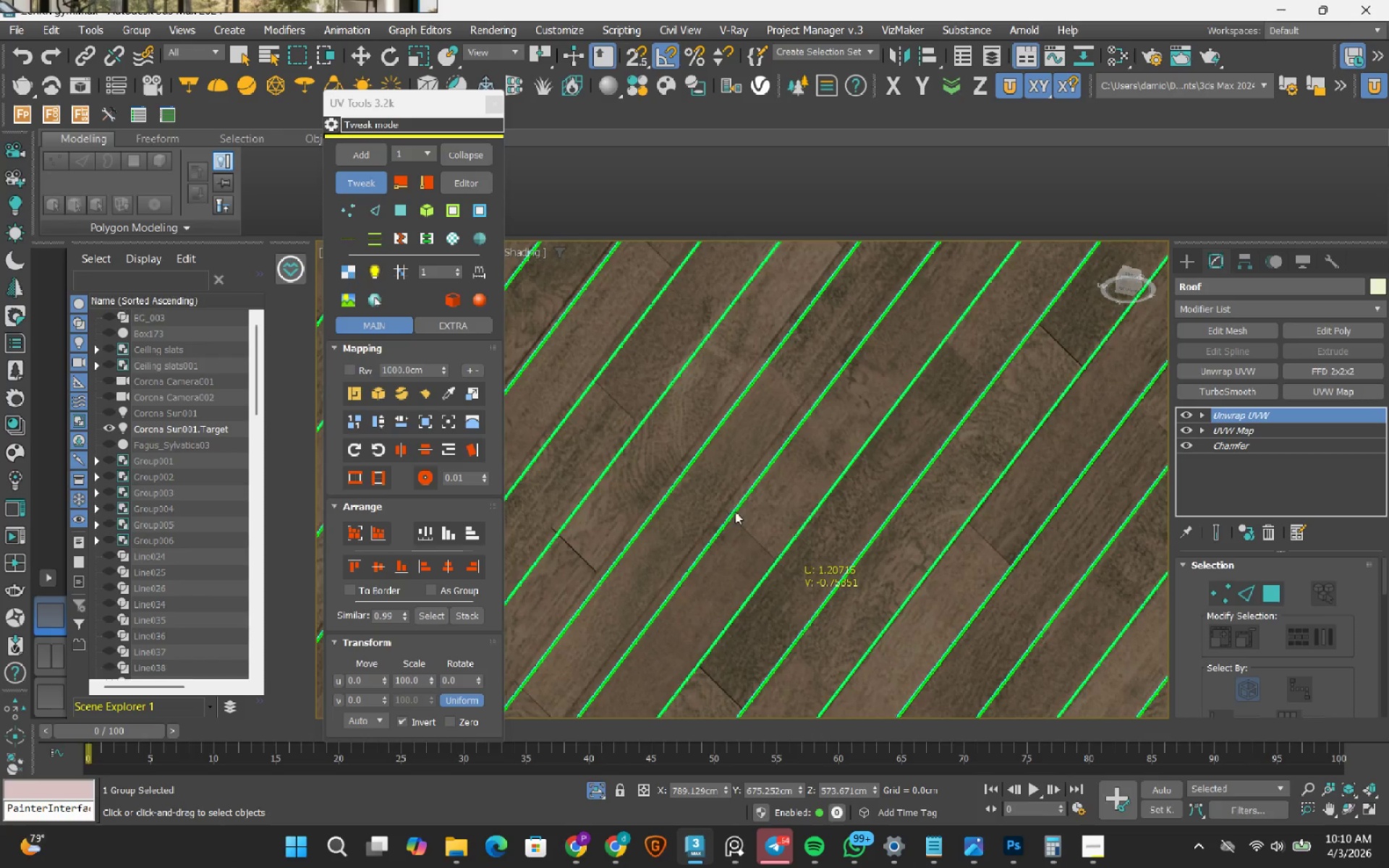 
scroll: coordinate [730, 459], scroll_direction: up, amount: 2.0
 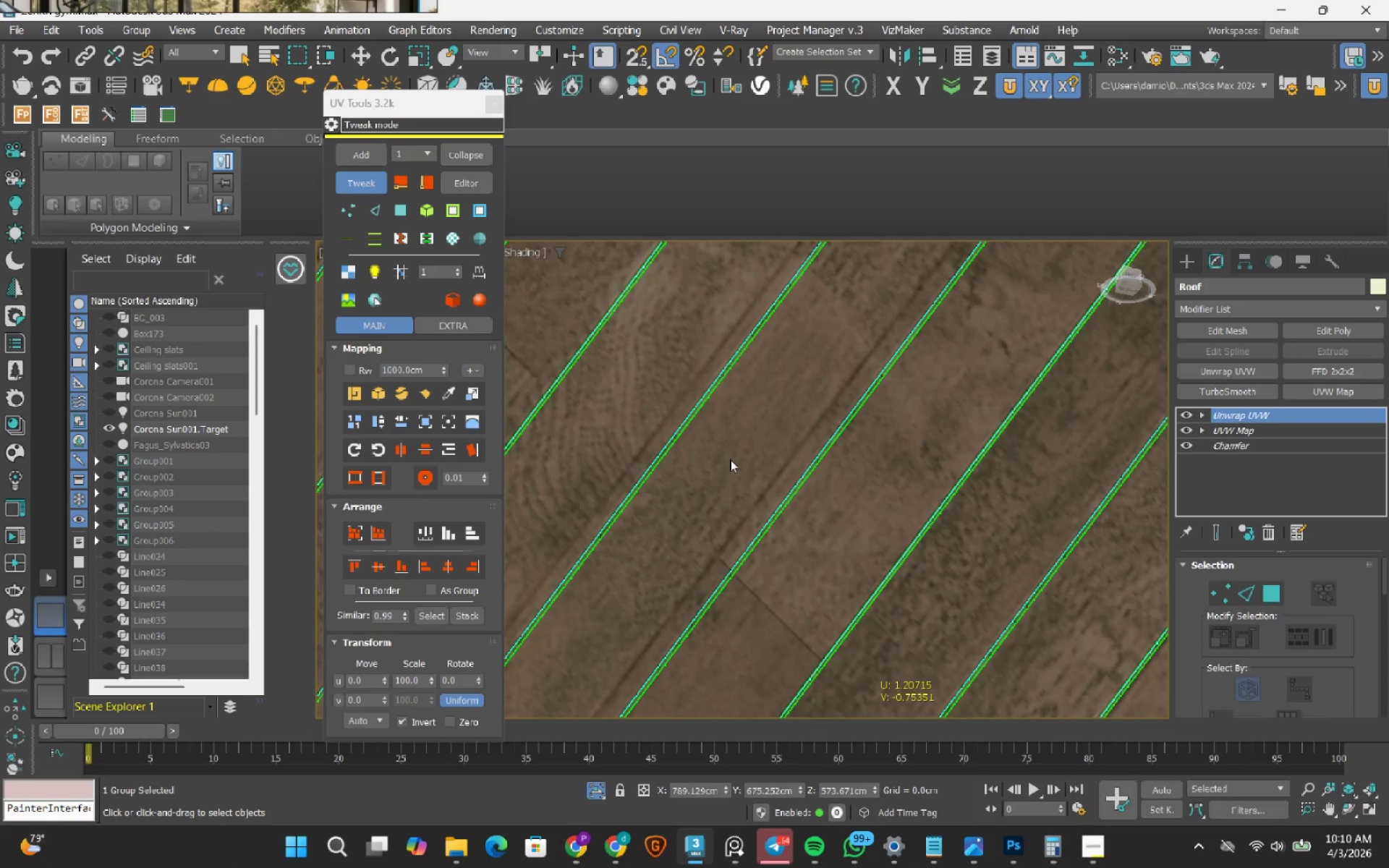 
left_click_drag(start_coordinate=[730, 459], to_coordinate=[754, 467])
 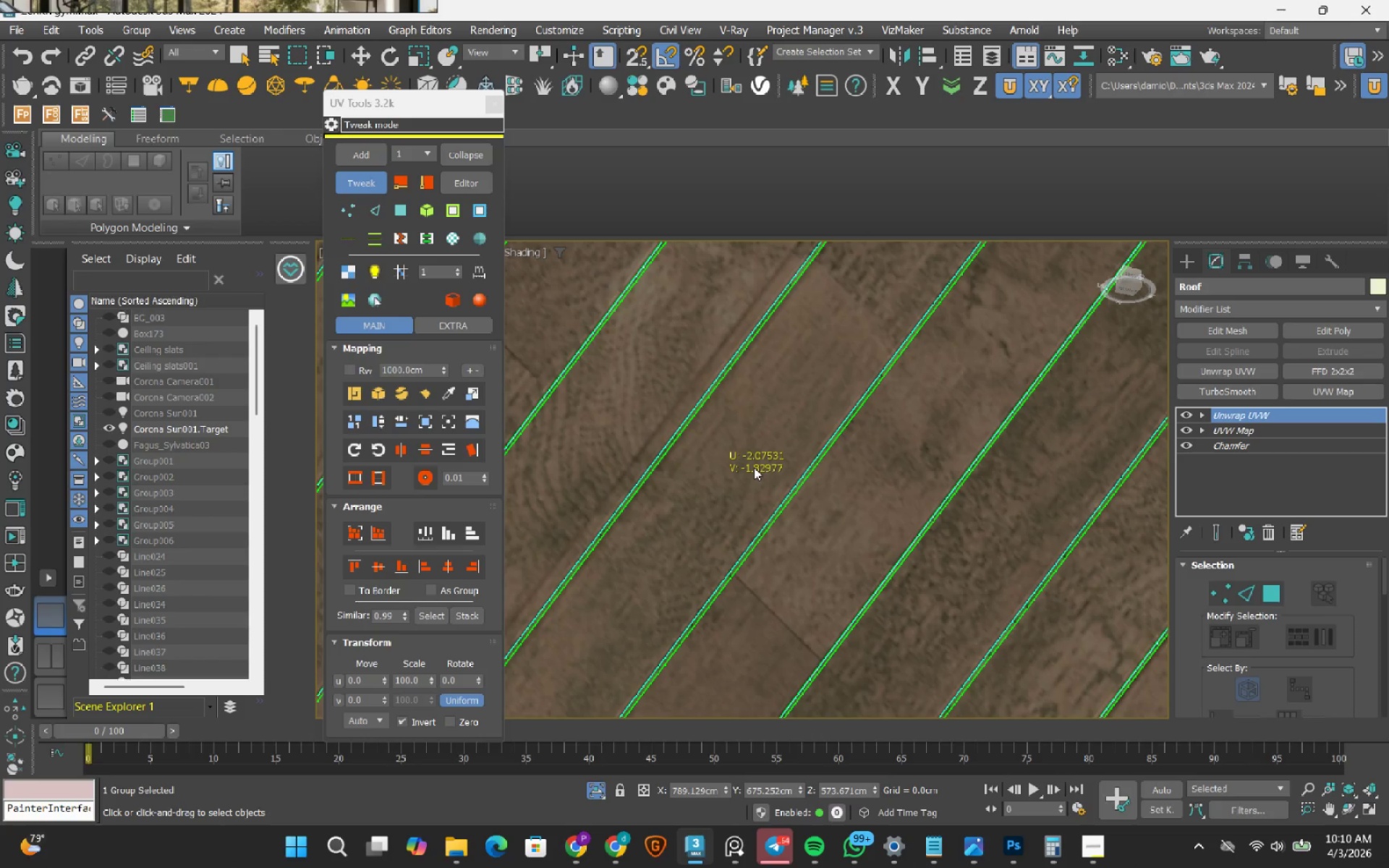 
scroll: coordinate [754, 467], scroll_direction: down, amount: 2.0
 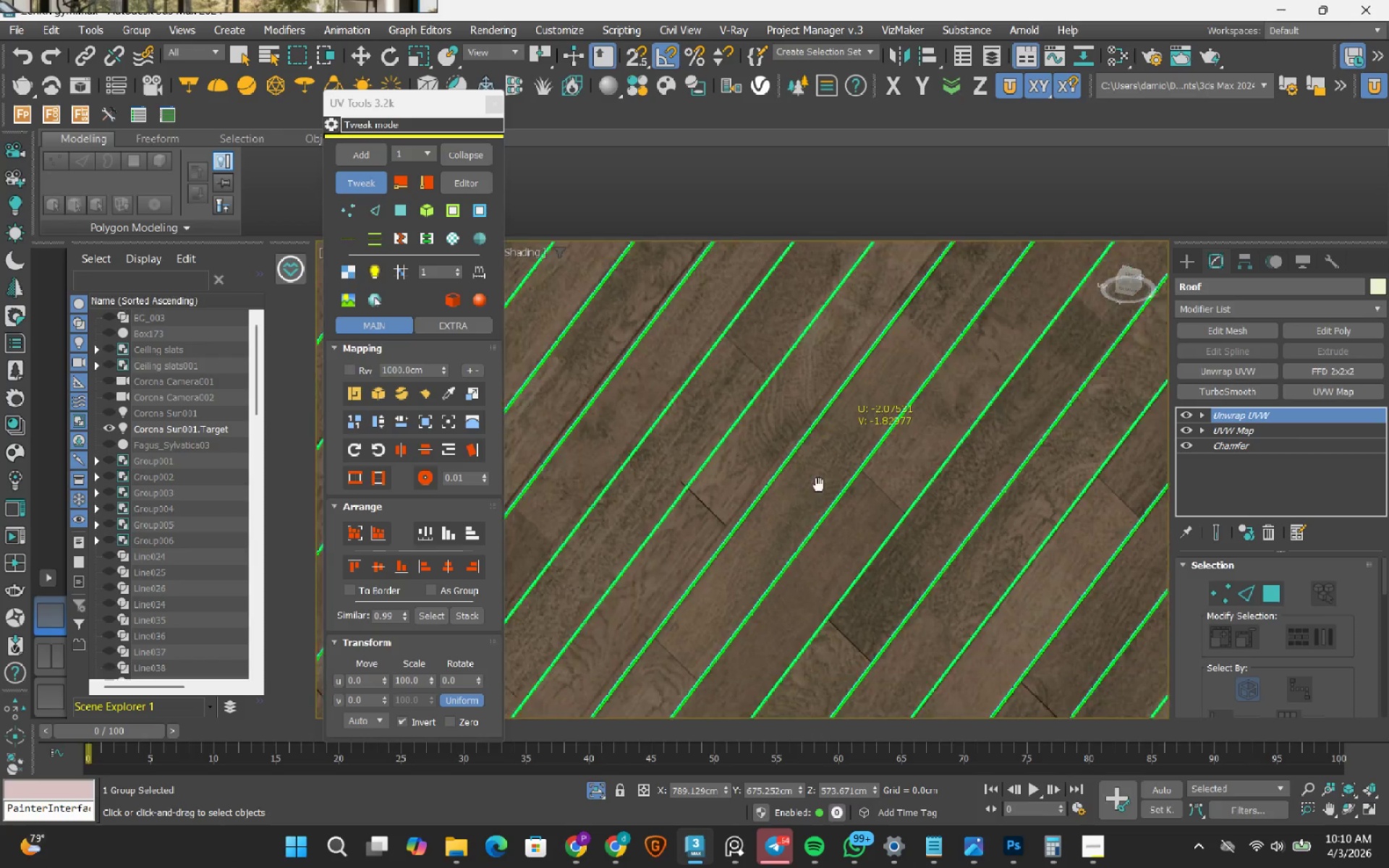 
scroll: coordinate [731, 588], scroll_direction: up, amount: 2.0
 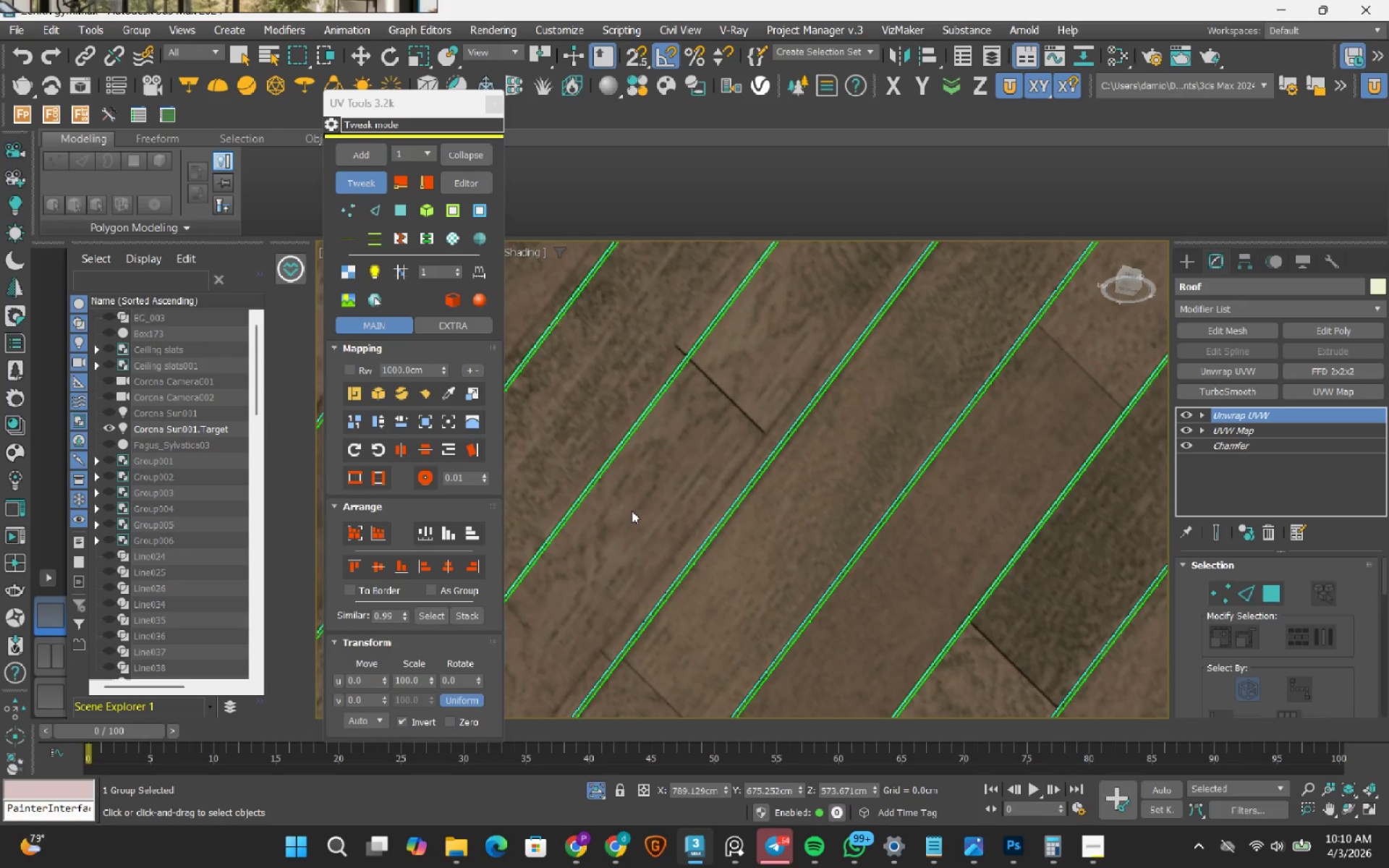 
left_click_drag(start_coordinate=[632, 511], to_coordinate=[761, 397])
 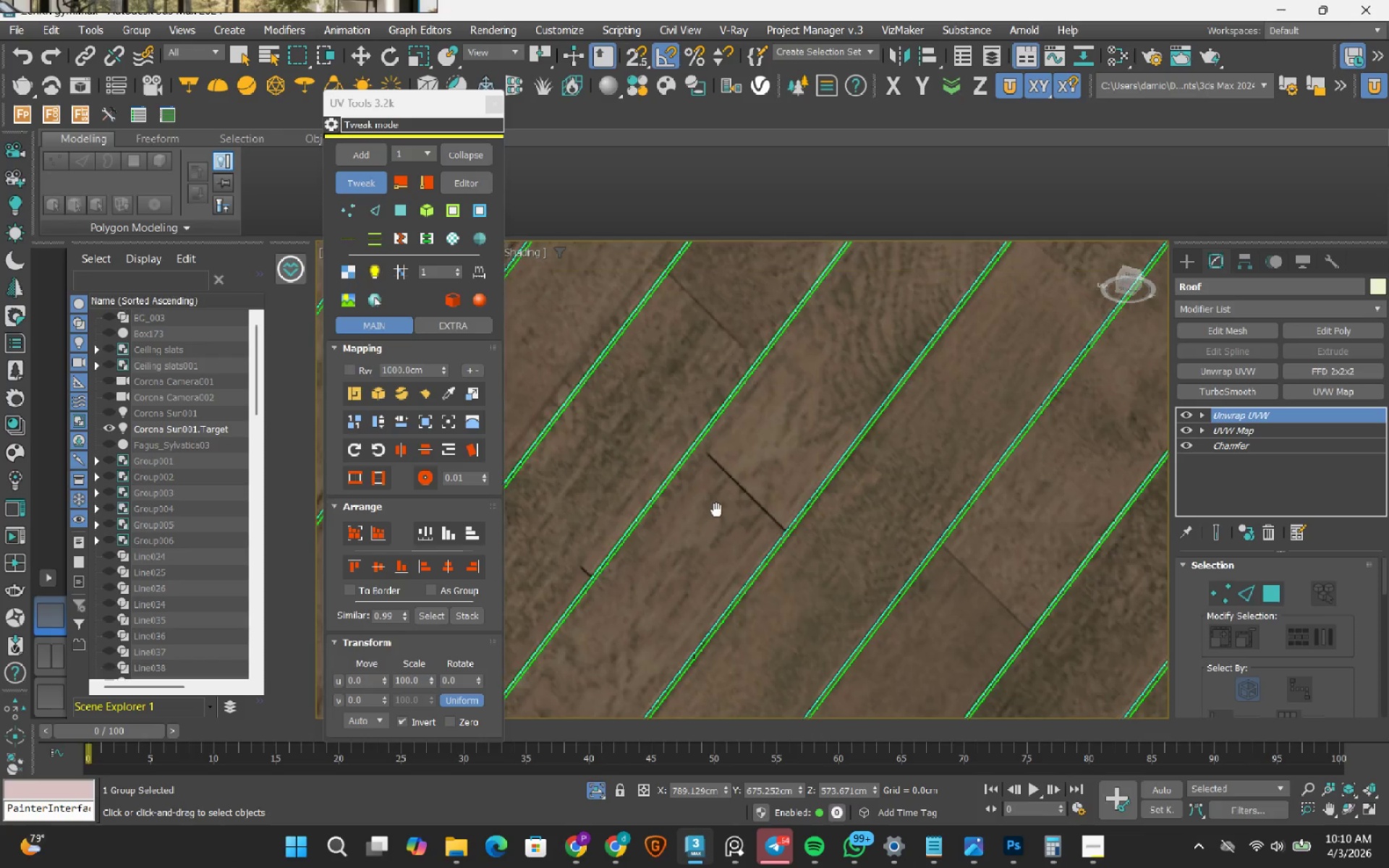 
left_click_drag(start_coordinate=[714, 501], to_coordinate=[715, 469])
 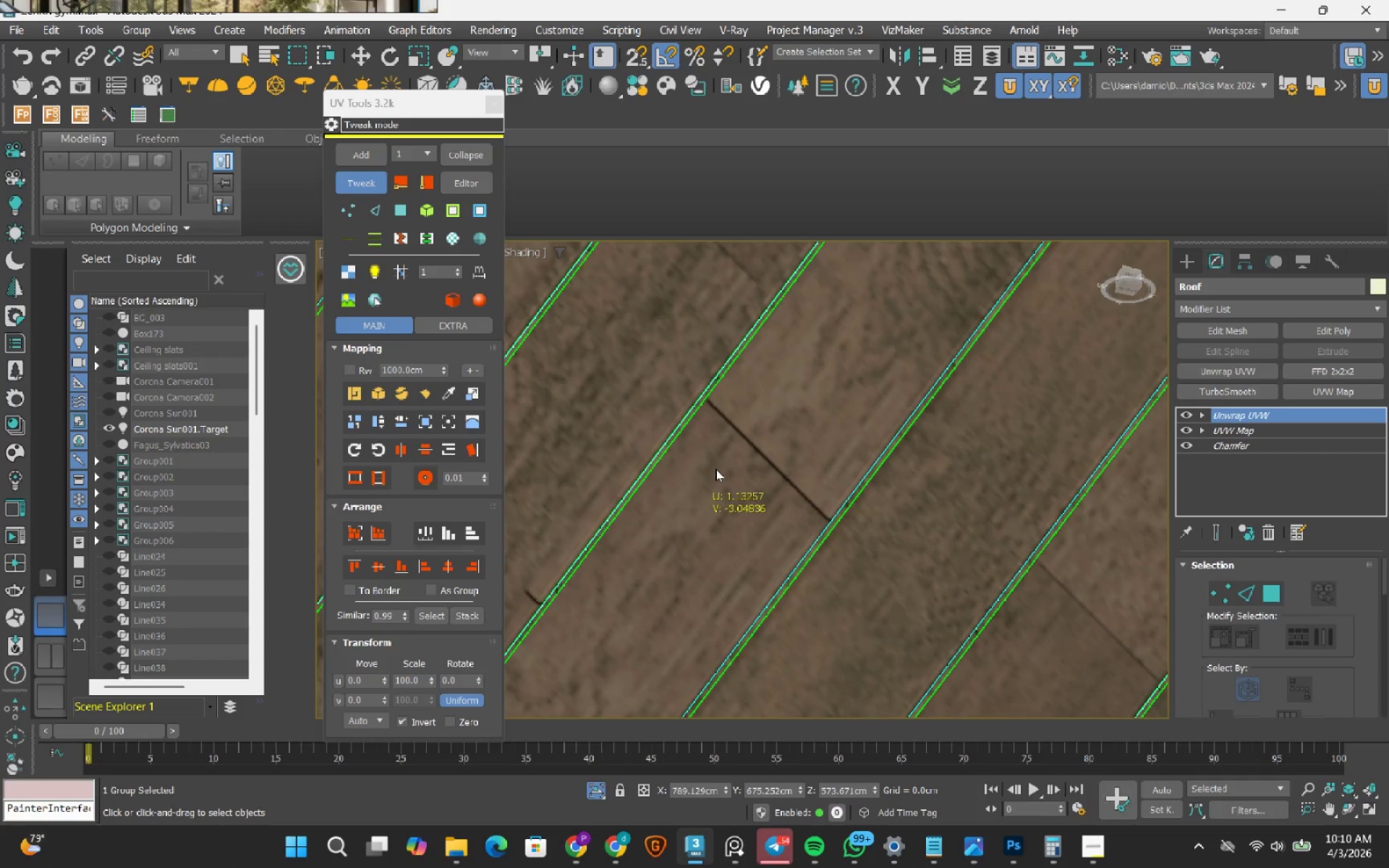 
scroll: coordinate [714, 501], scroll_direction: up, amount: 1.0
 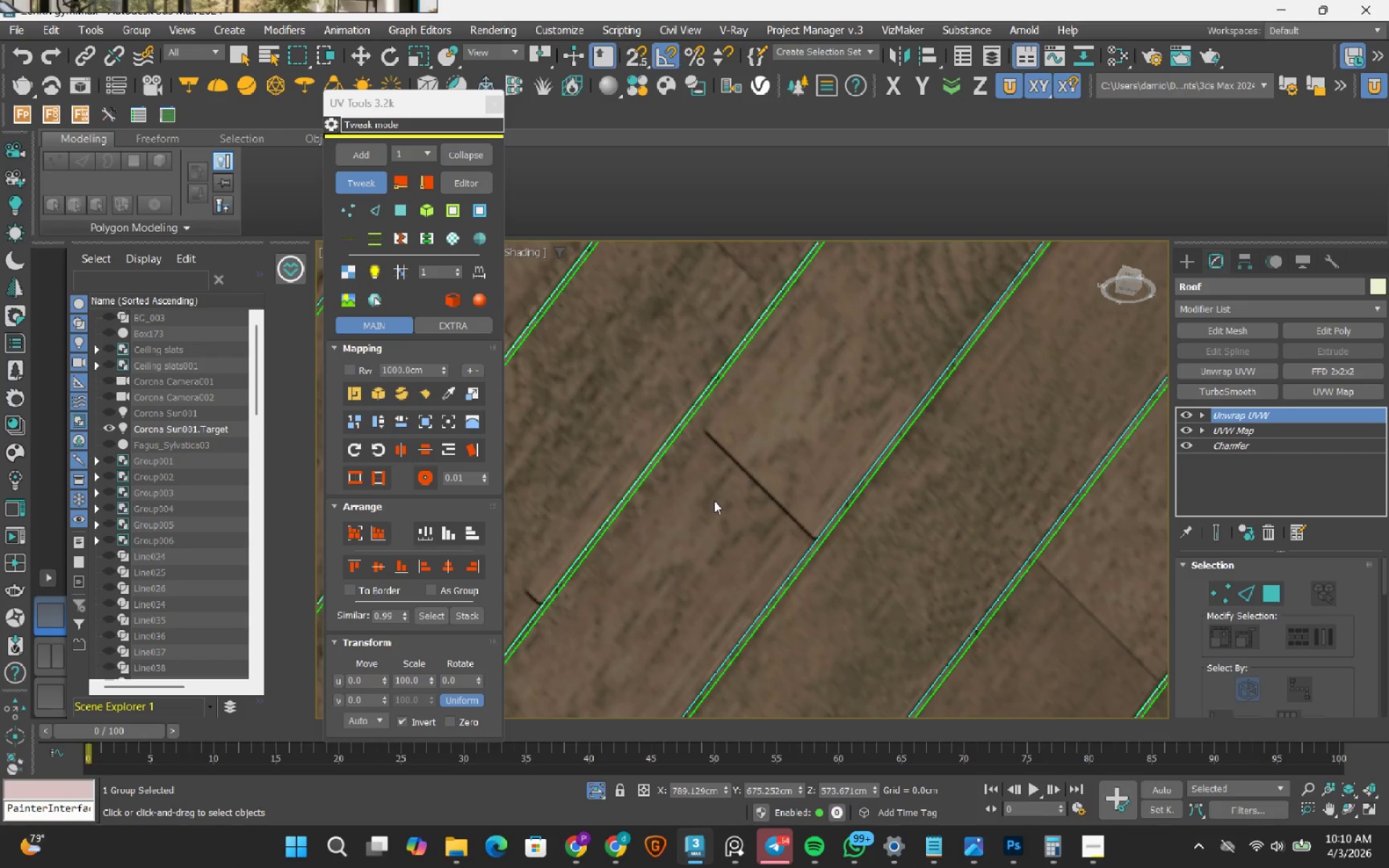 
scroll: coordinate [791, 456], scroll_direction: down, amount: 3.0
 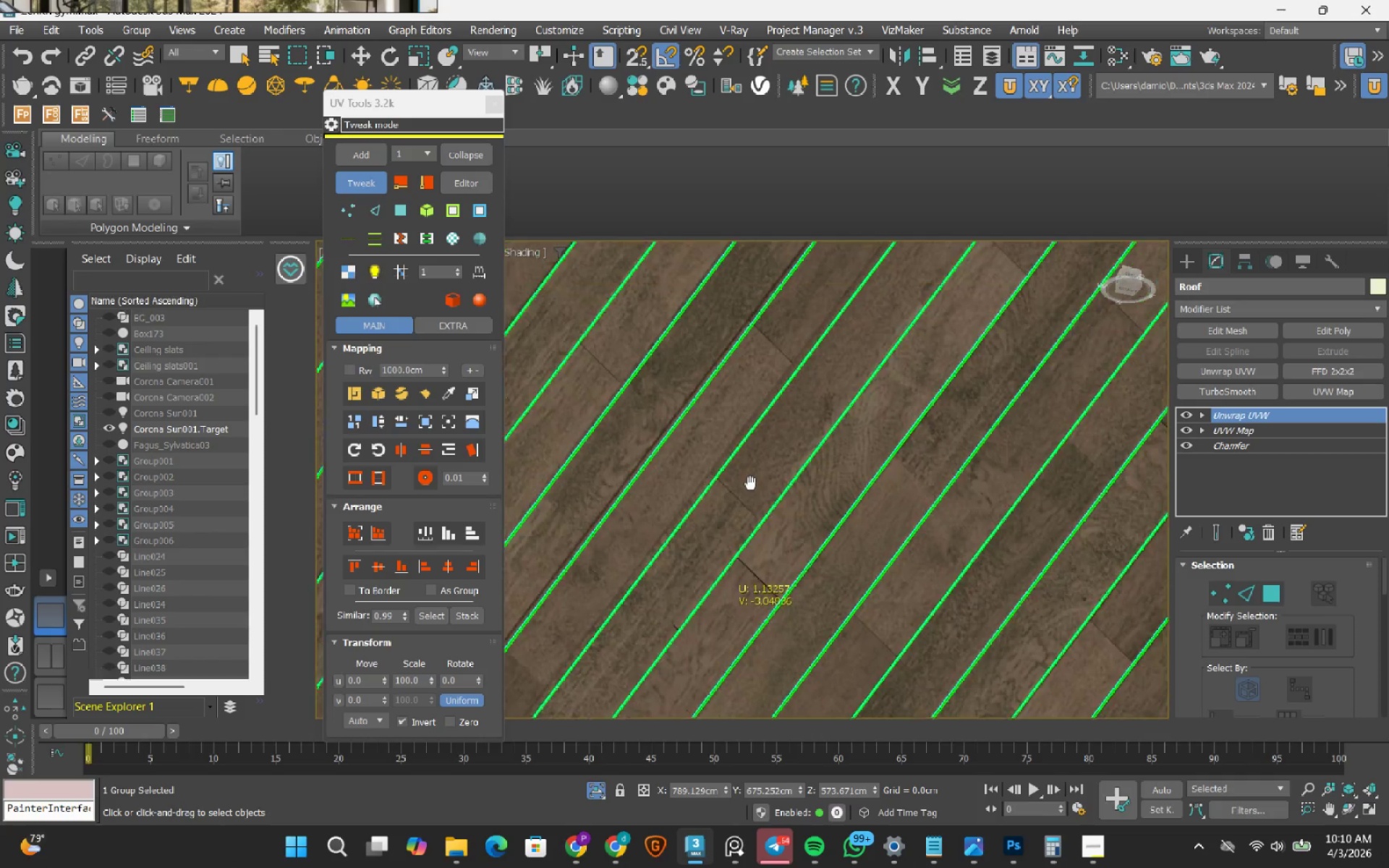 
left_click_drag(start_coordinate=[758, 491], to_coordinate=[933, 293])
 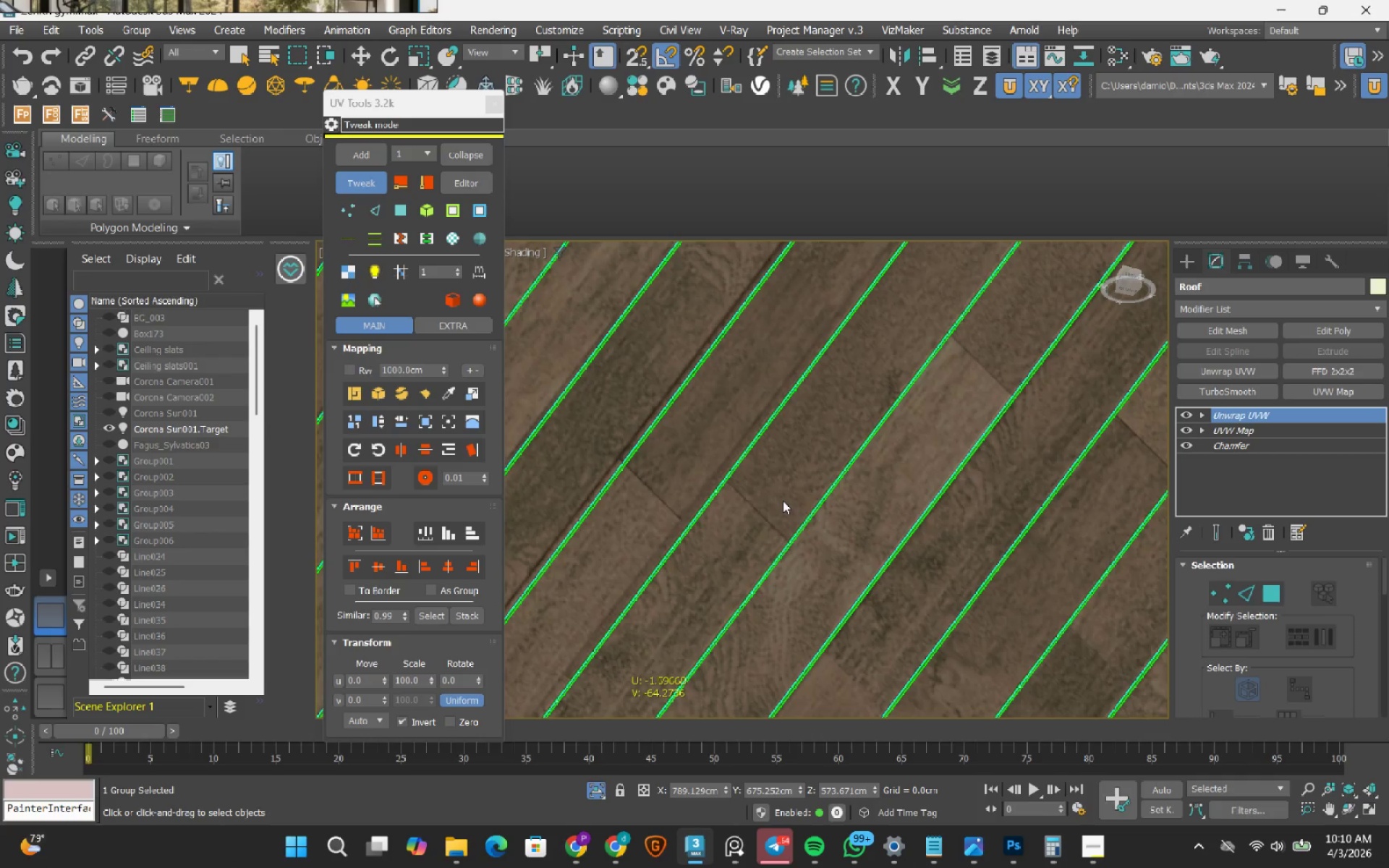 
scroll: coordinate [744, 509], scroll_direction: up, amount: 1.0
 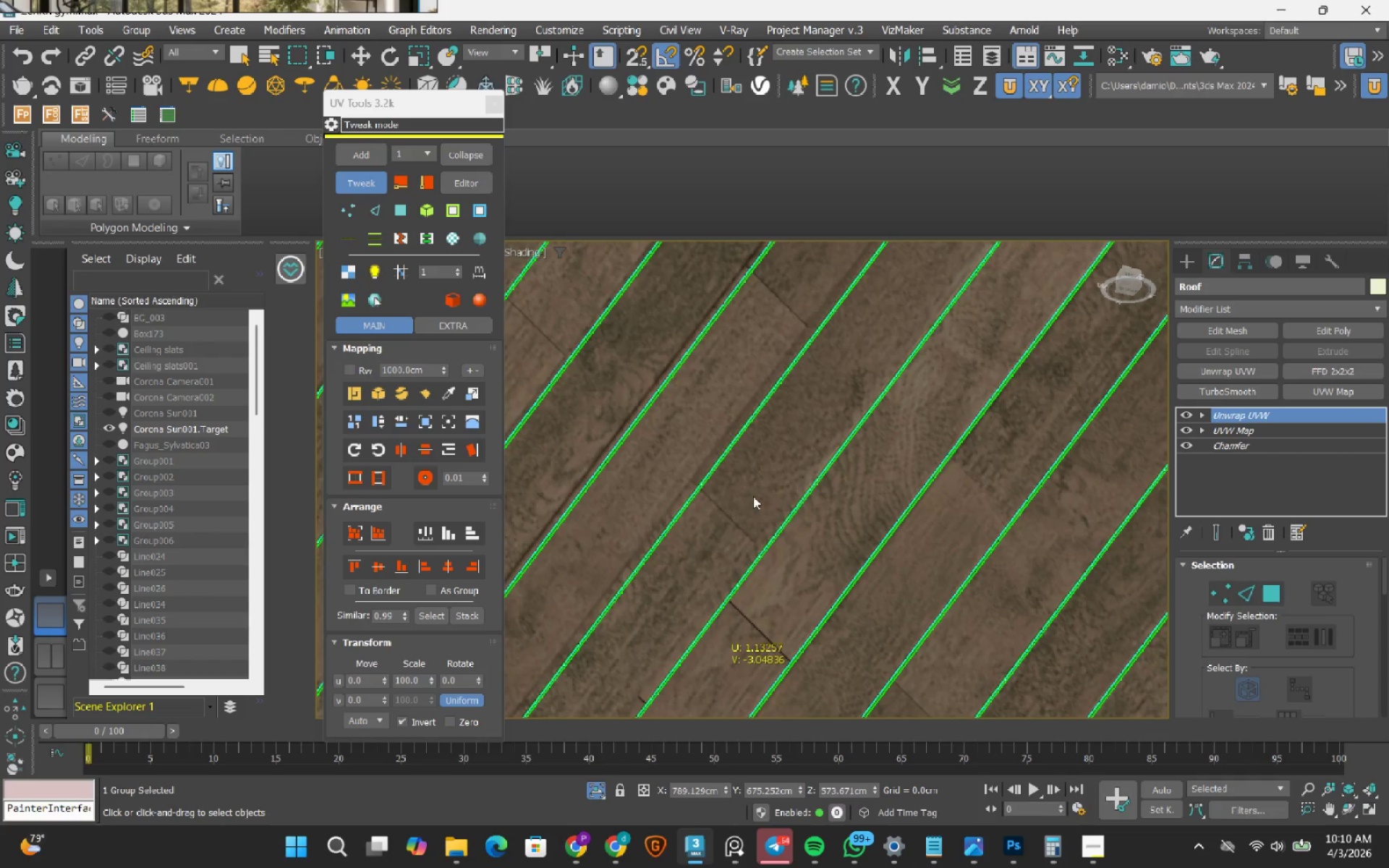 
left_click_drag(start_coordinate=[769, 498], to_coordinate=[784, 474])
 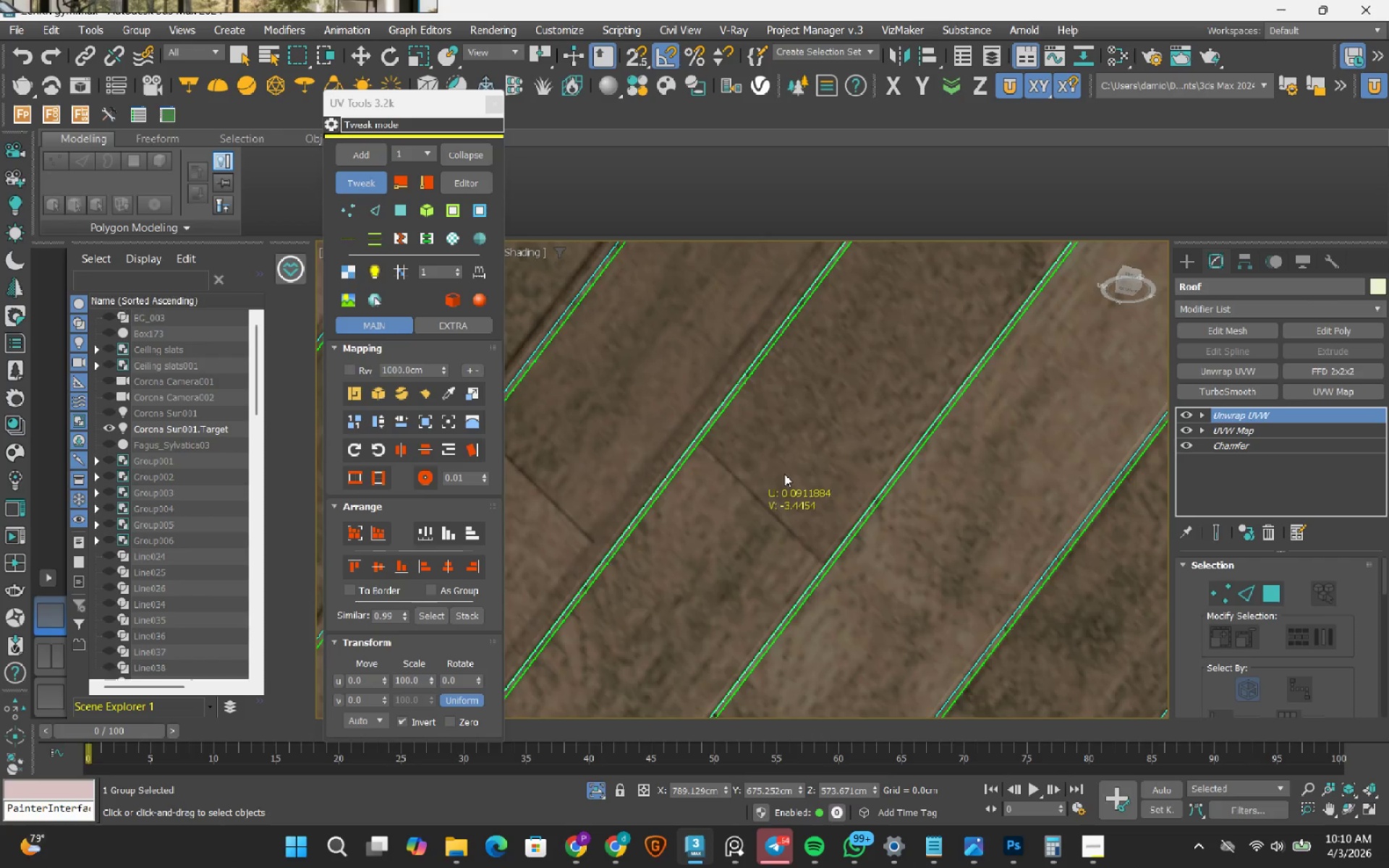 
scroll: coordinate [769, 498], scroll_direction: up, amount: 2.0
 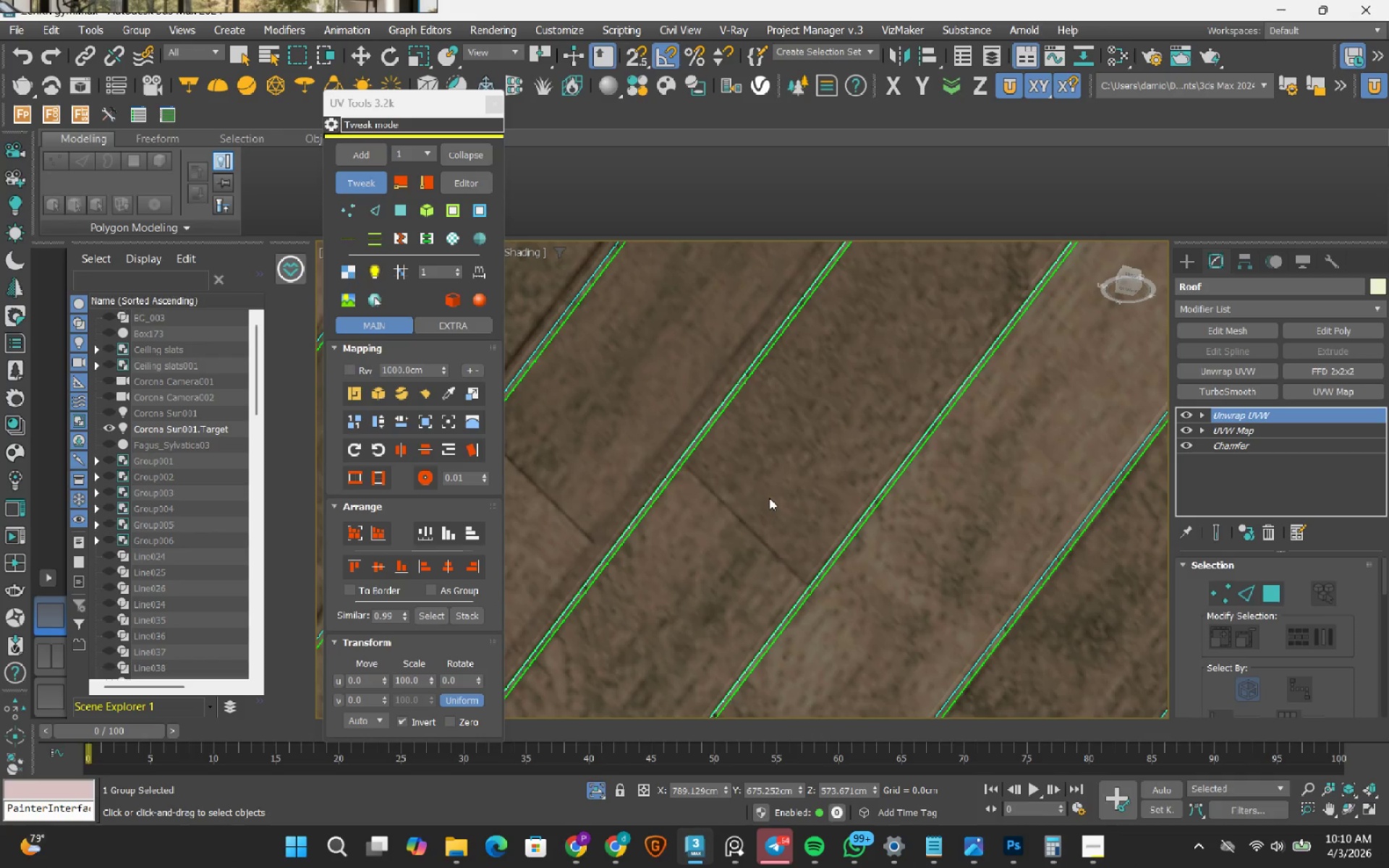 
scroll: coordinate [784, 474], scroll_direction: down, amount: 3.0
 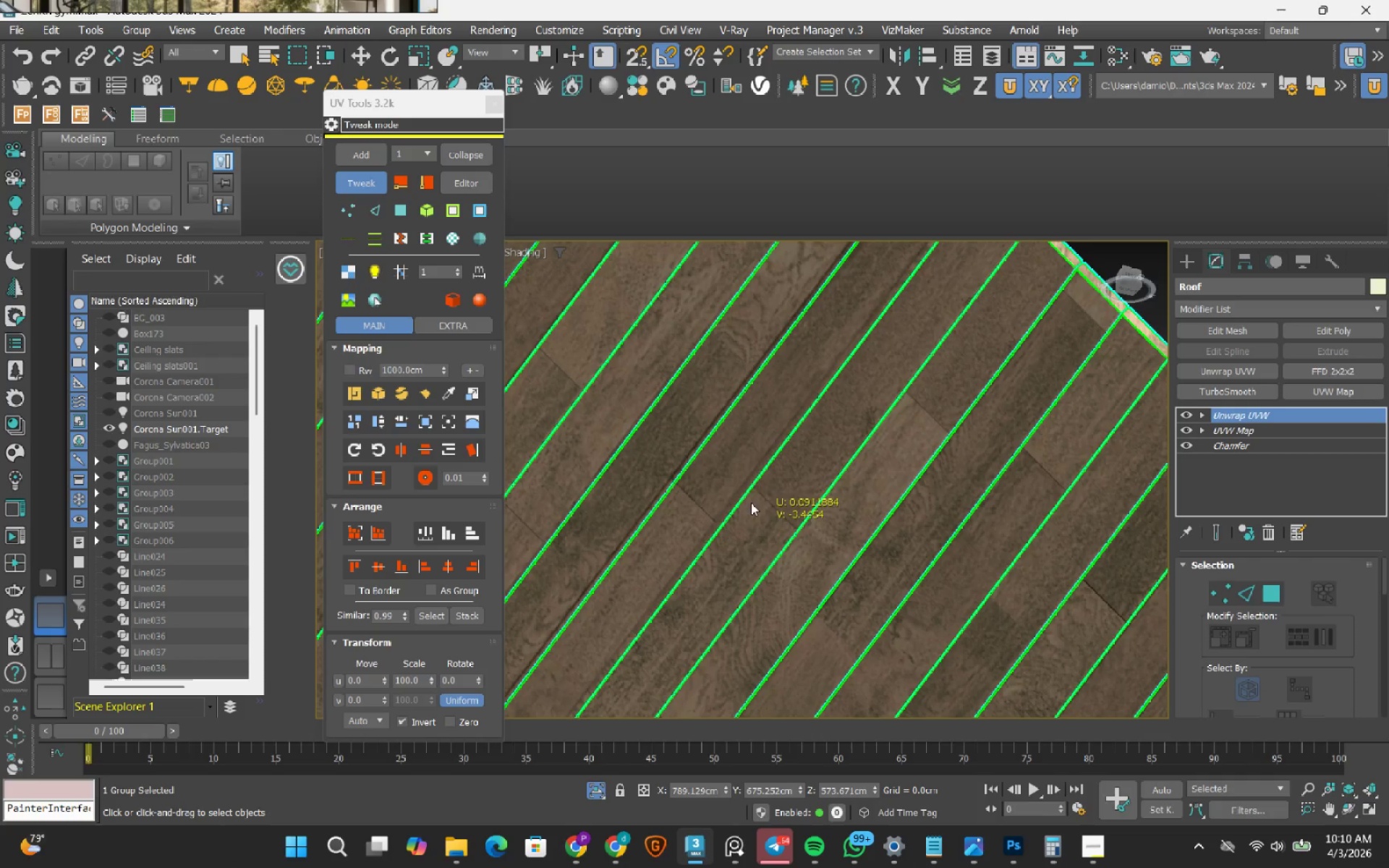 
left_click_drag(start_coordinate=[736, 467], to_coordinate=[637, 592])
 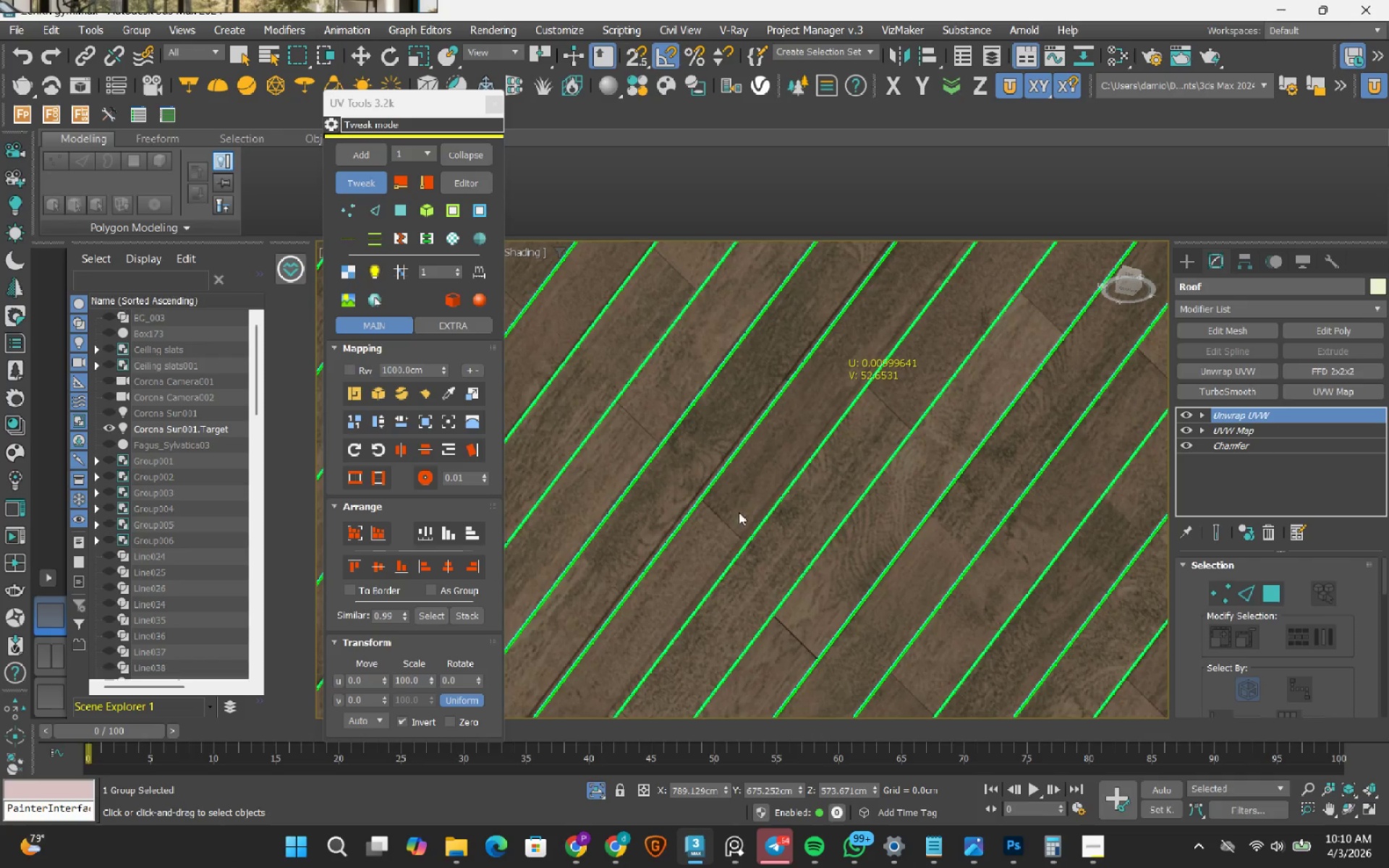 
scroll: coordinate [721, 529], scroll_direction: up, amount: 2.0
 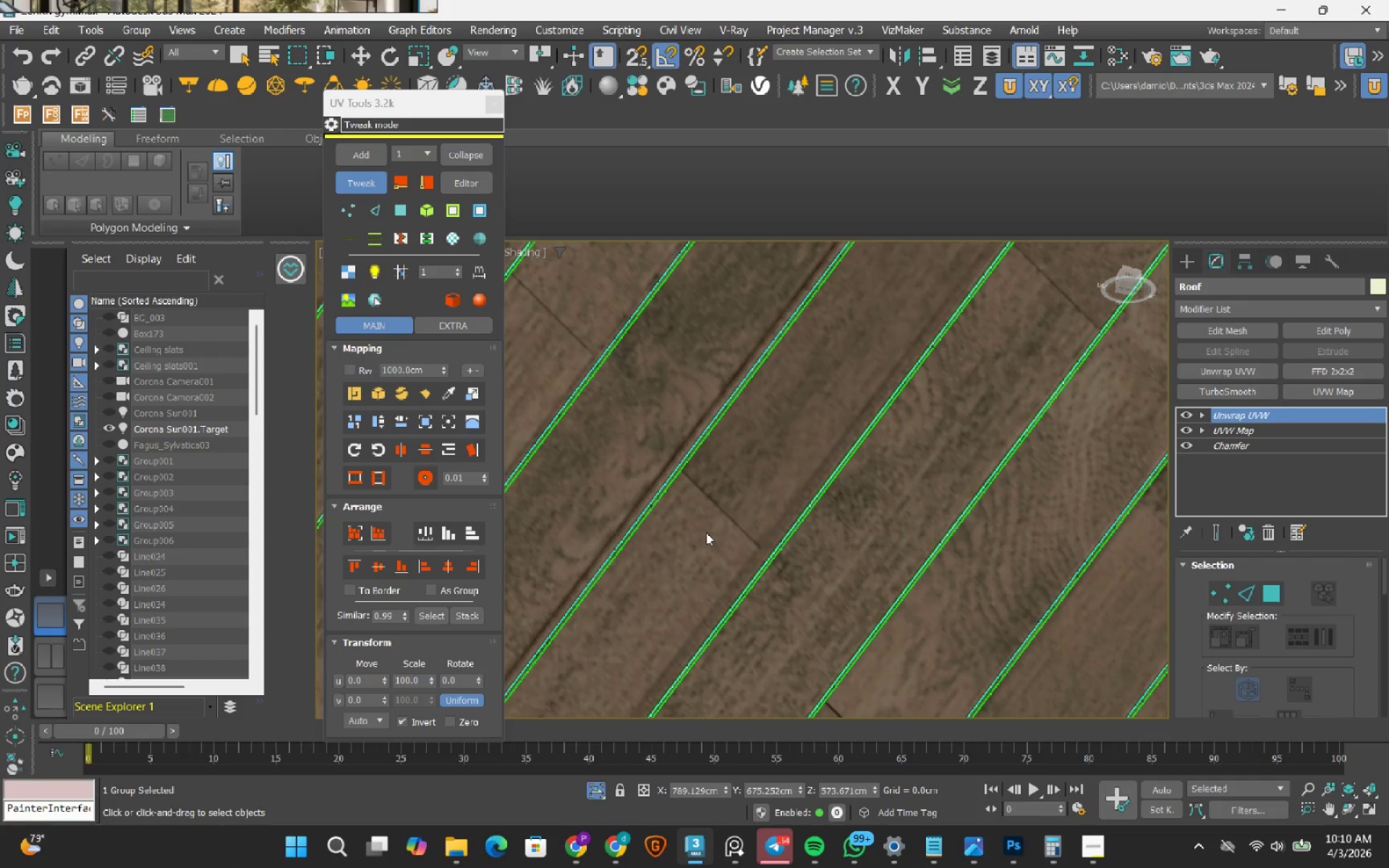 
left_click_drag(start_coordinate=[706, 532], to_coordinate=[757, 487])
 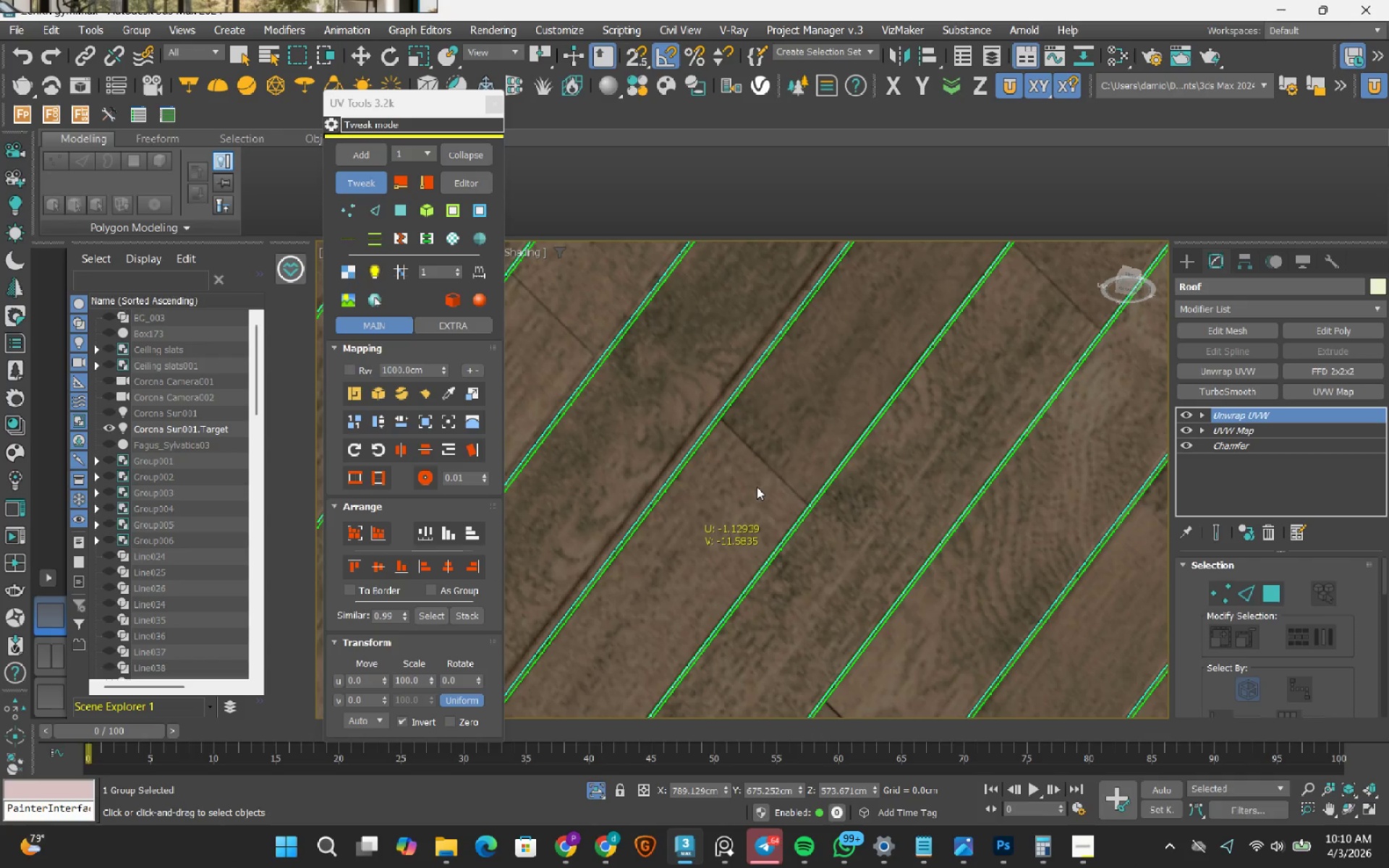 
scroll: coordinate [757, 487], scroll_direction: down, amount: 2.0
 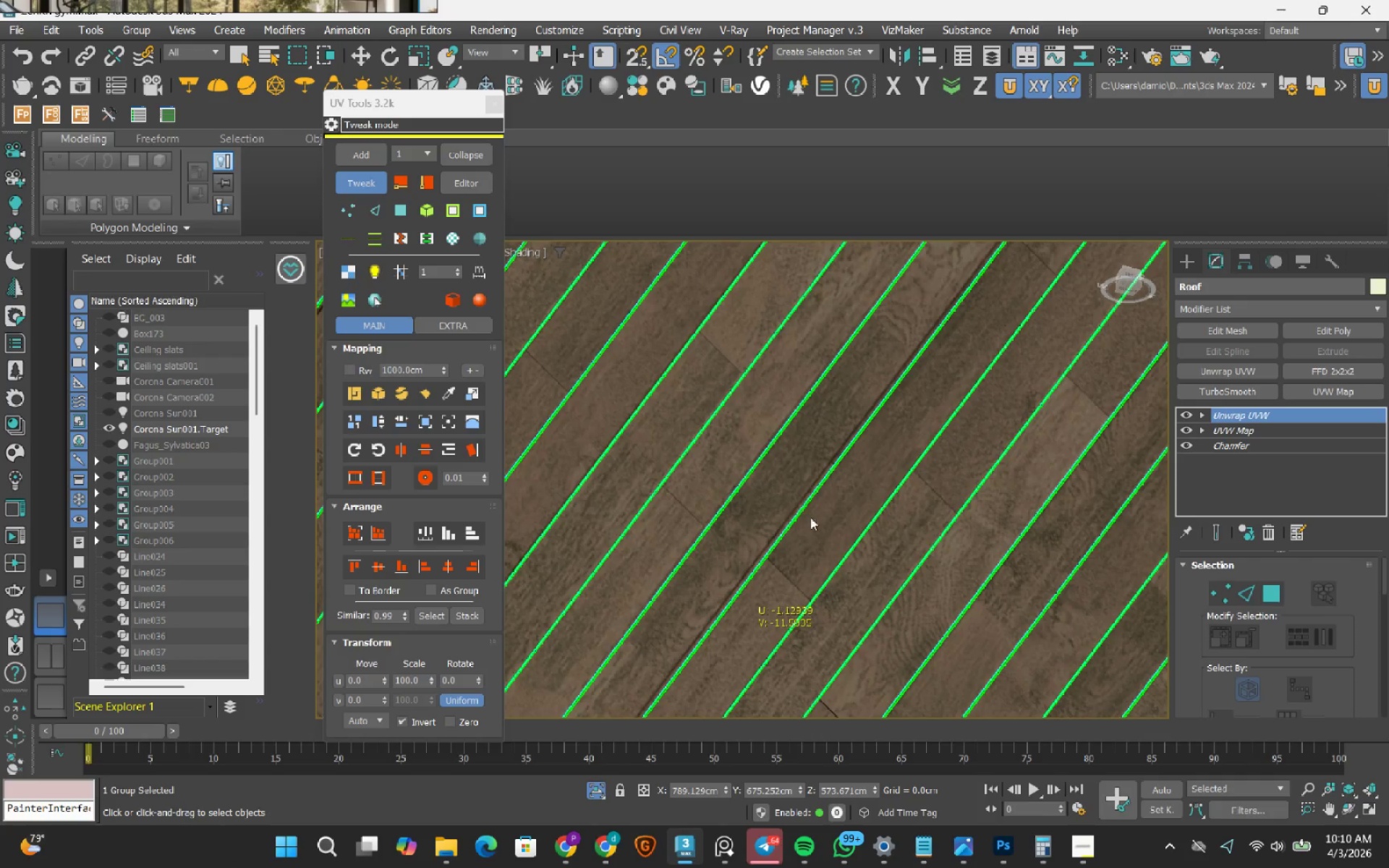 
left_click_drag(start_coordinate=[793, 480], to_coordinate=[804, 488])
 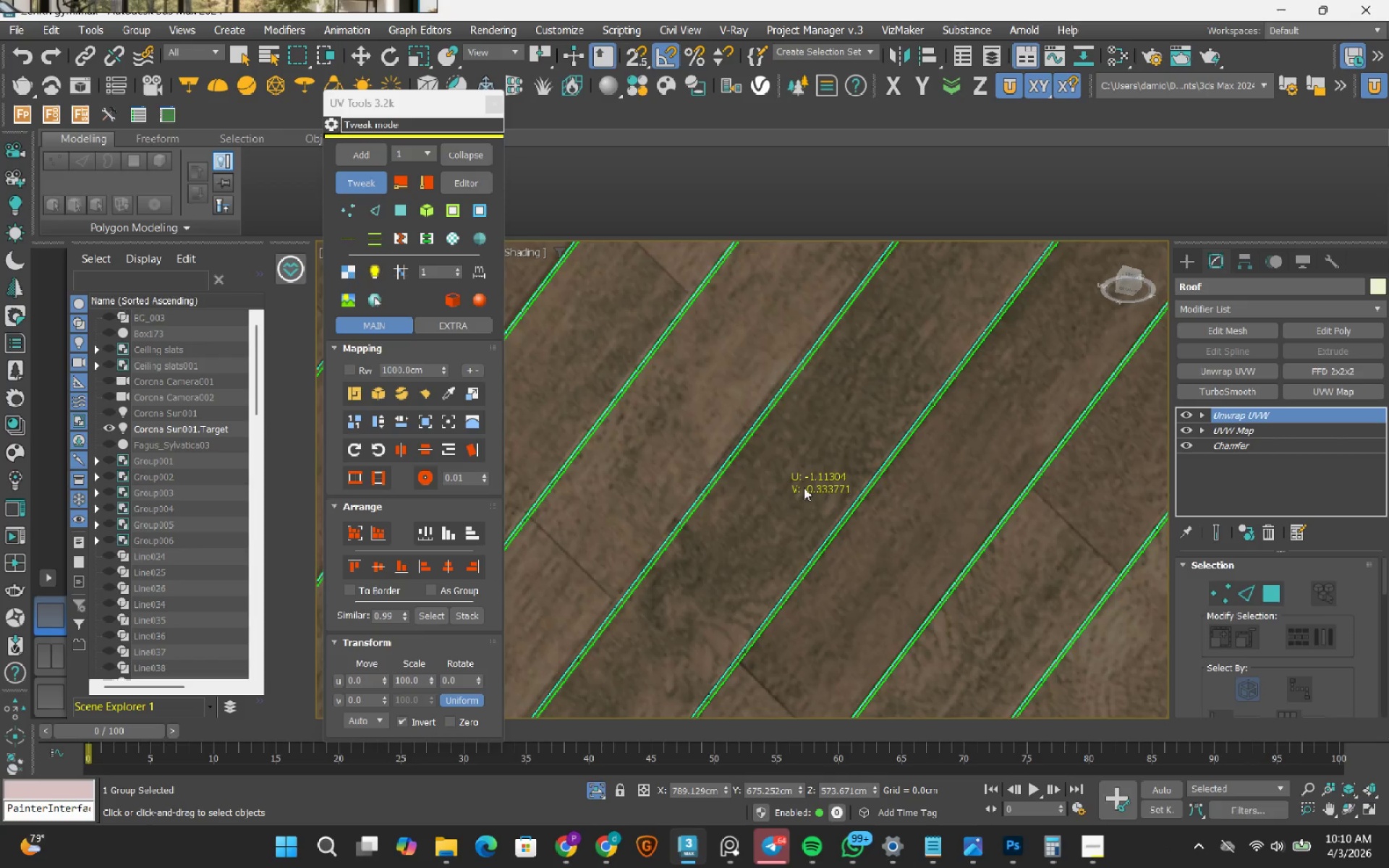 
scroll: coordinate [794, 453], scroll_direction: up, amount: 2.0
 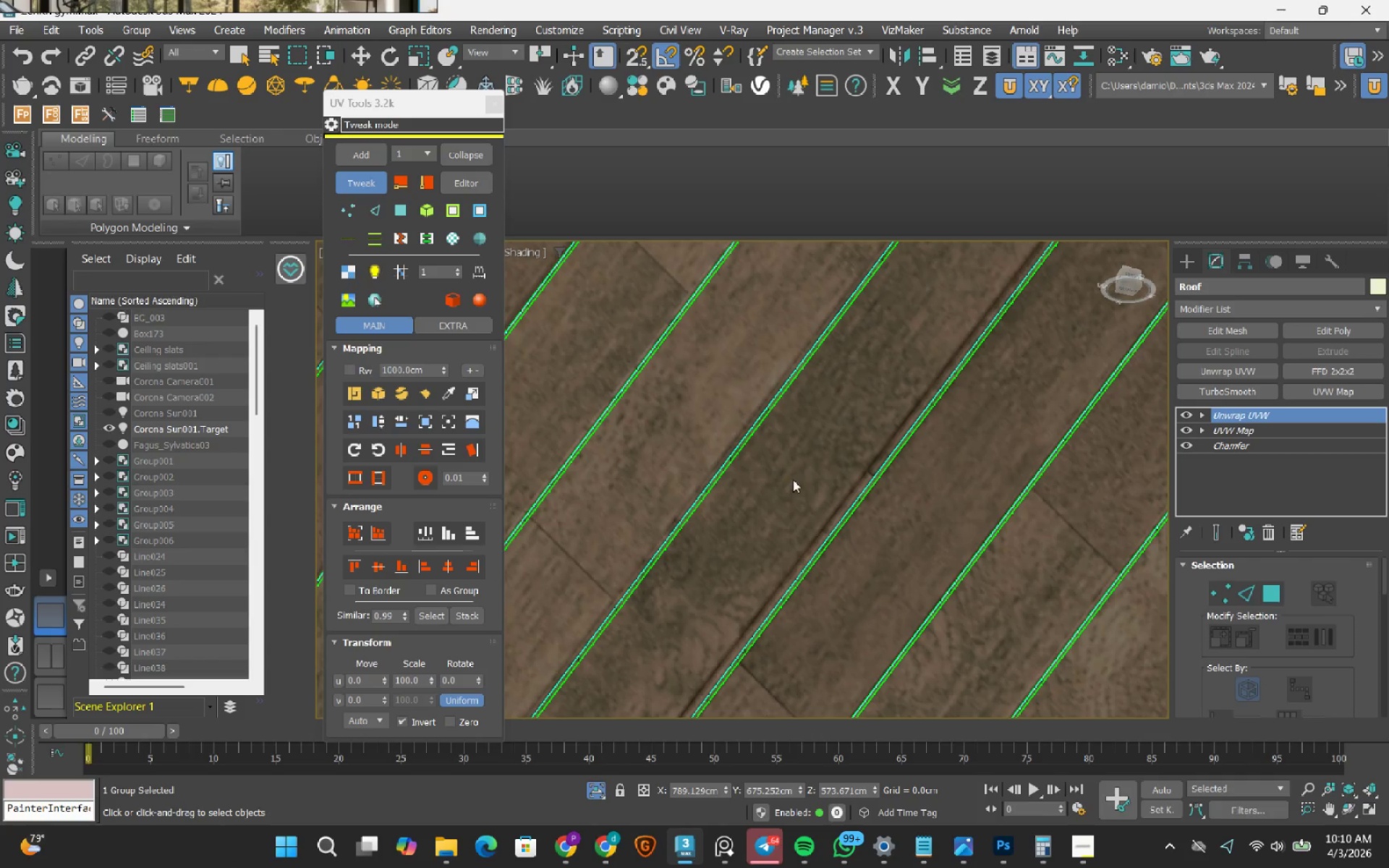 
scroll: coordinate [804, 488], scroll_direction: down, amount: 2.0
 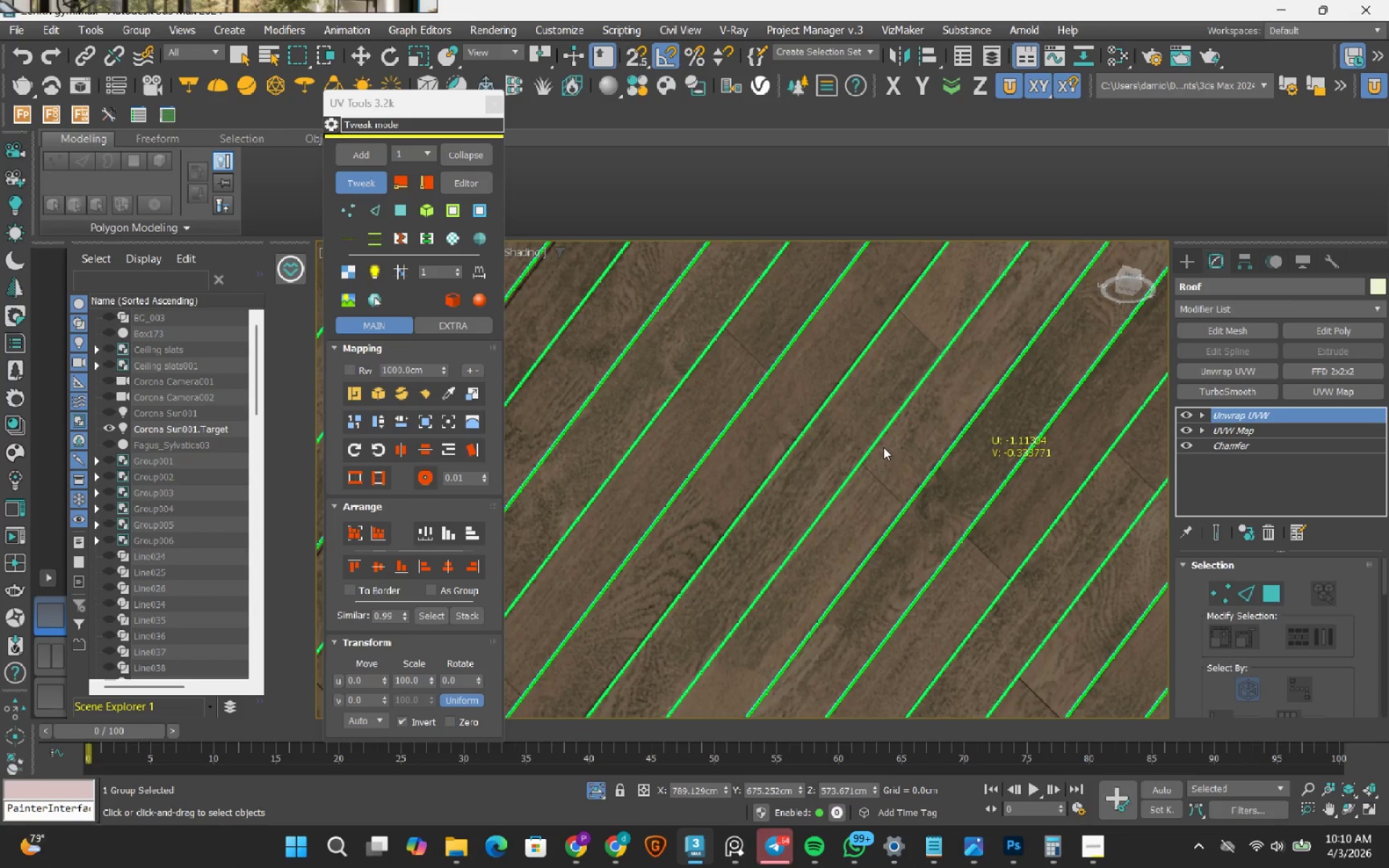 
left_click_drag(start_coordinate=[893, 467], to_coordinate=[900, 472])
 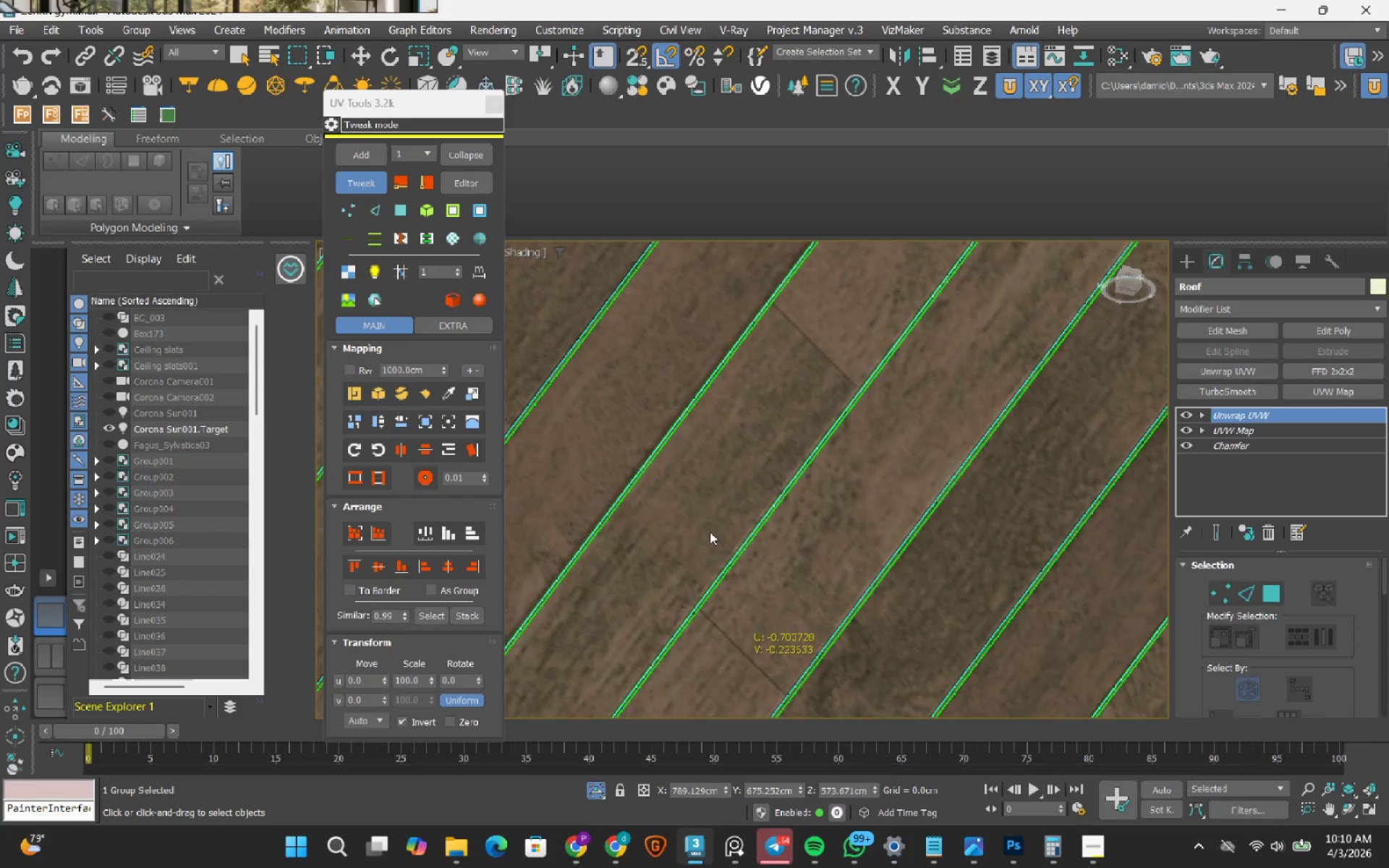 
scroll: coordinate [885, 490], scroll_direction: up, amount: 2.0
 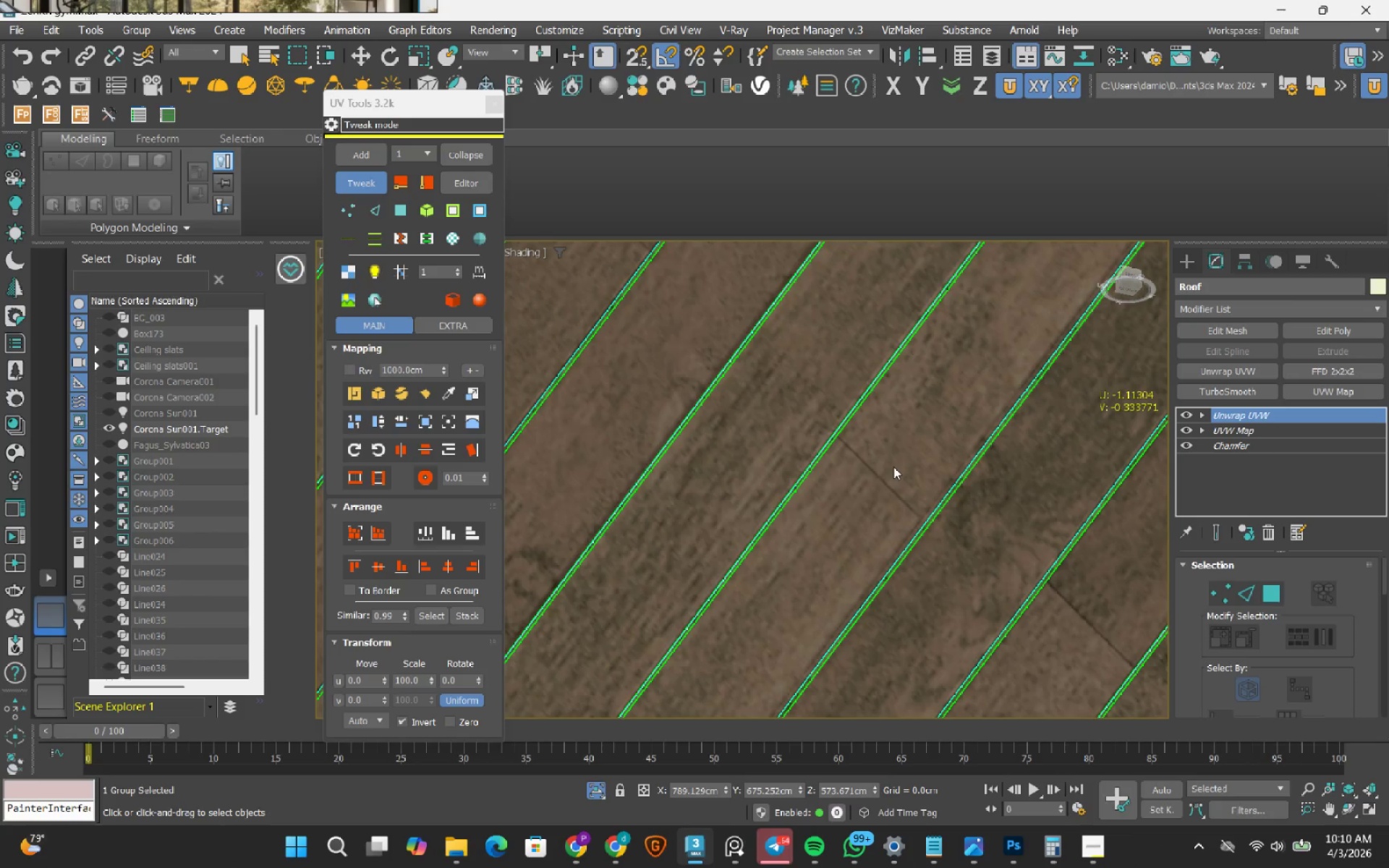 
left_click_drag(start_coordinate=[757, 425], to_coordinate=[764, 420])
 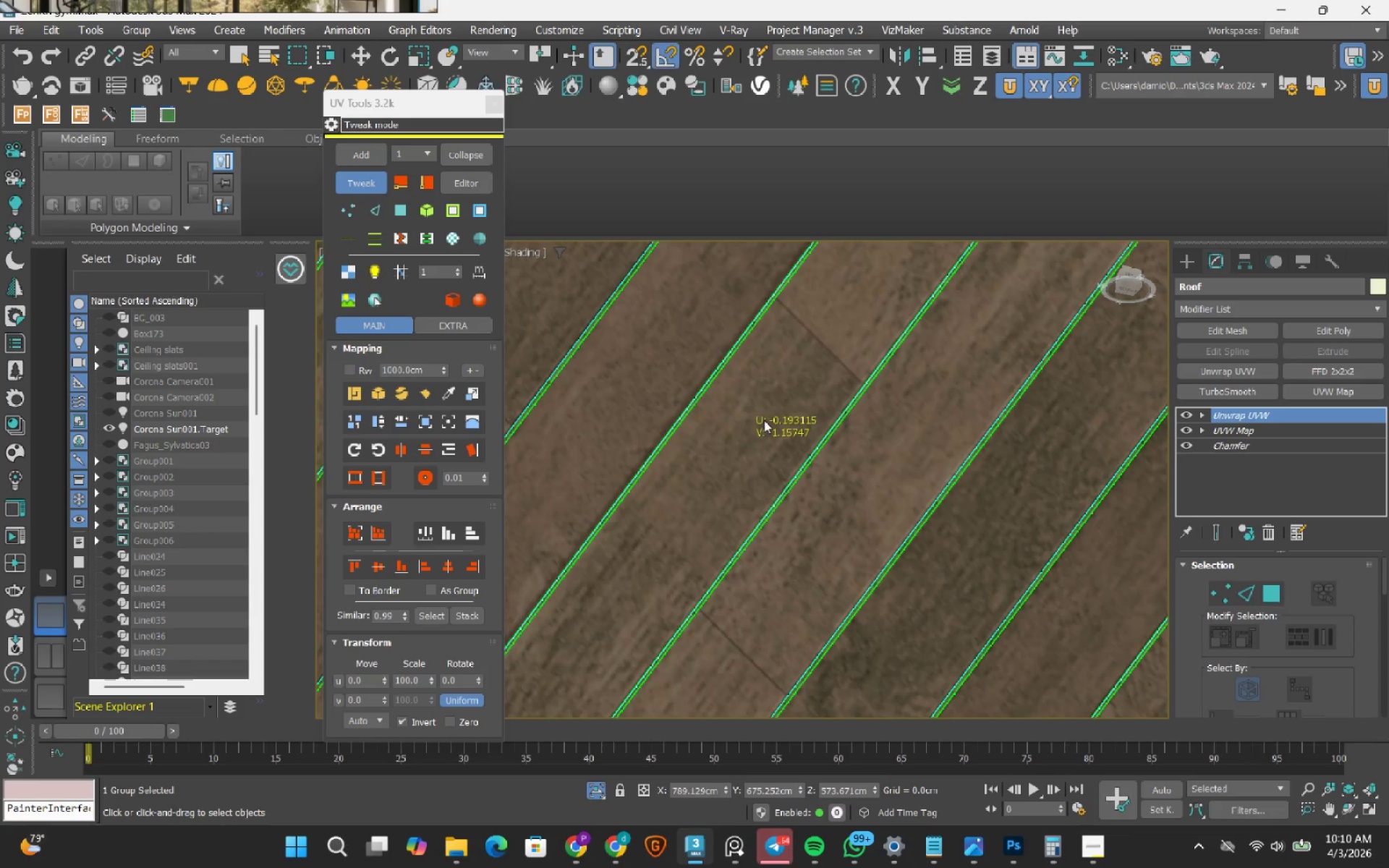 
scroll: coordinate [764, 420], scroll_direction: down, amount: 2.0
 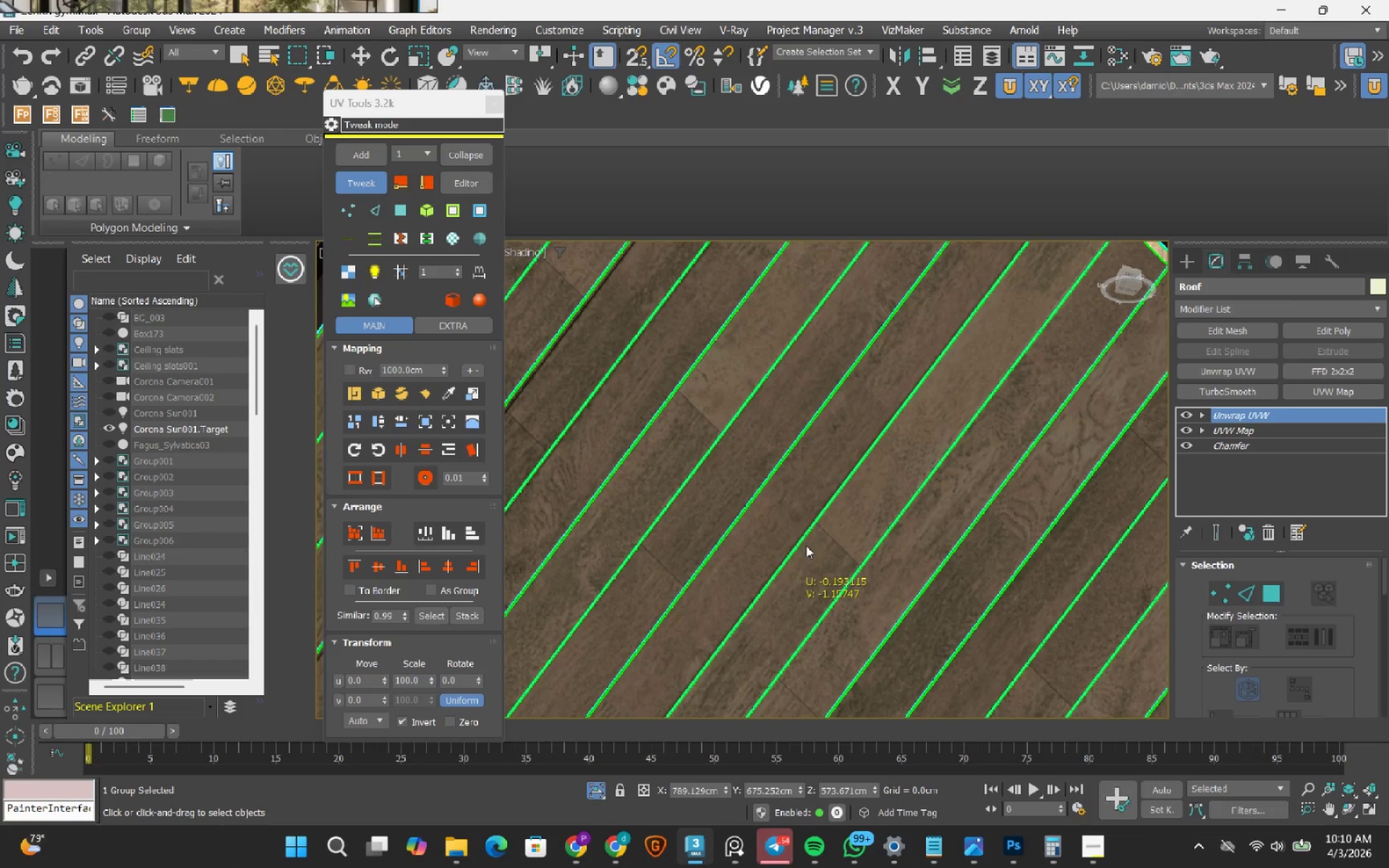 
scroll: coordinate [813, 447], scroll_direction: up, amount: 2.0
 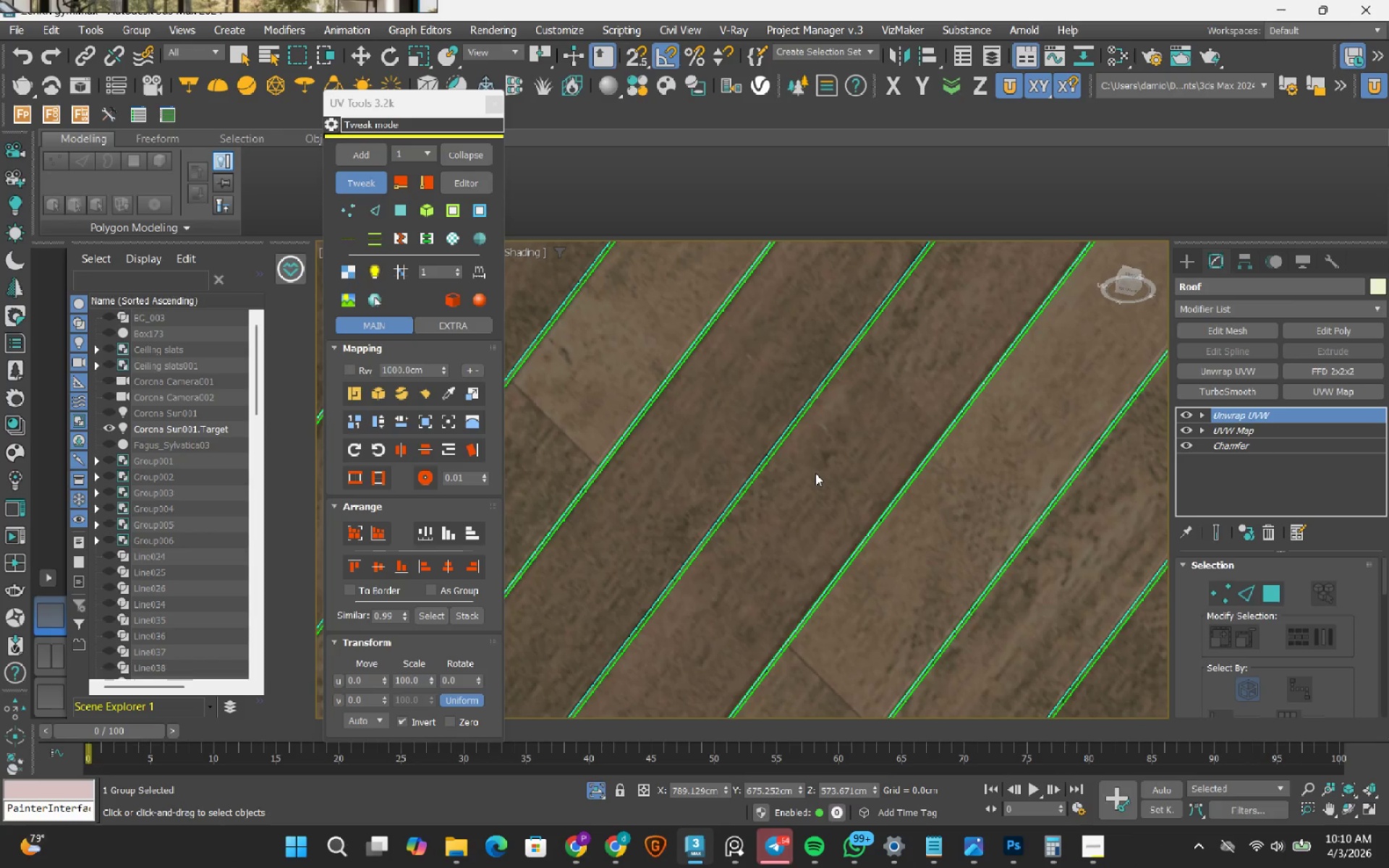 
left_click_drag(start_coordinate=[815, 473], to_coordinate=[817, 477])
 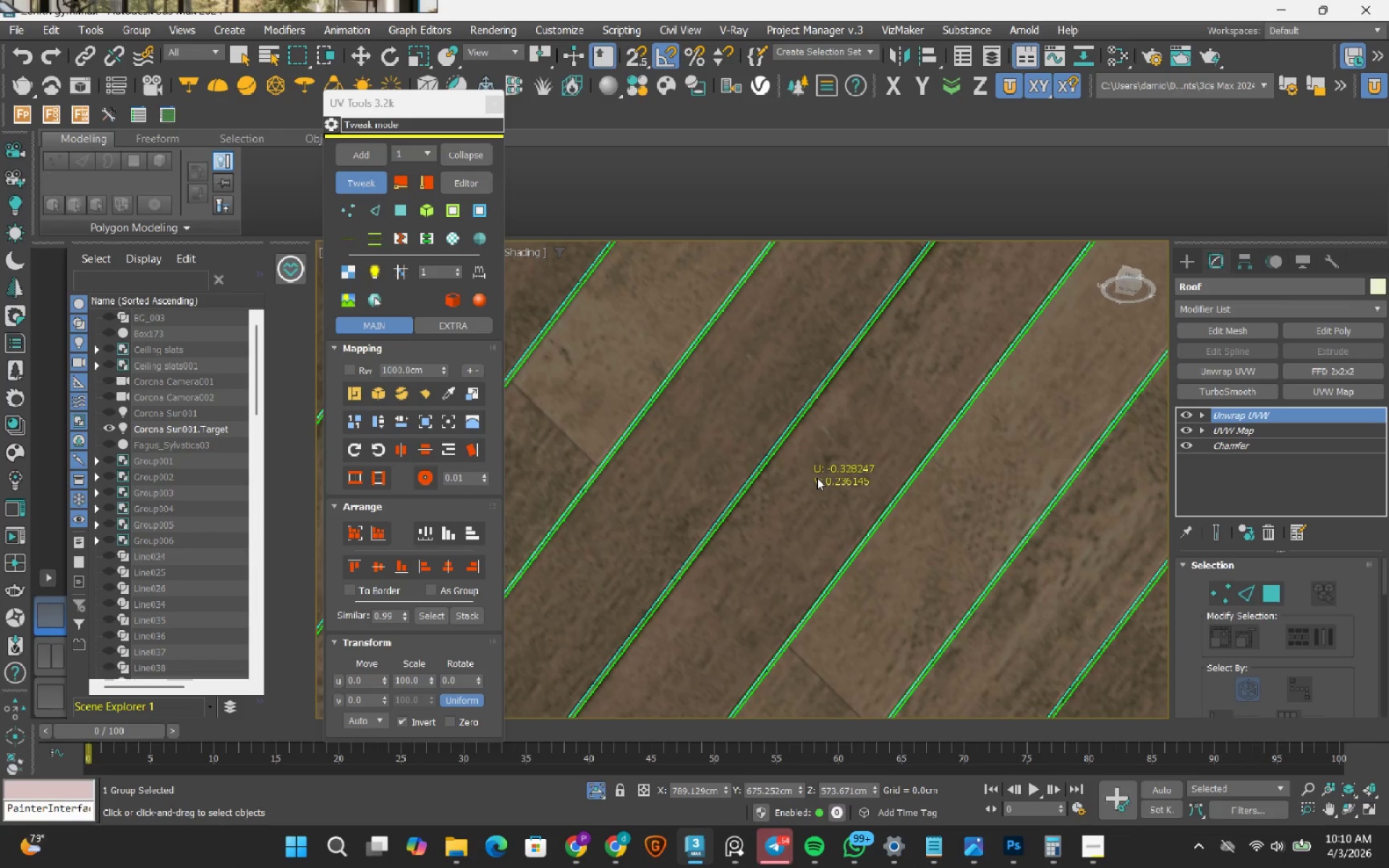 
left_click_drag(start_coordinate=[817, 477], to_coordinate=[817, 474])
 